 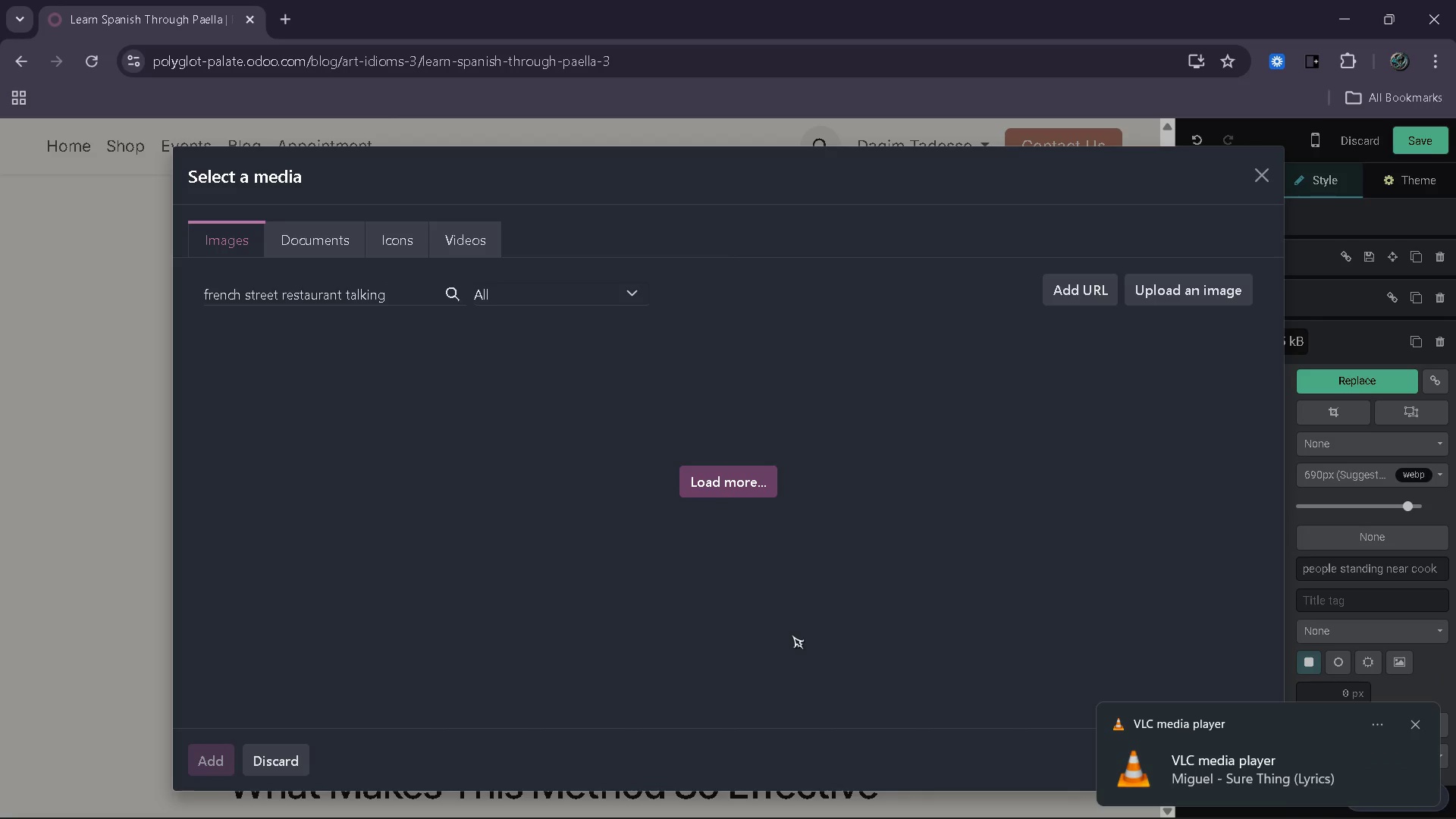 
left_click([741, 490])
 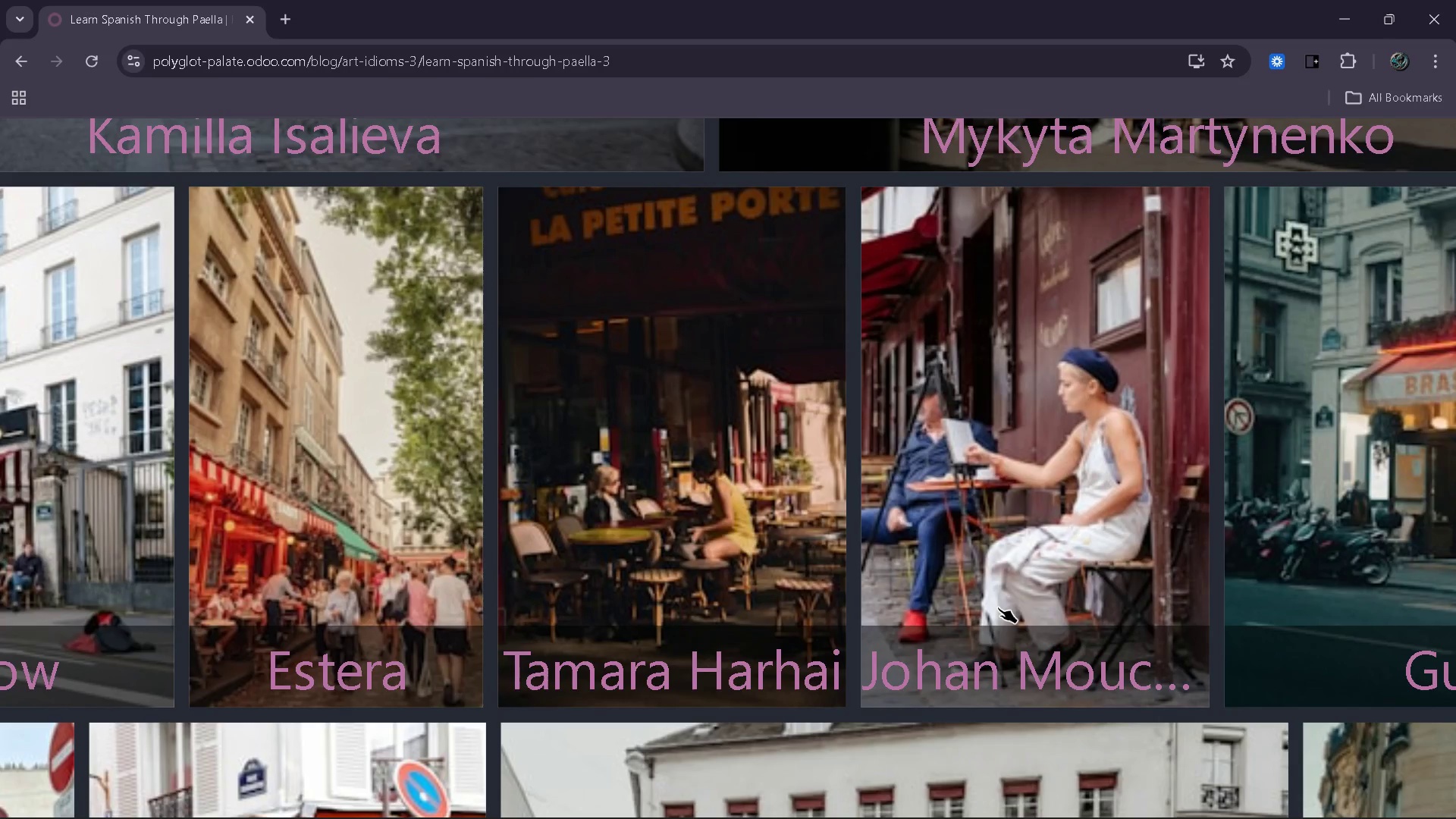 
wait(56.3)
 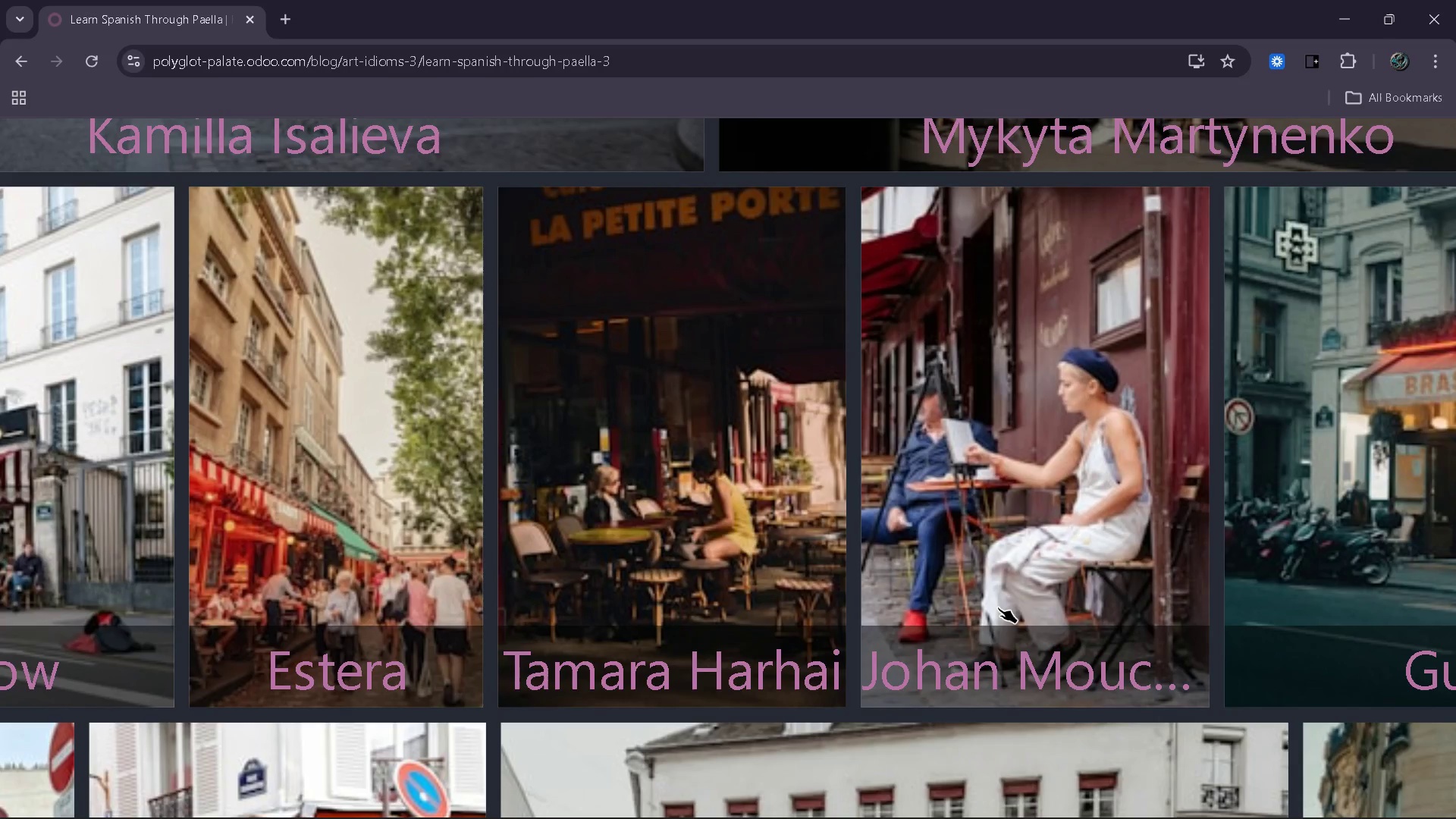 
left_click([705, 483])
 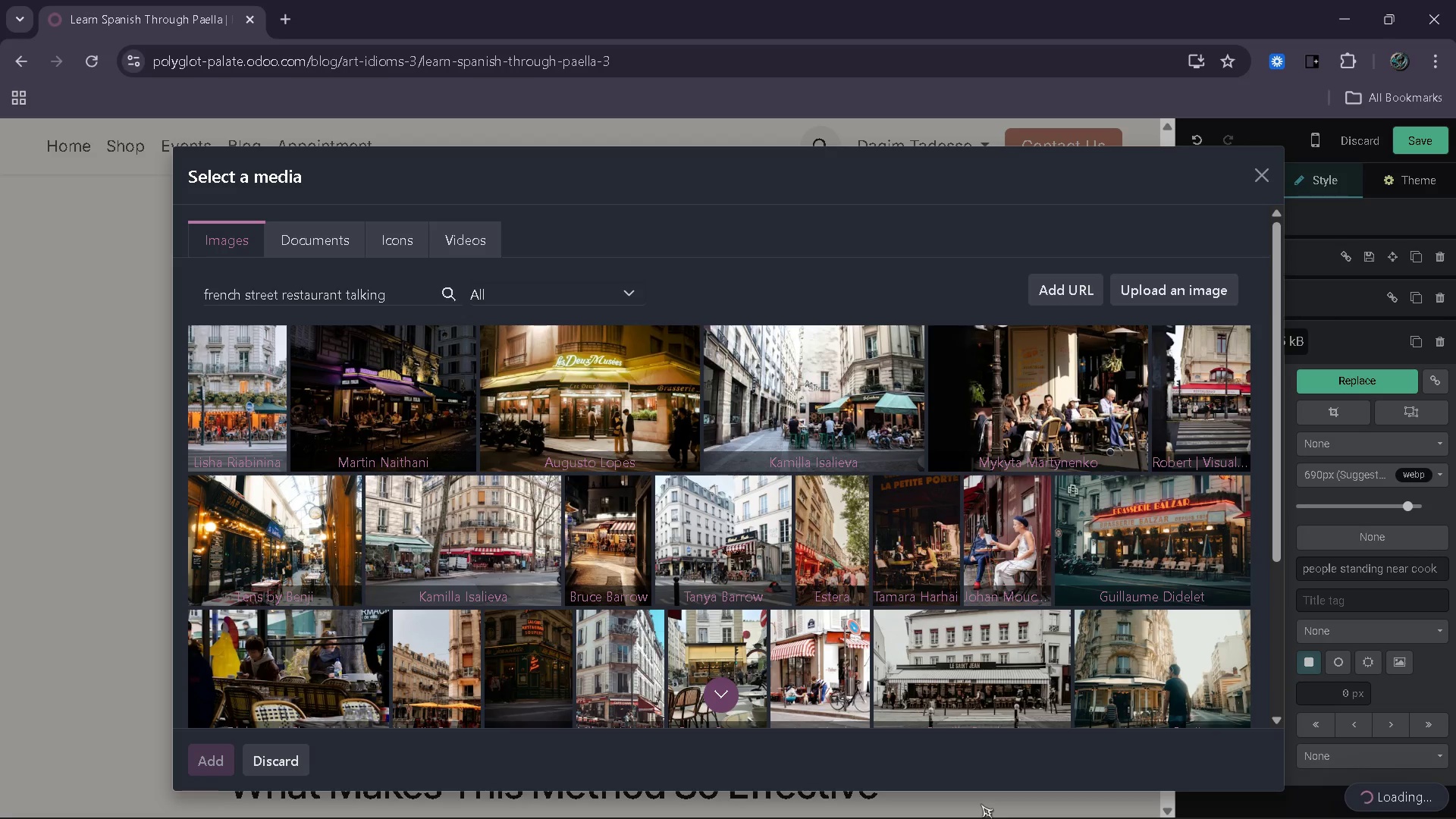 
wait(44.7)
 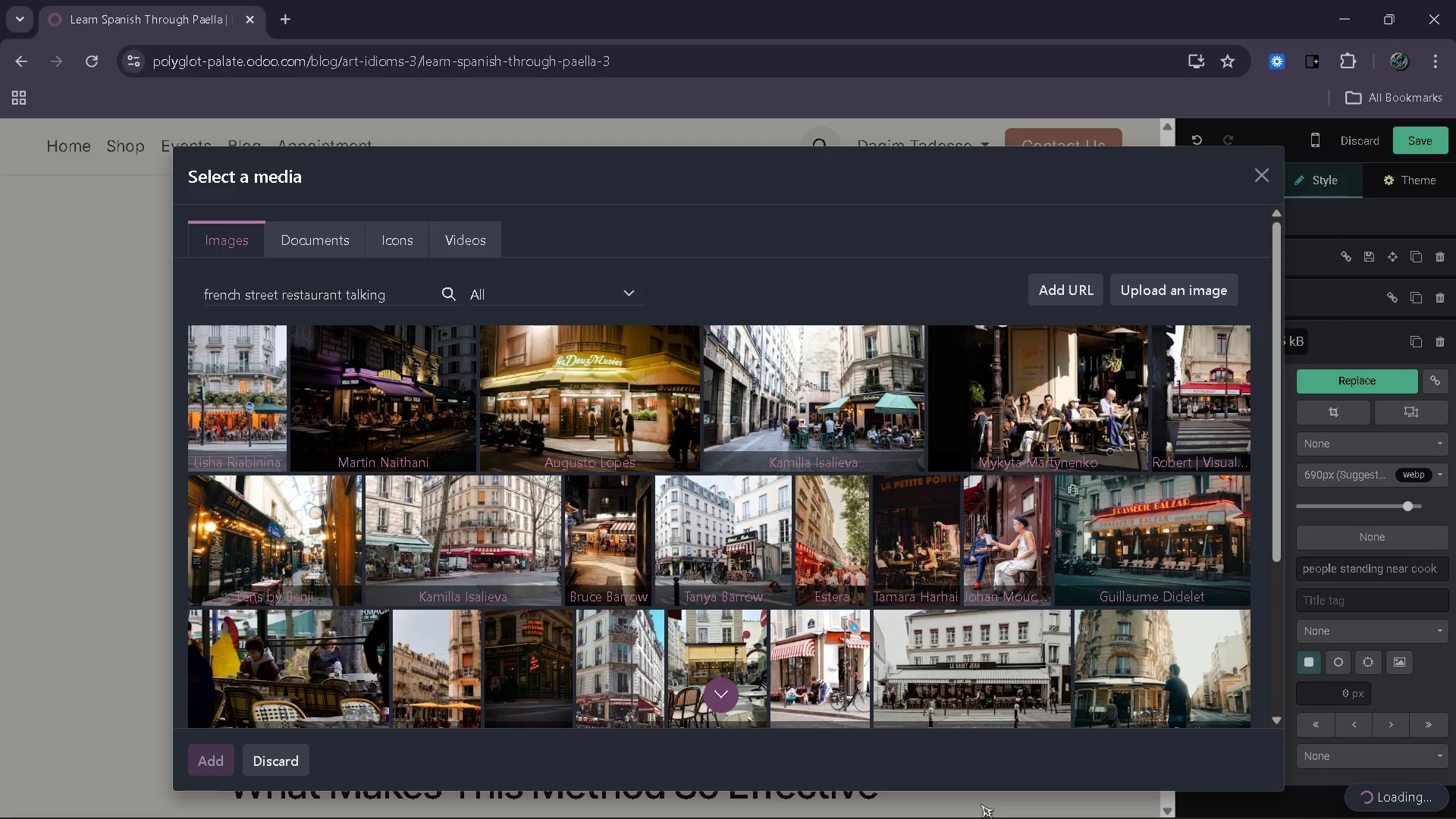 
left_click_drag(start_coordinate=[367, 589], to_coordinate=[300, 592])
 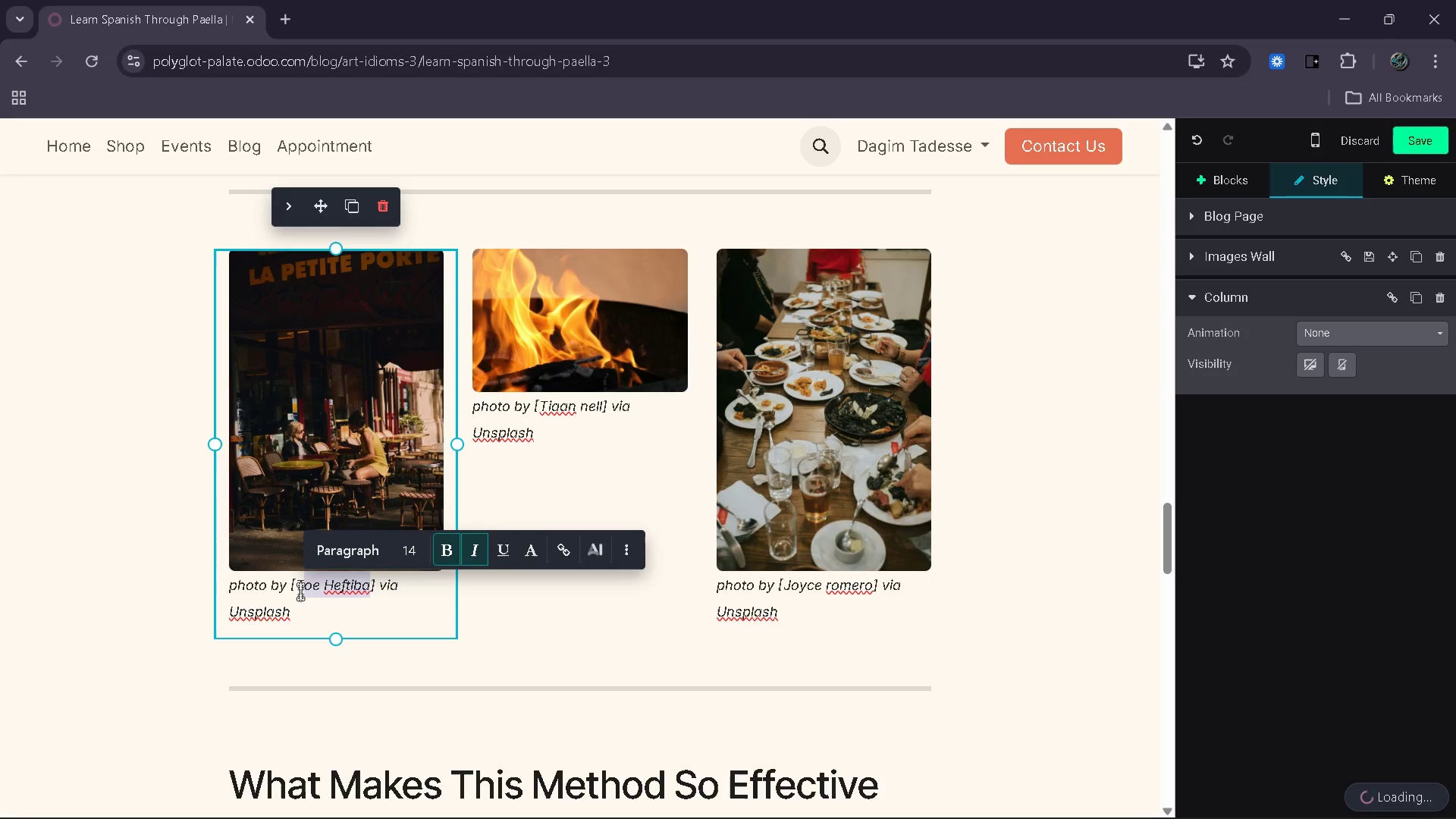 
key(Backspace)
 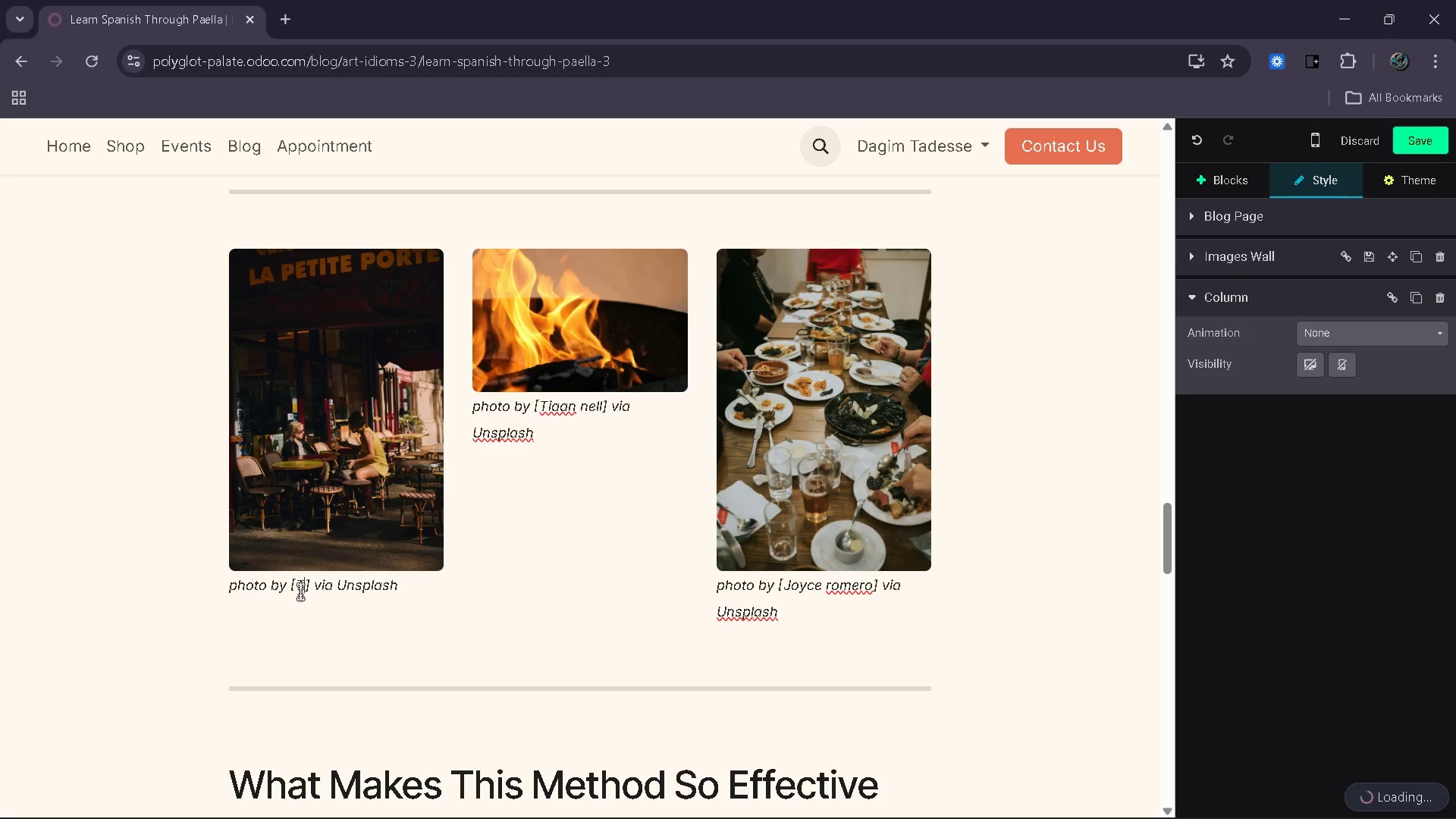 
wait(9.48)
 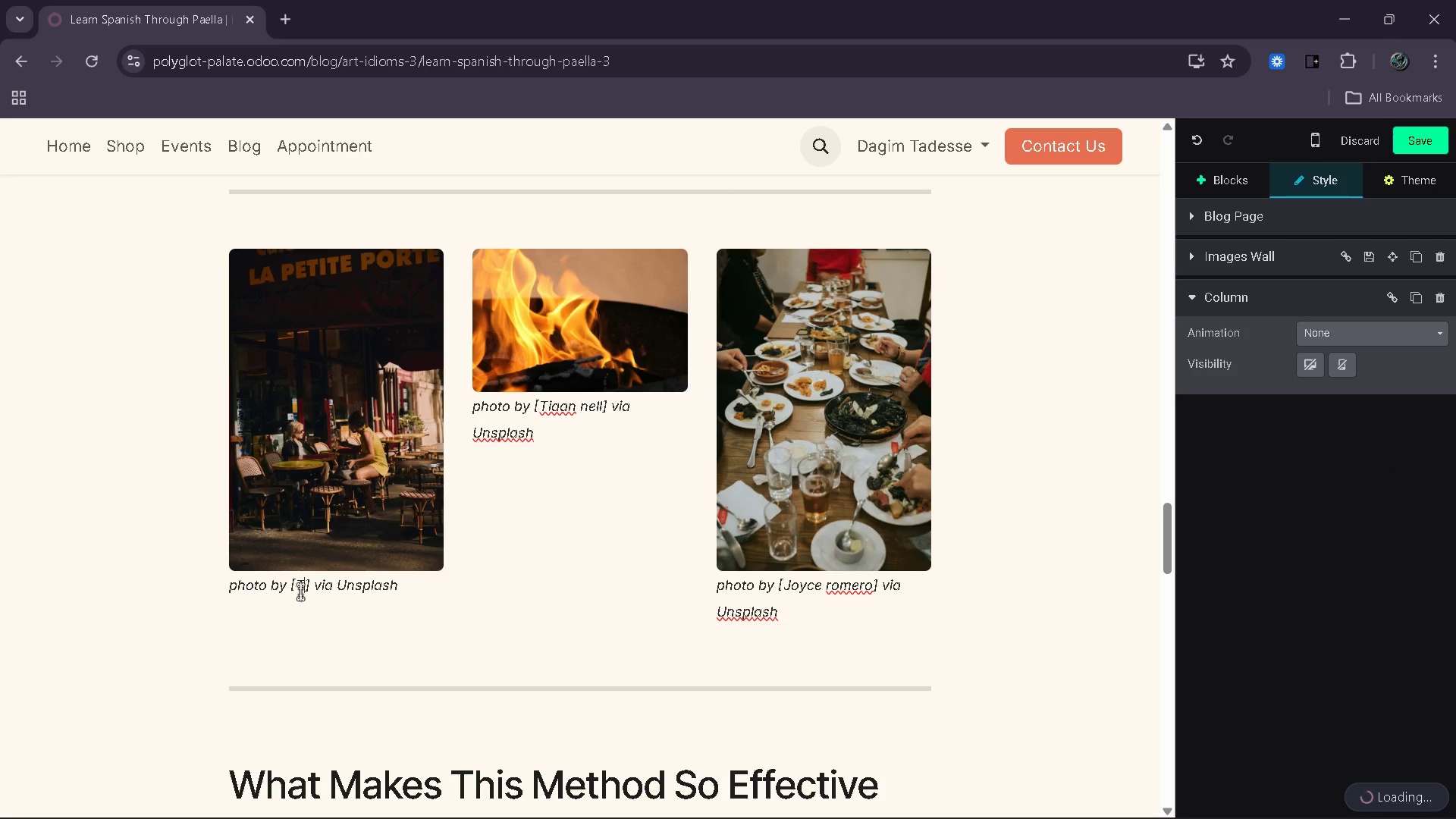 
type(ar)
key(Backspace)
type(mara Harhai)
 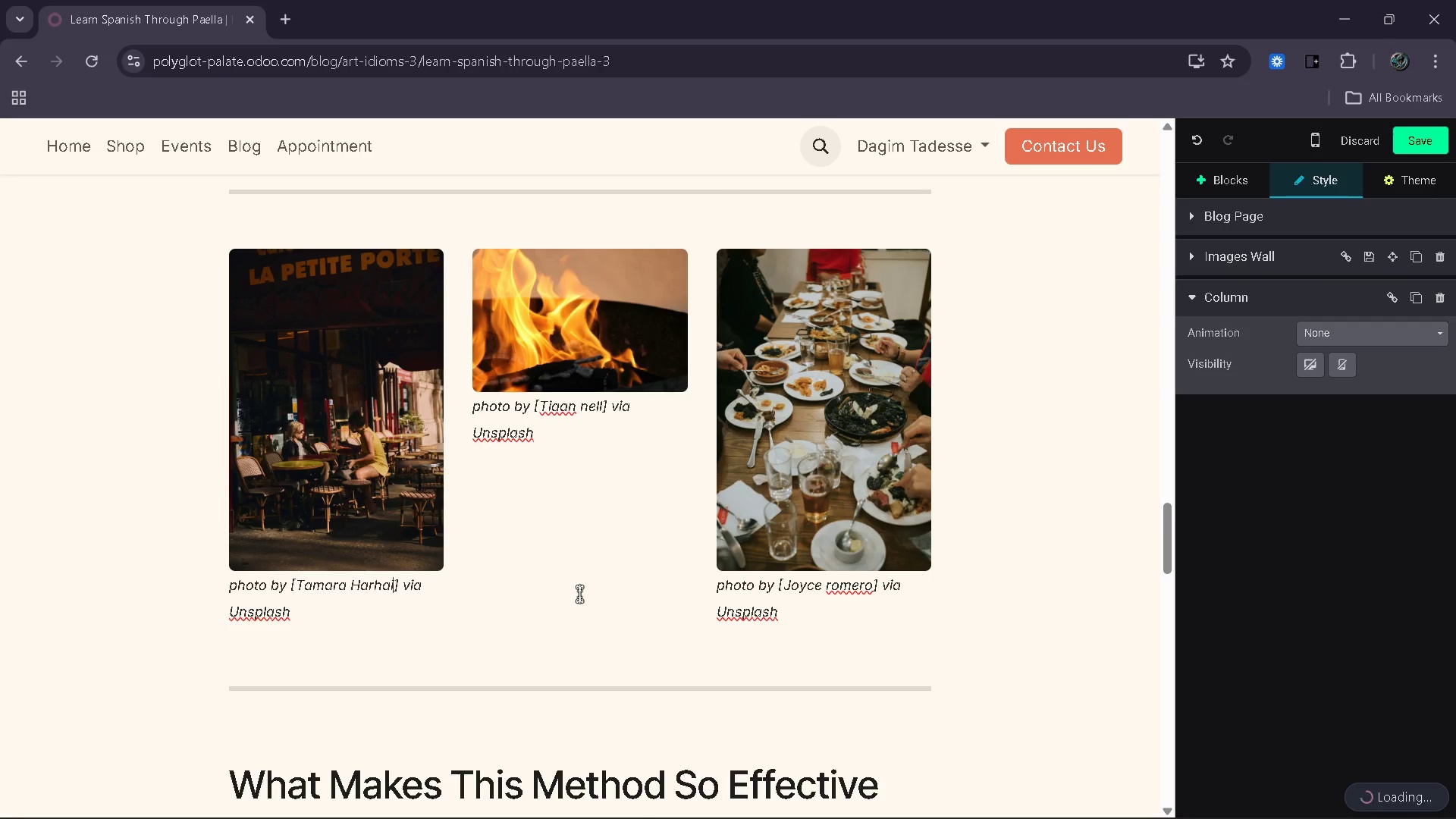 
left_click_drag(start_coordinate=[601, 415], to_coordinate=[544, 415])
 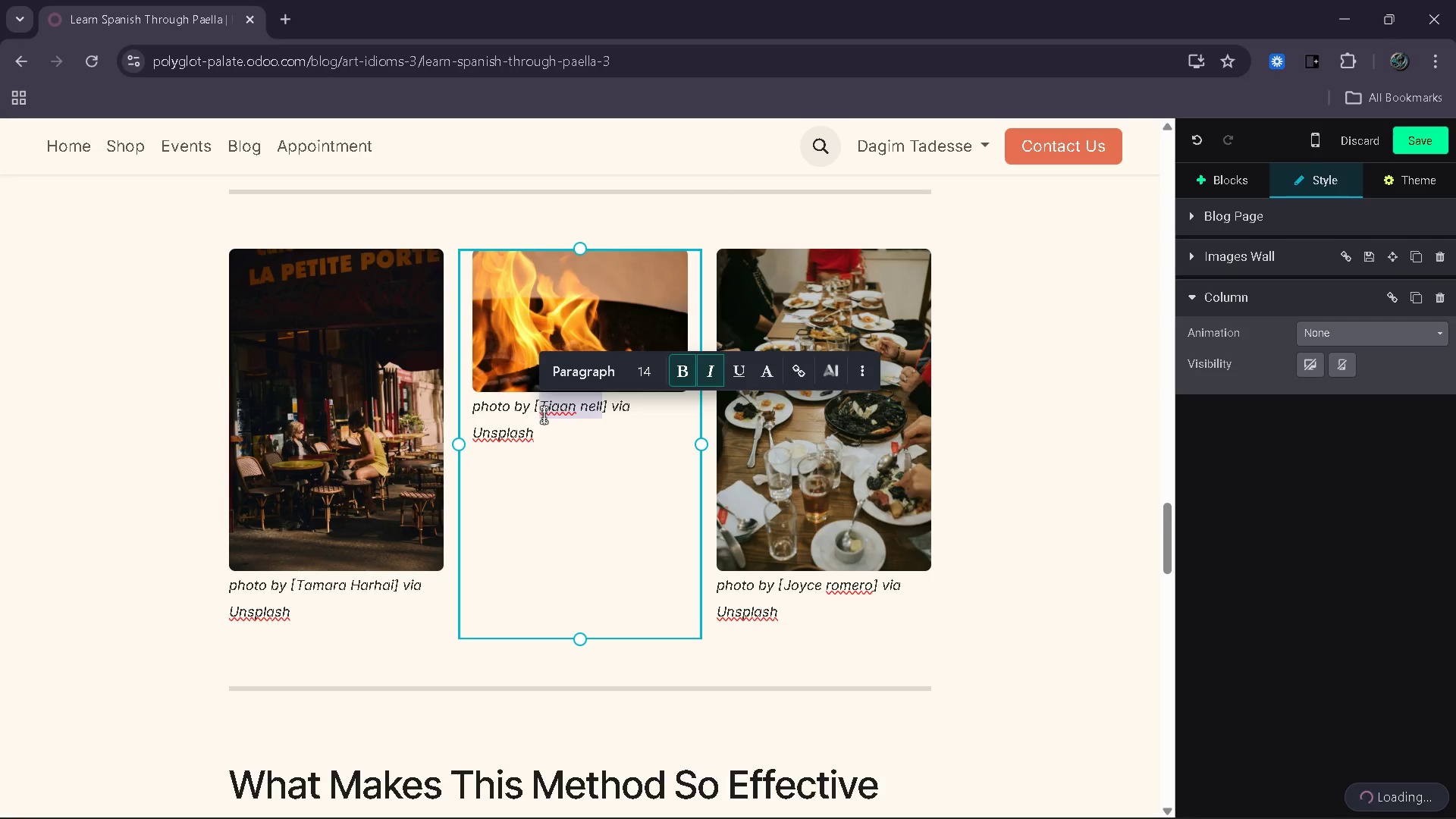 
left_click([580, 452])
 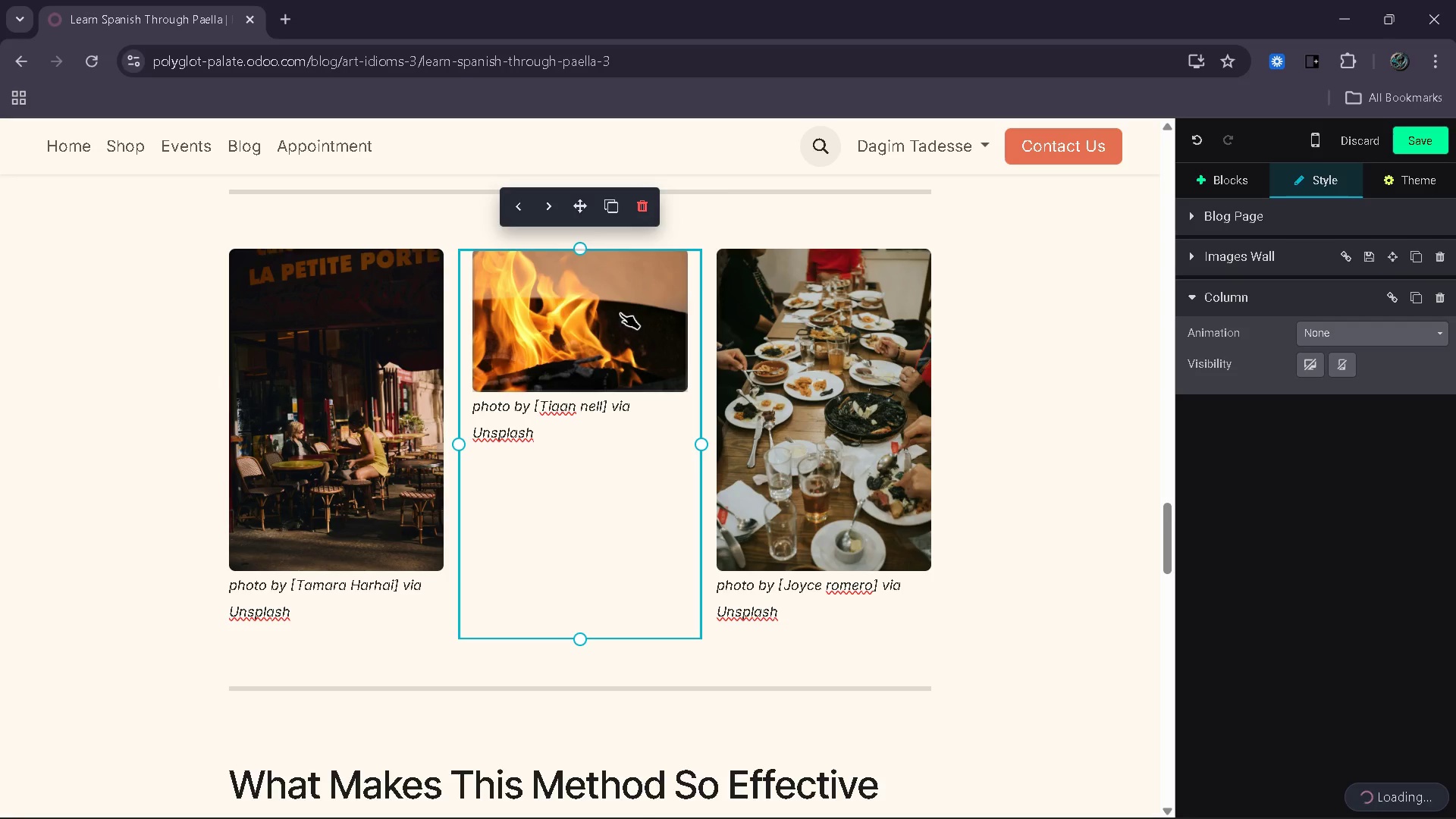 
double_click([620, 313])
 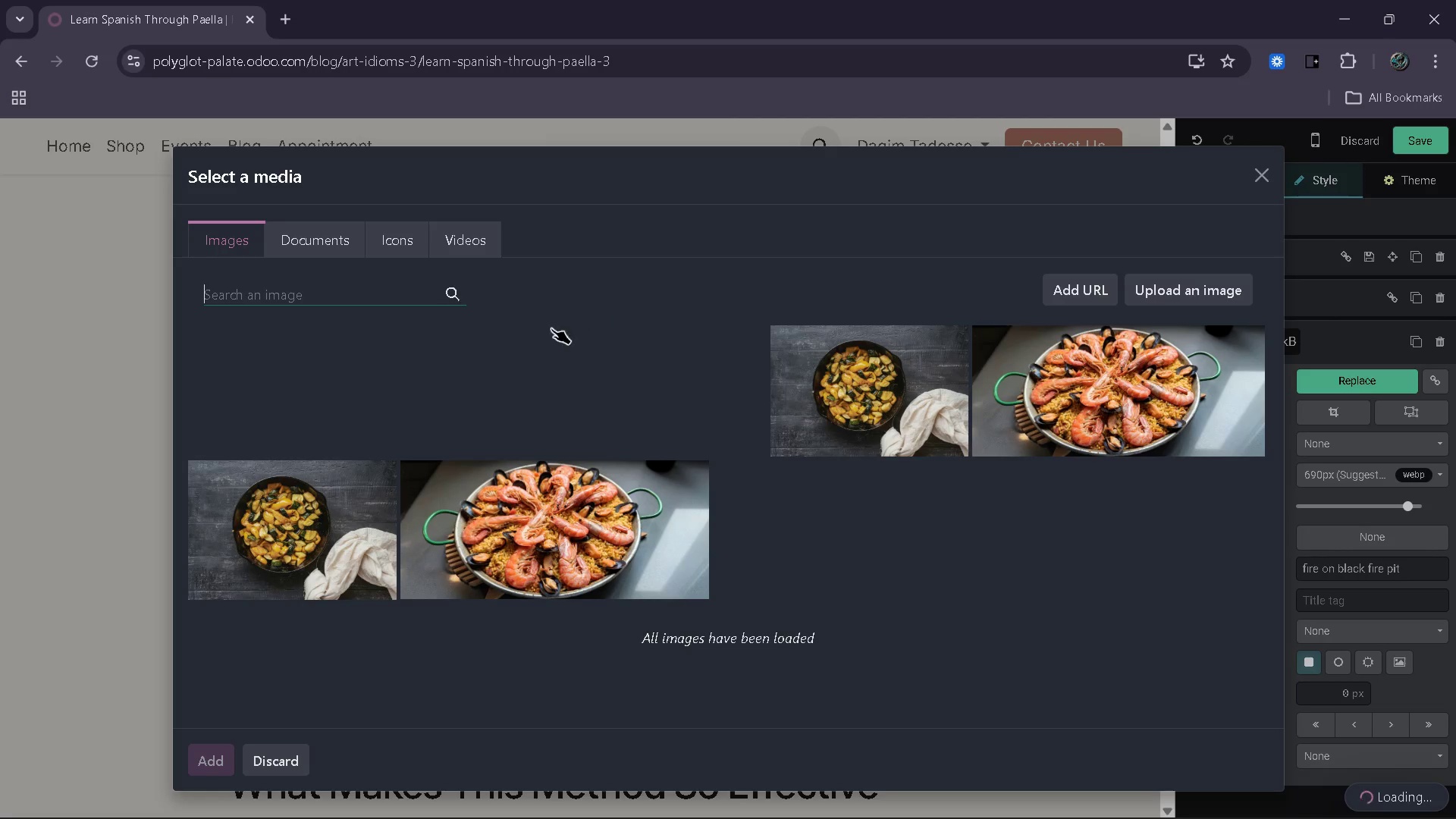 
type(artisan bakery paris )
 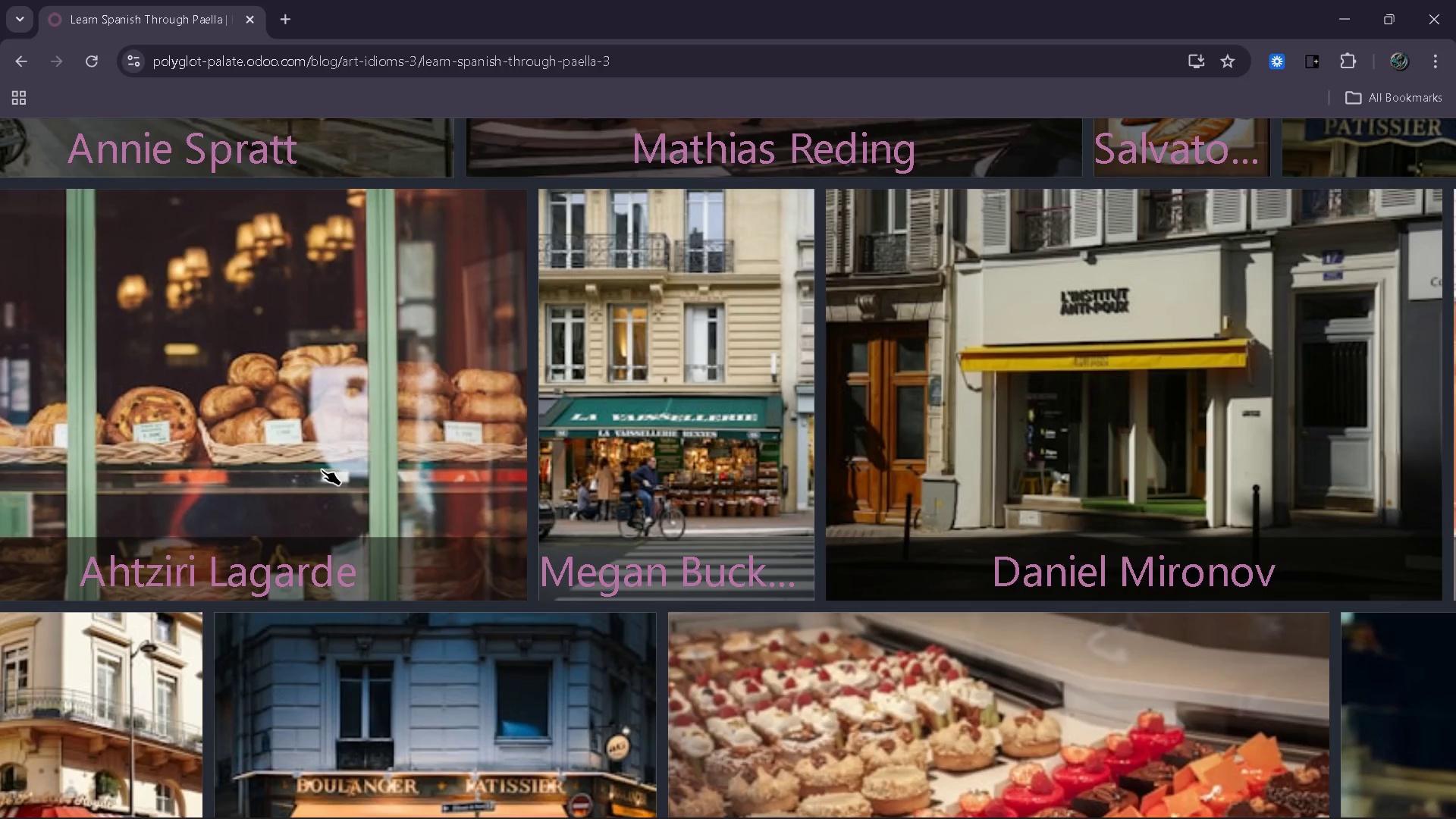 
wait(50.78)
 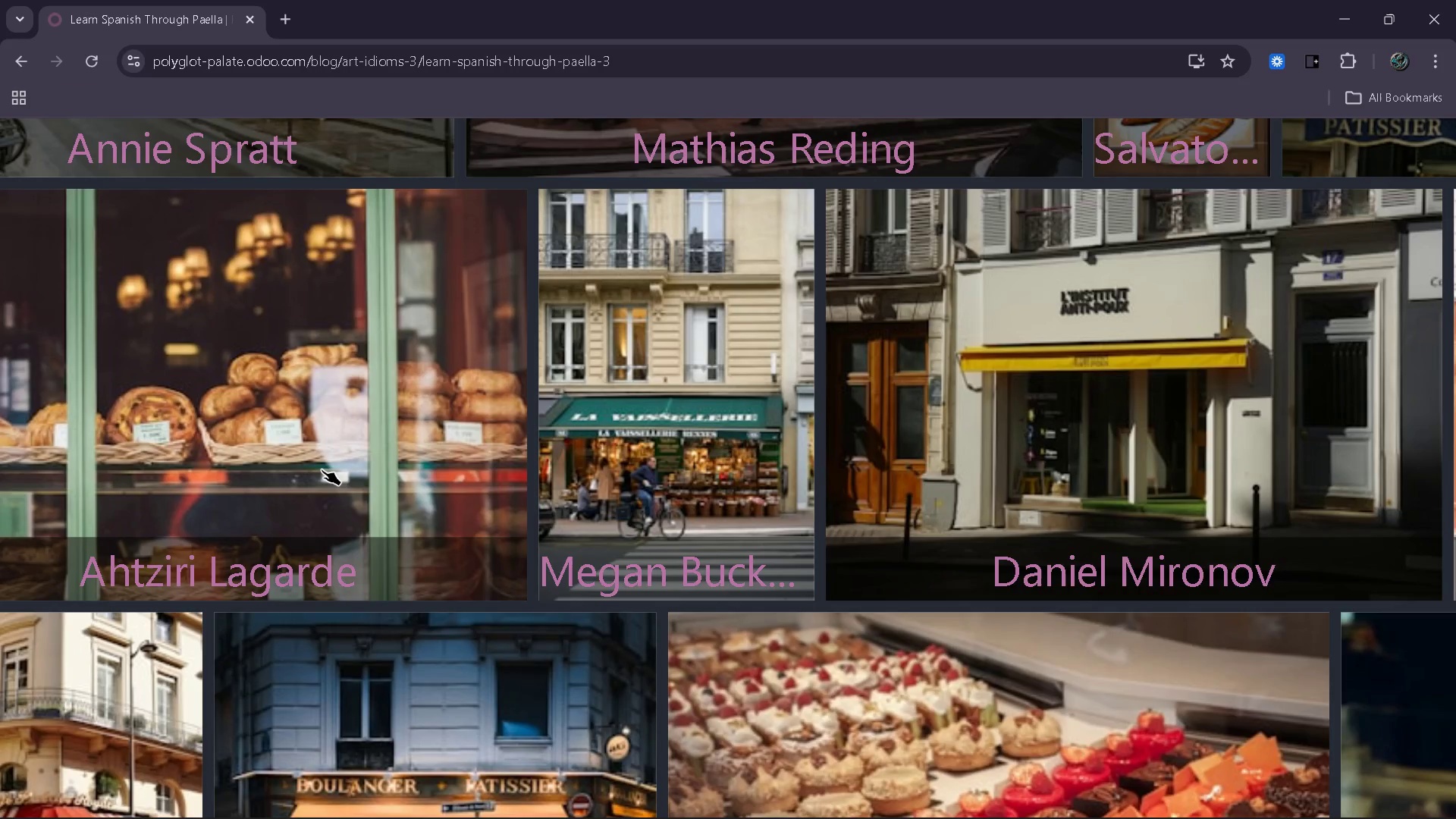 
left_click([322, 469])
 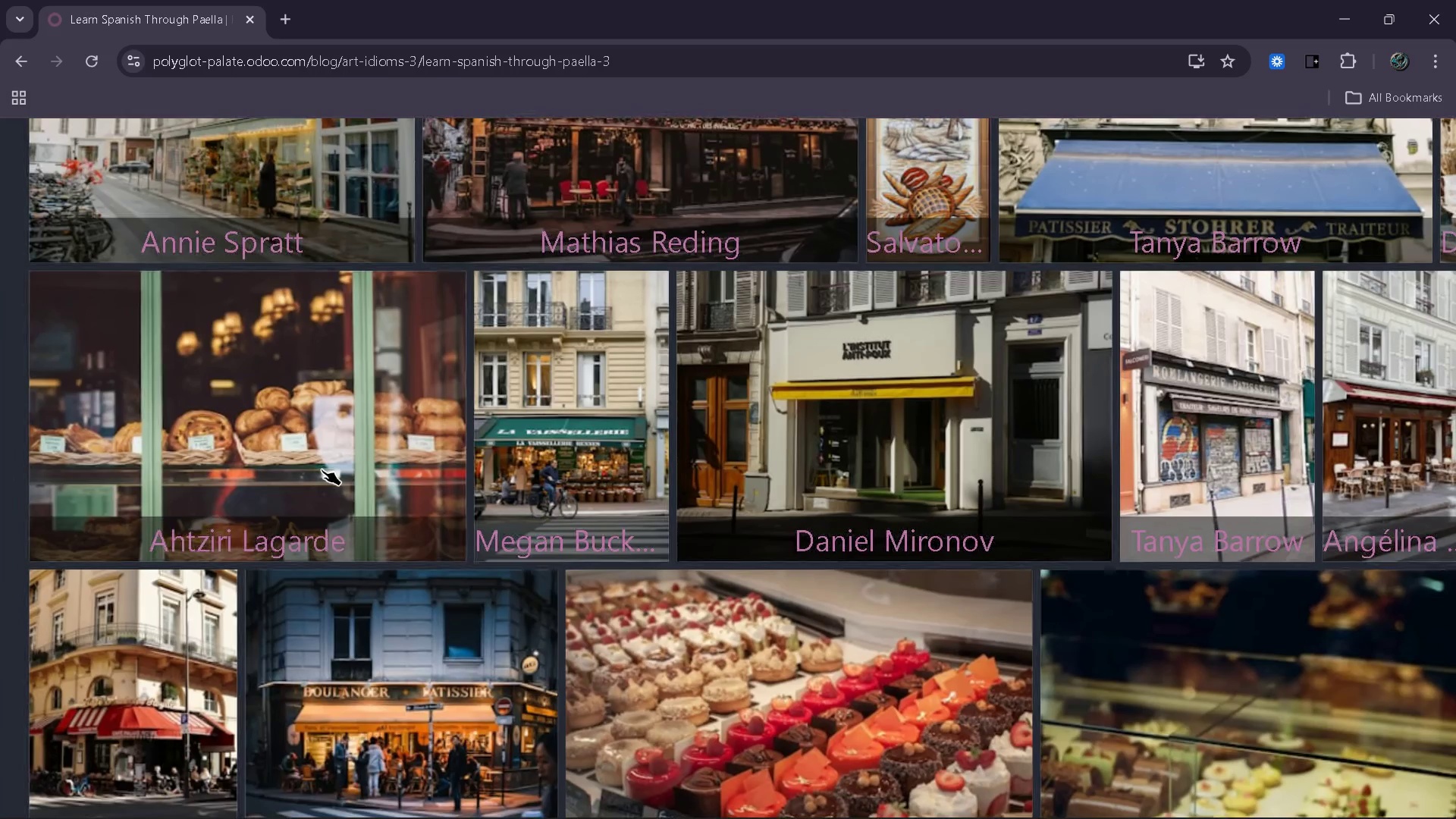 
wait(8.05)
 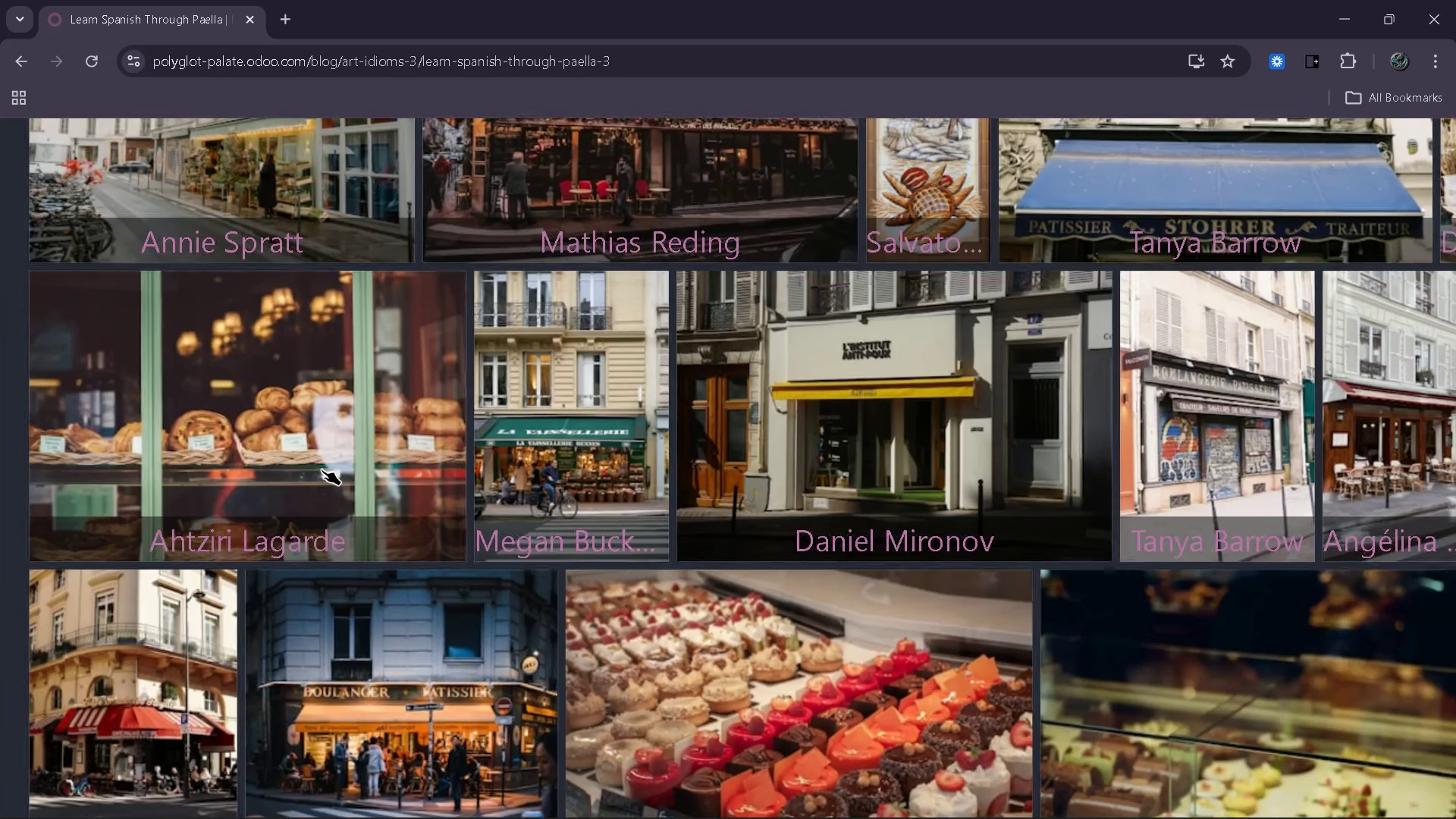 
left_click_drag(start_coordinate=[939, 328], to_coordinate=[802, 339])
 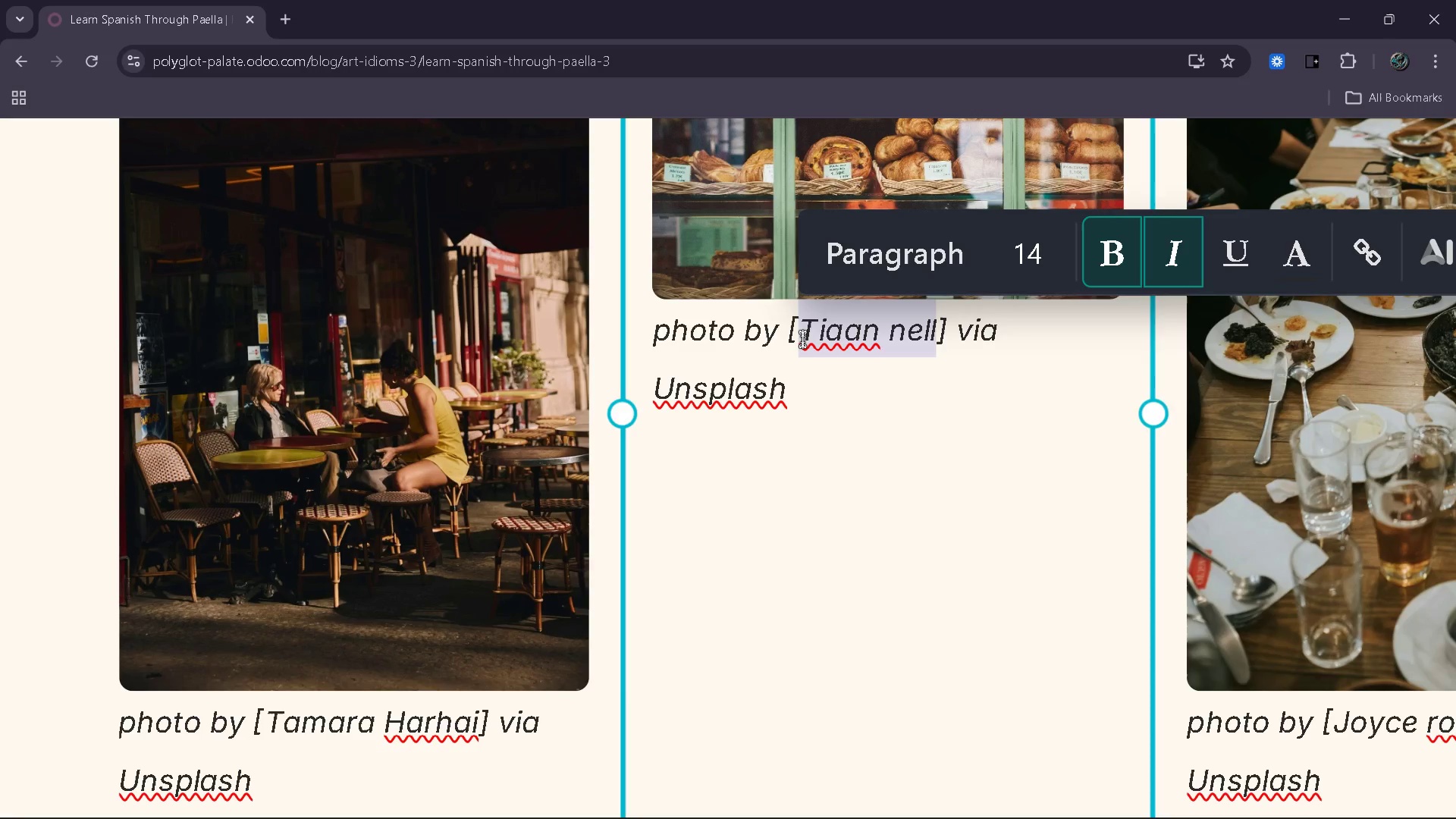 
type(Ahtziri l)
key(Backspace)
type(K)
key(Backspace)
type(Langarde)
 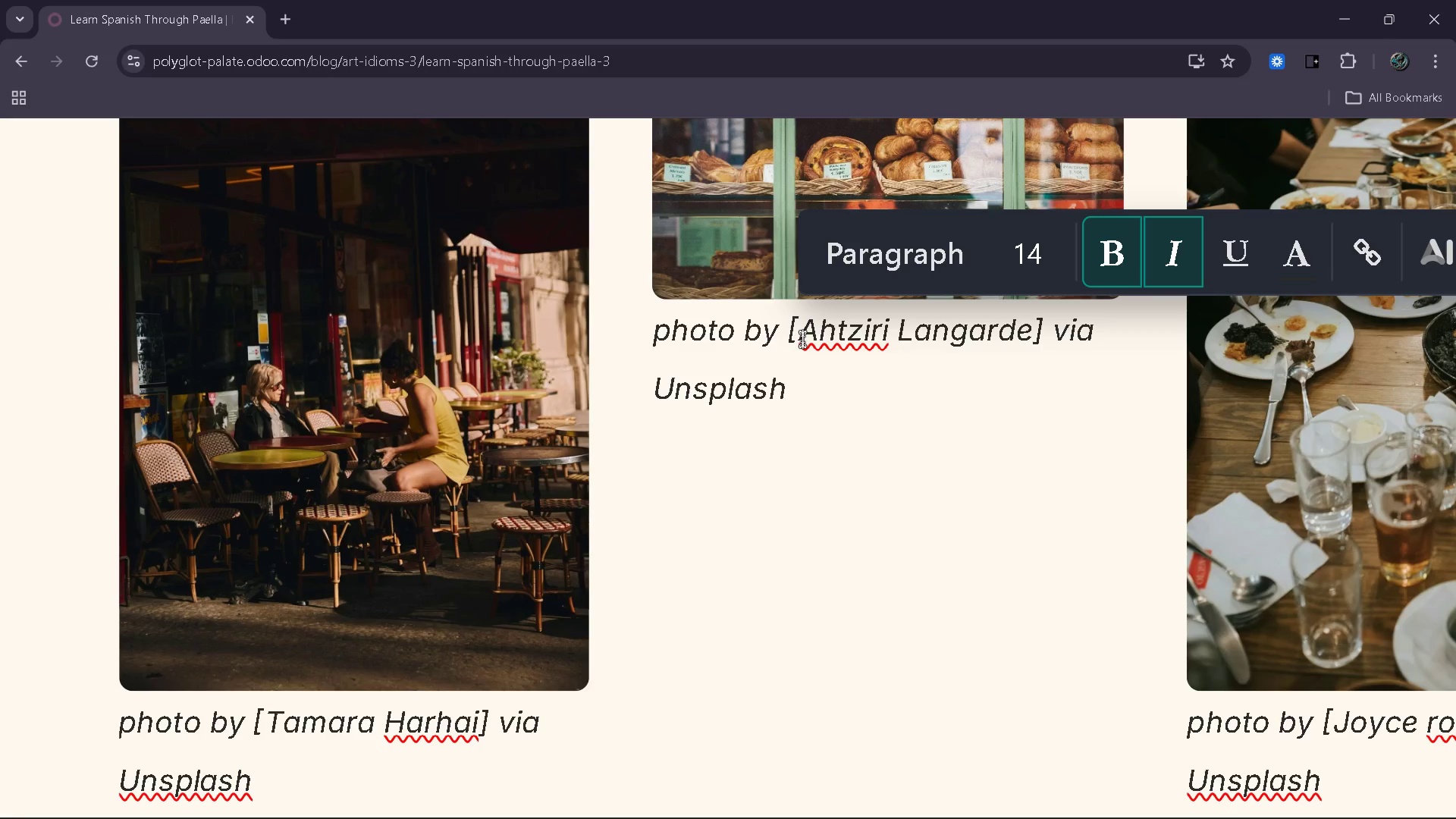 
wait(6.16)
 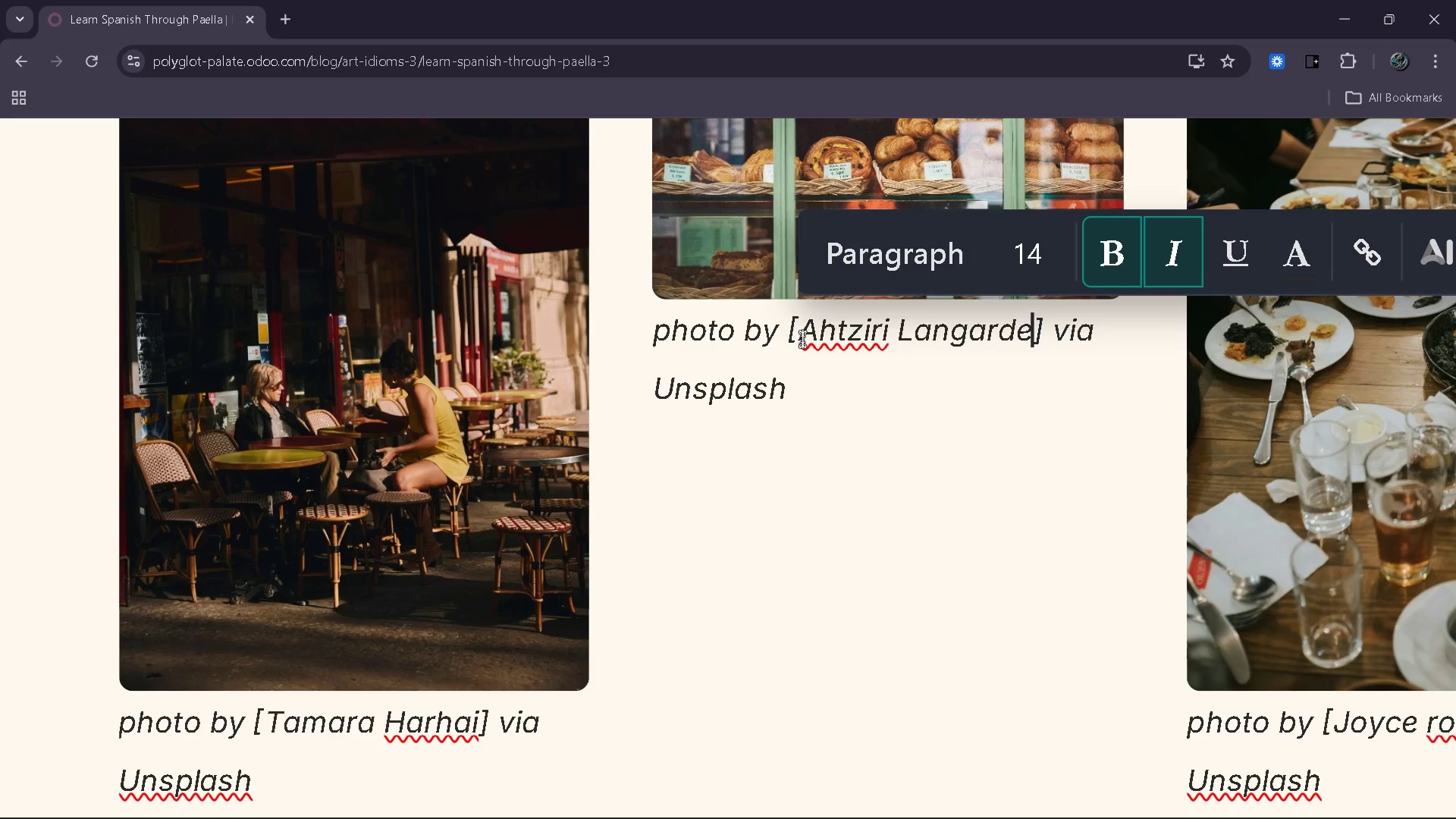 
left_click([942, 349])
 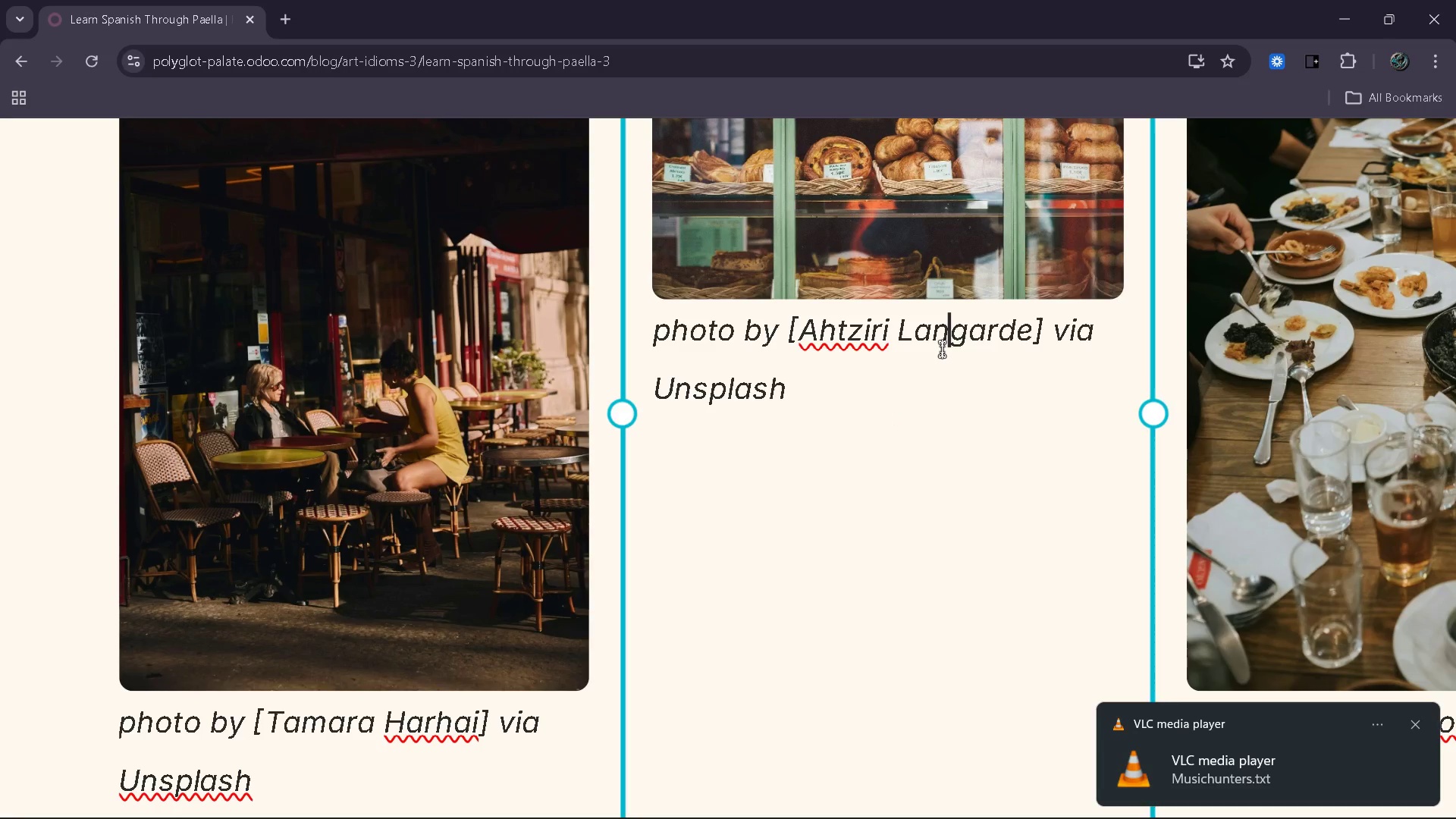 
key(Backspace)
 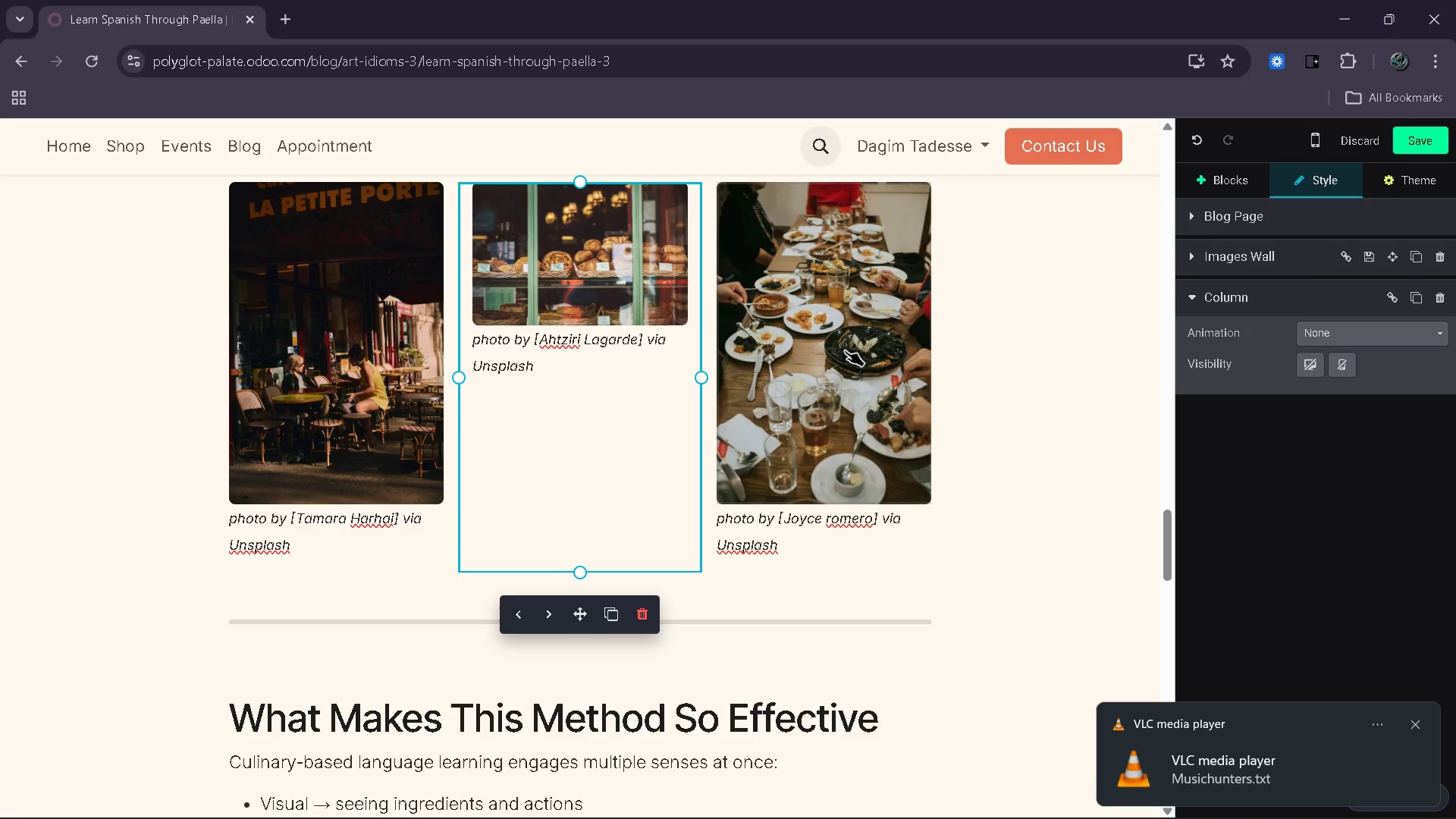 
double_click([845, 350])
 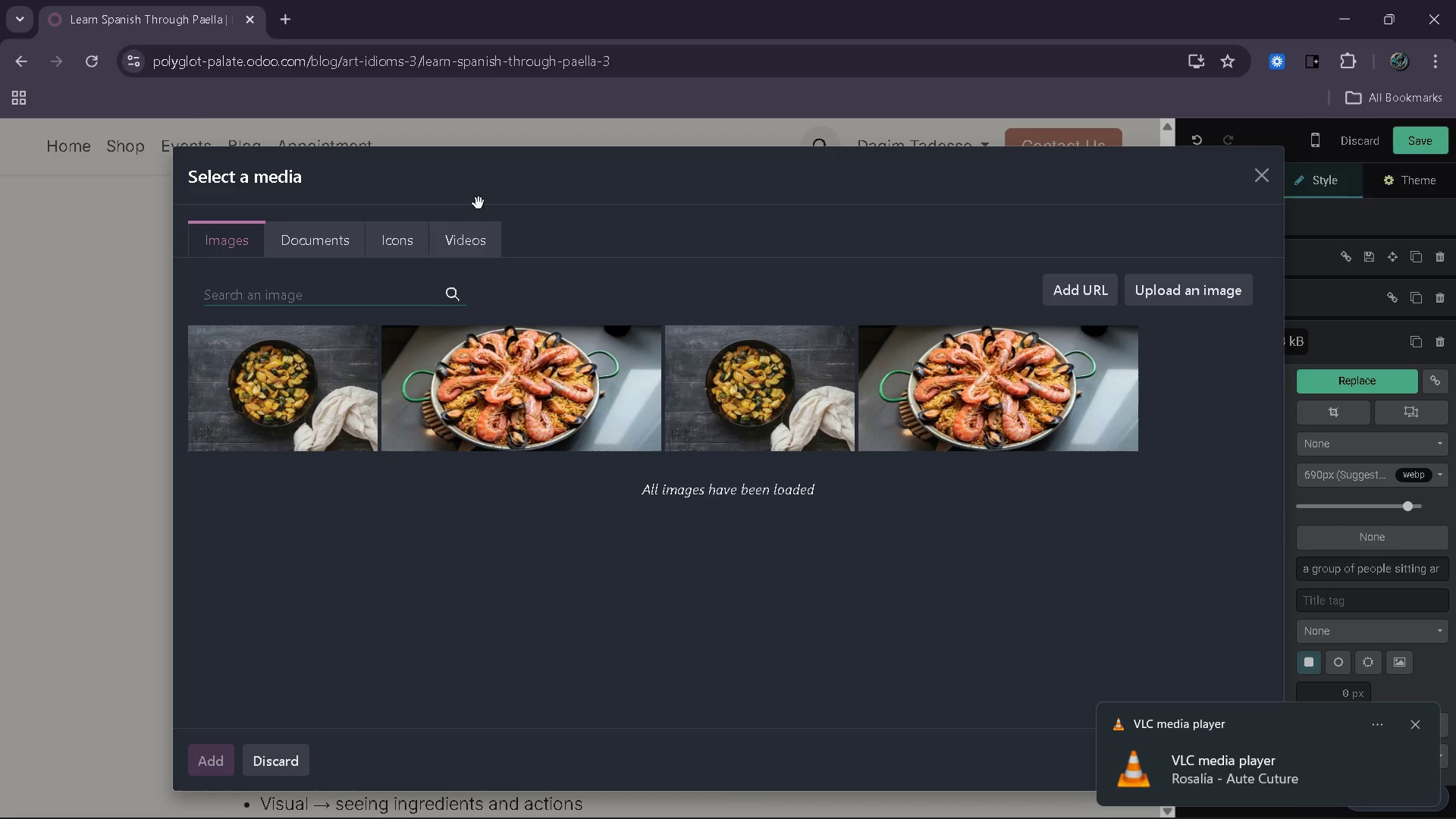 
type(fe)
key(Backspace)
type(rench cultural market)
 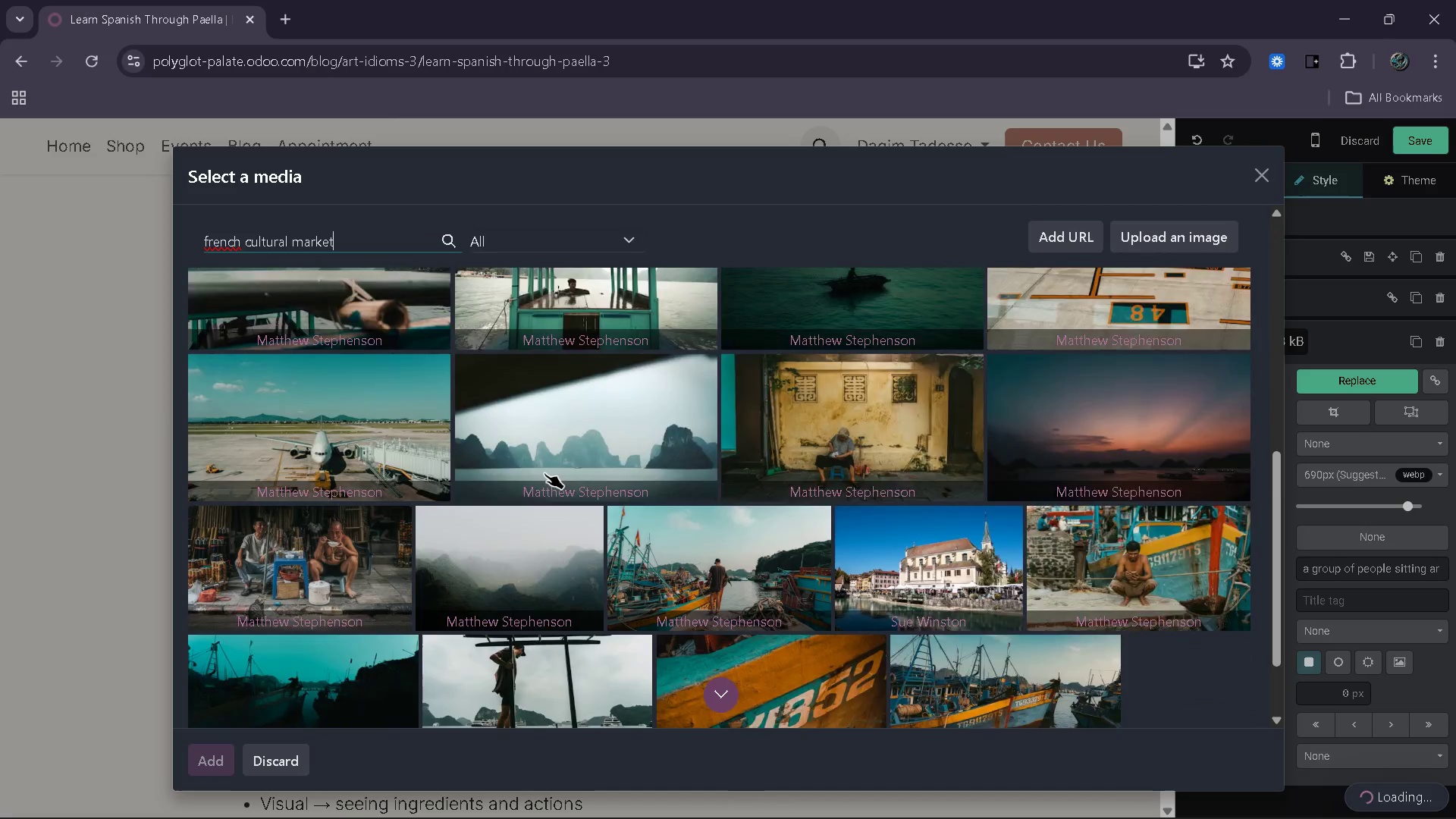 
wait(14.72)
 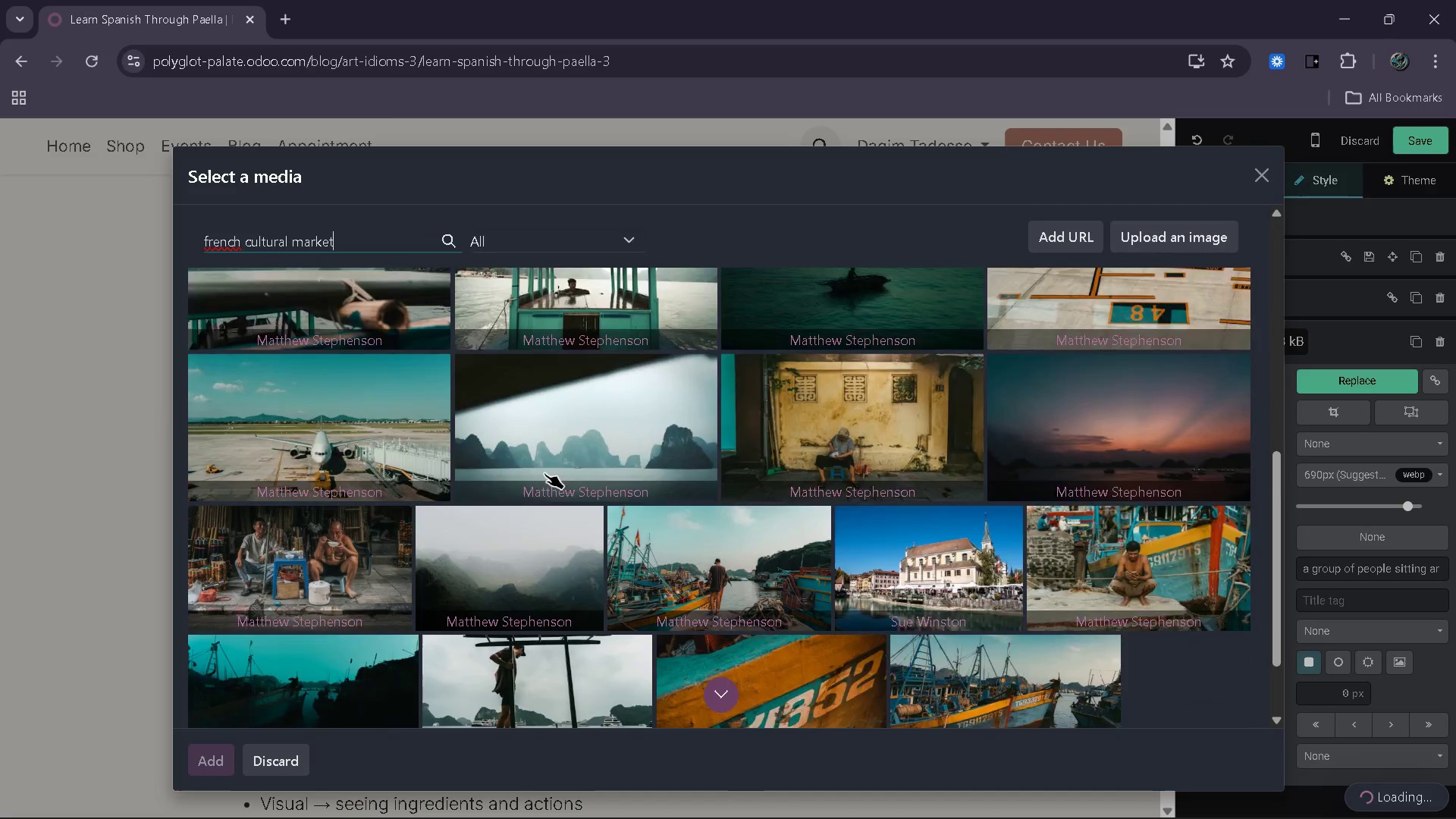 
left_click([212, 296])
 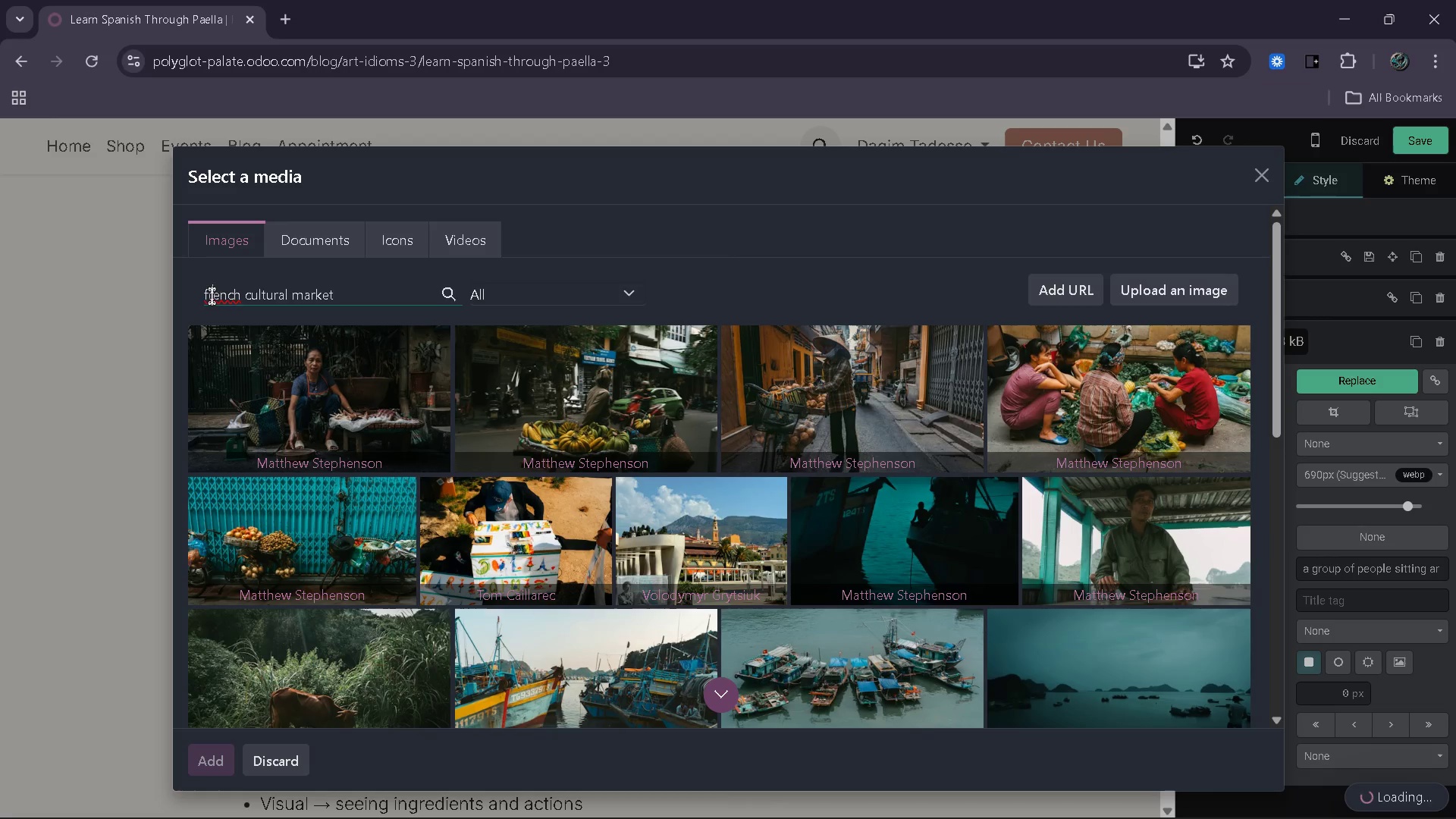 
key(Backspace)
key(Backspace)
type(Fr)
 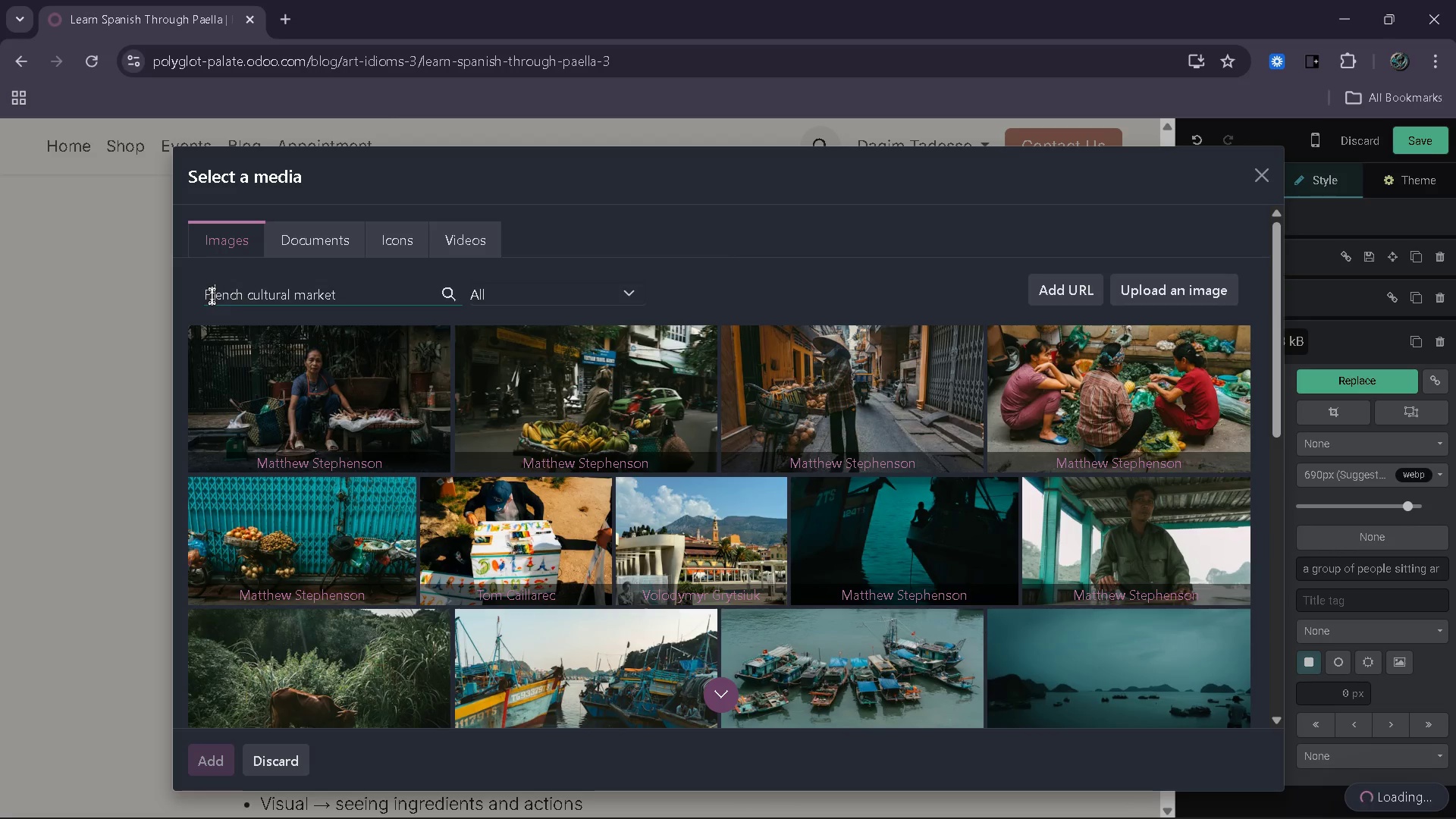 
wait(10.36)
 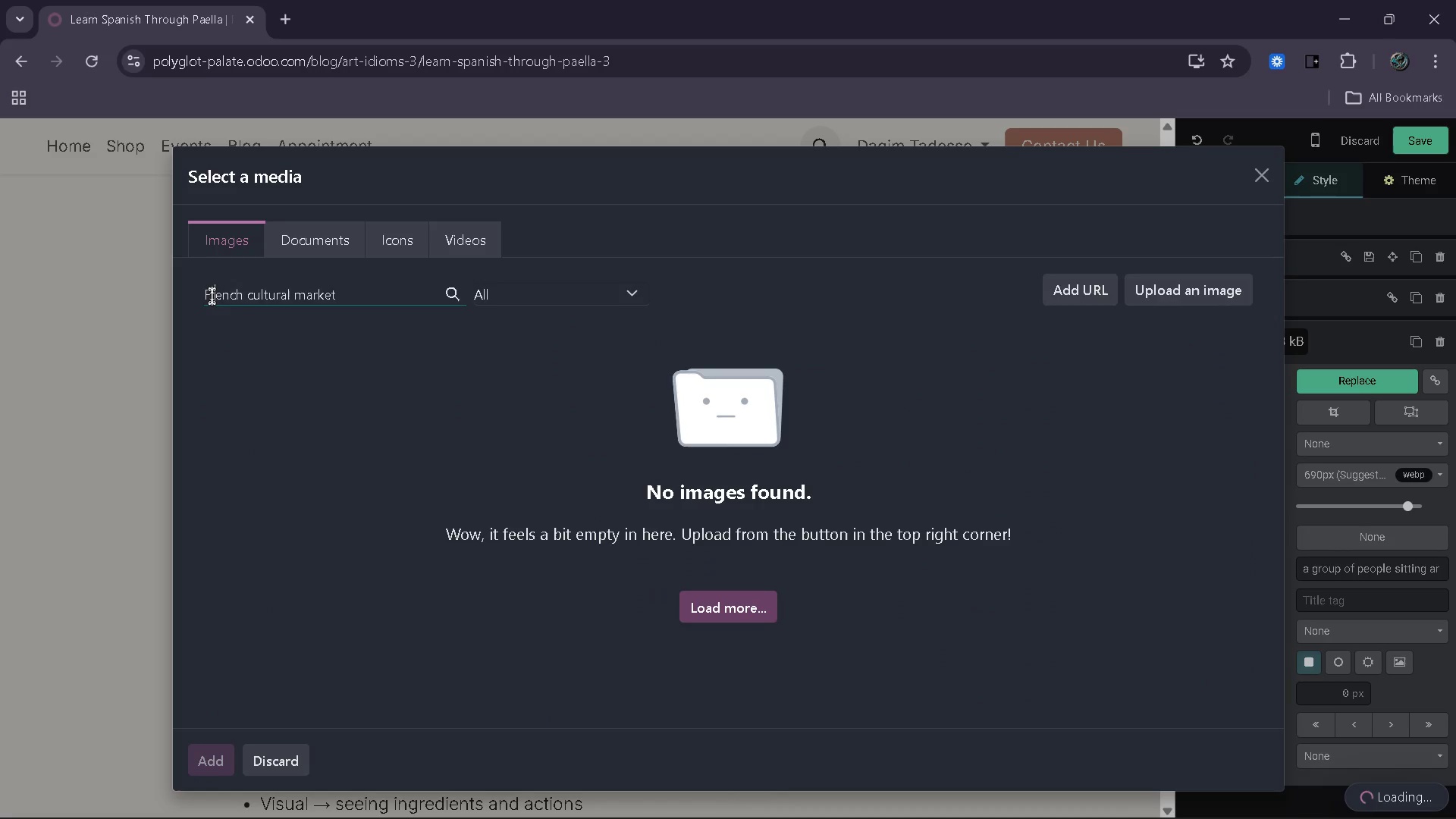 
key(Backspace)
key(Backspace)
type(Fr)
 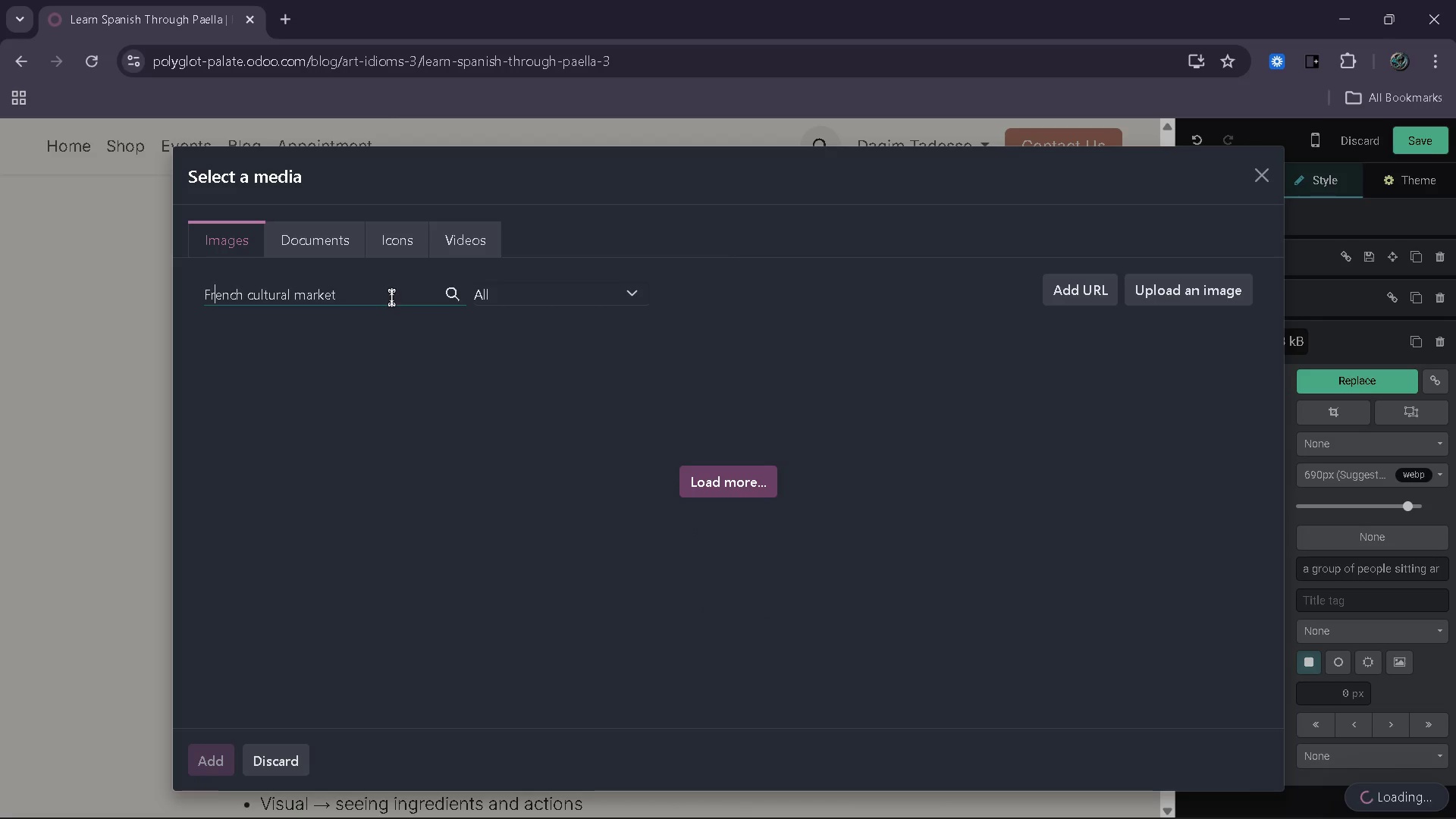 
left_click([388, 297])
 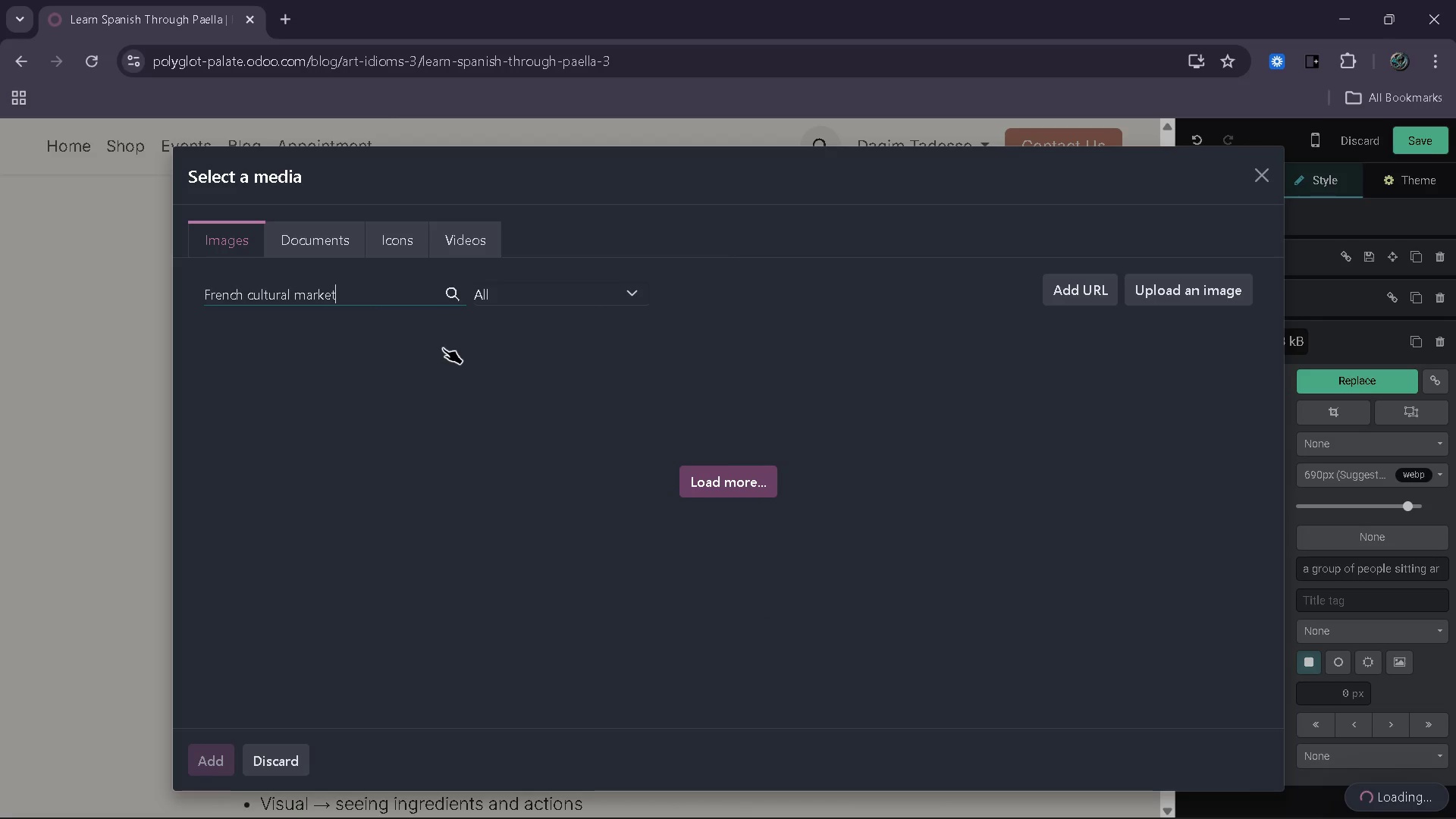 
left_click([689, 476])
 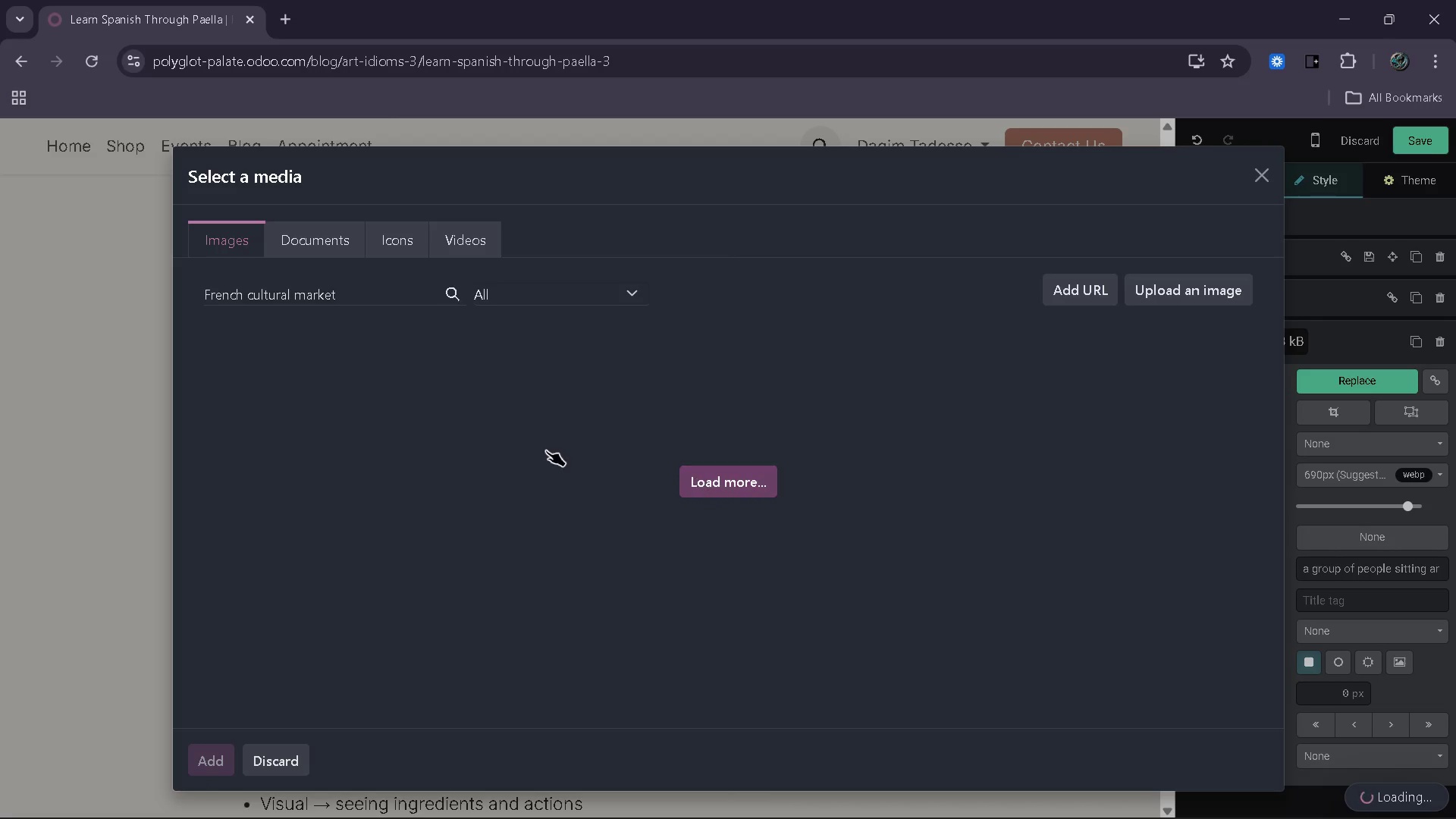 
wait(7.89)
 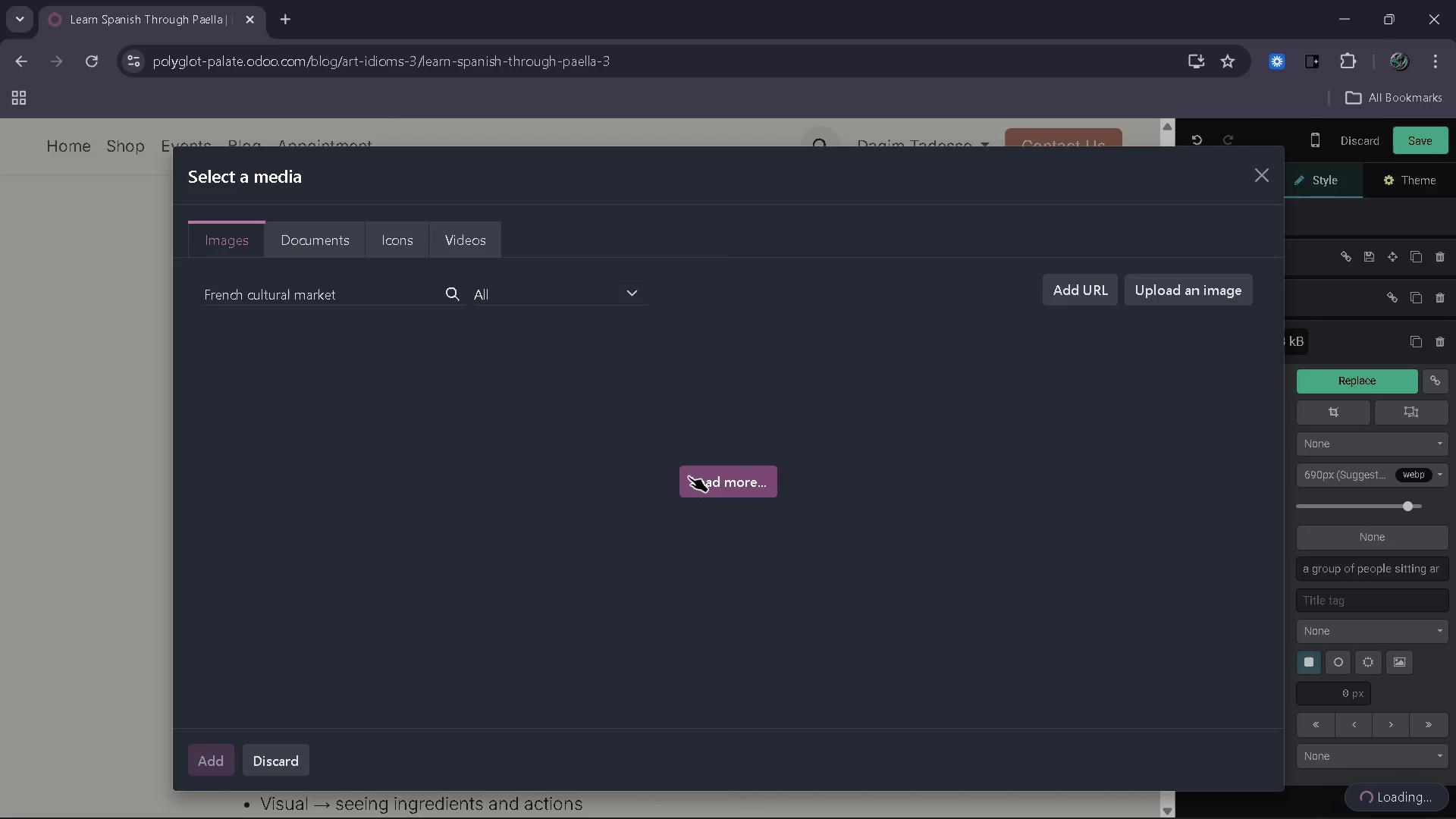 
left_click([209, 294])
 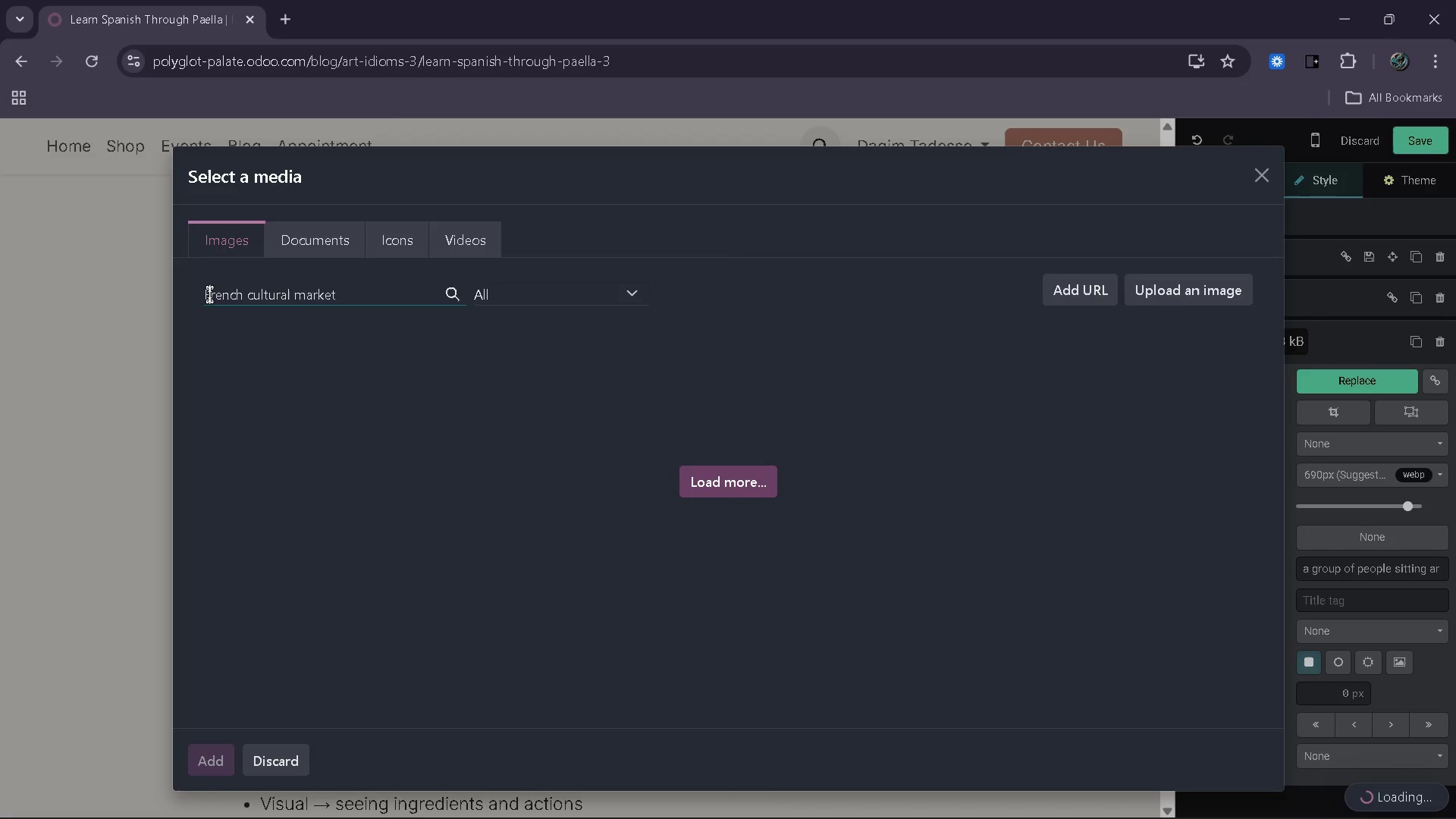 
key(Backspace)
 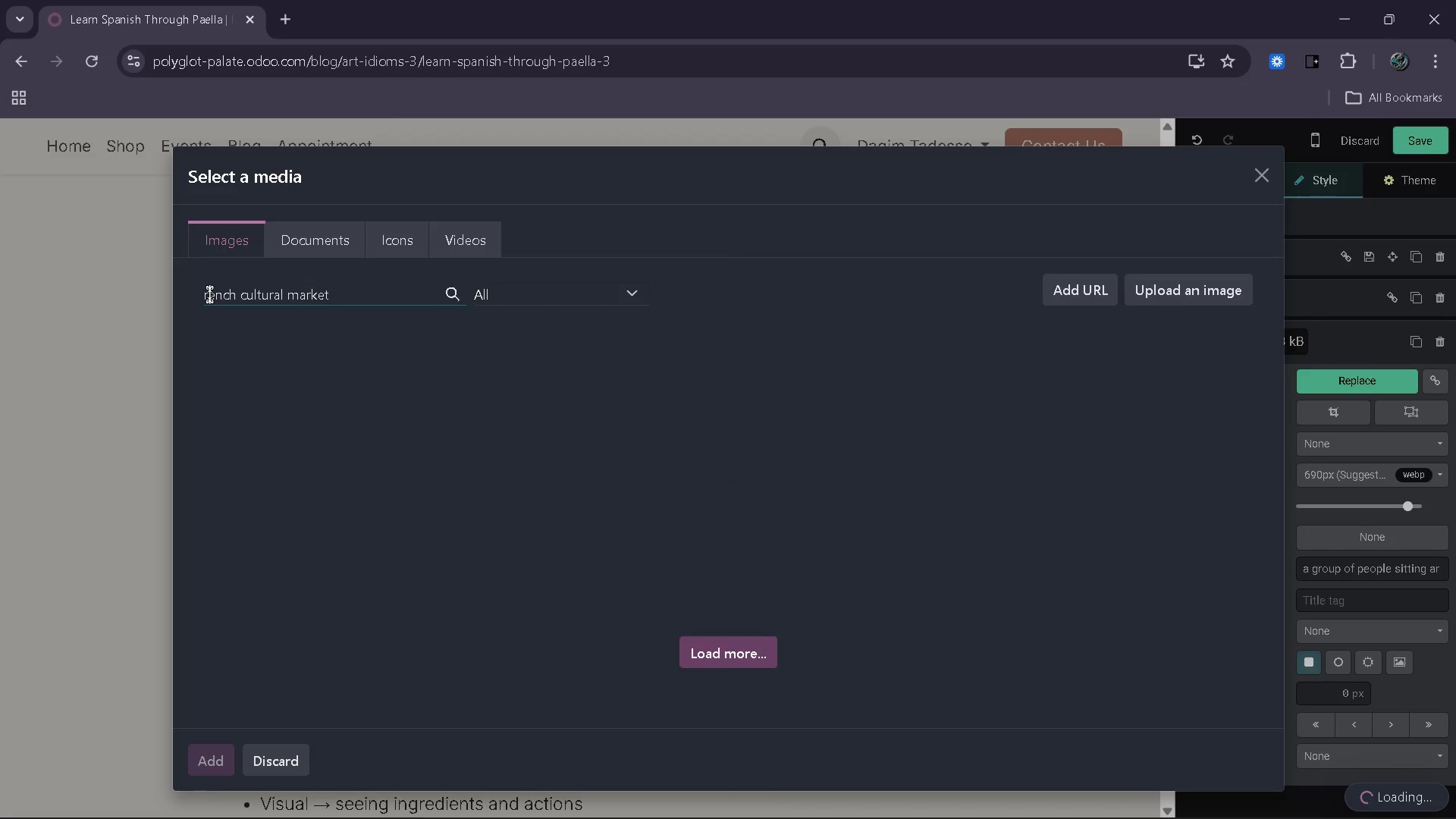 
key(F)
 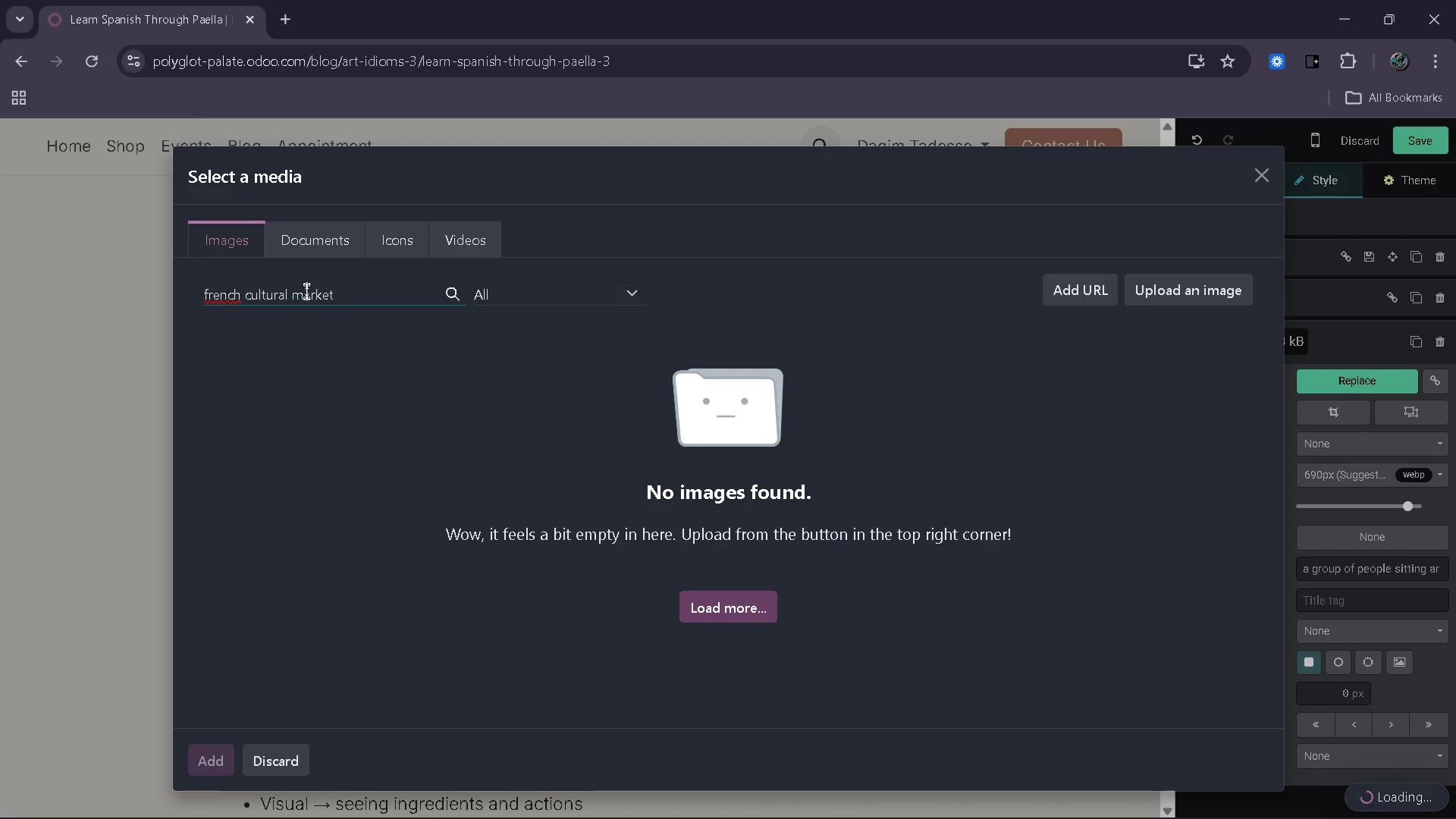 
left_click([366, 296])
 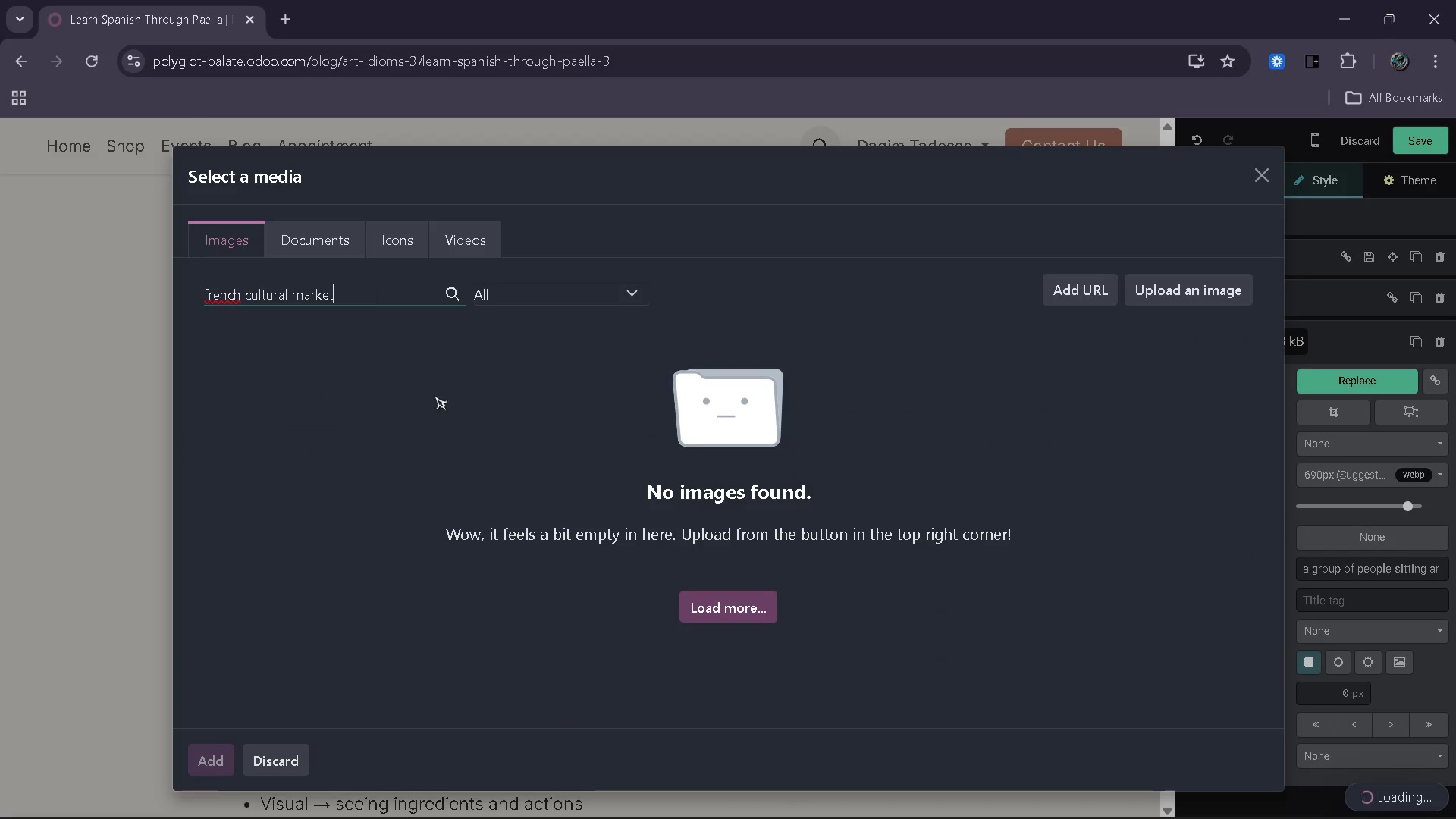 
left_click([722, 617])
 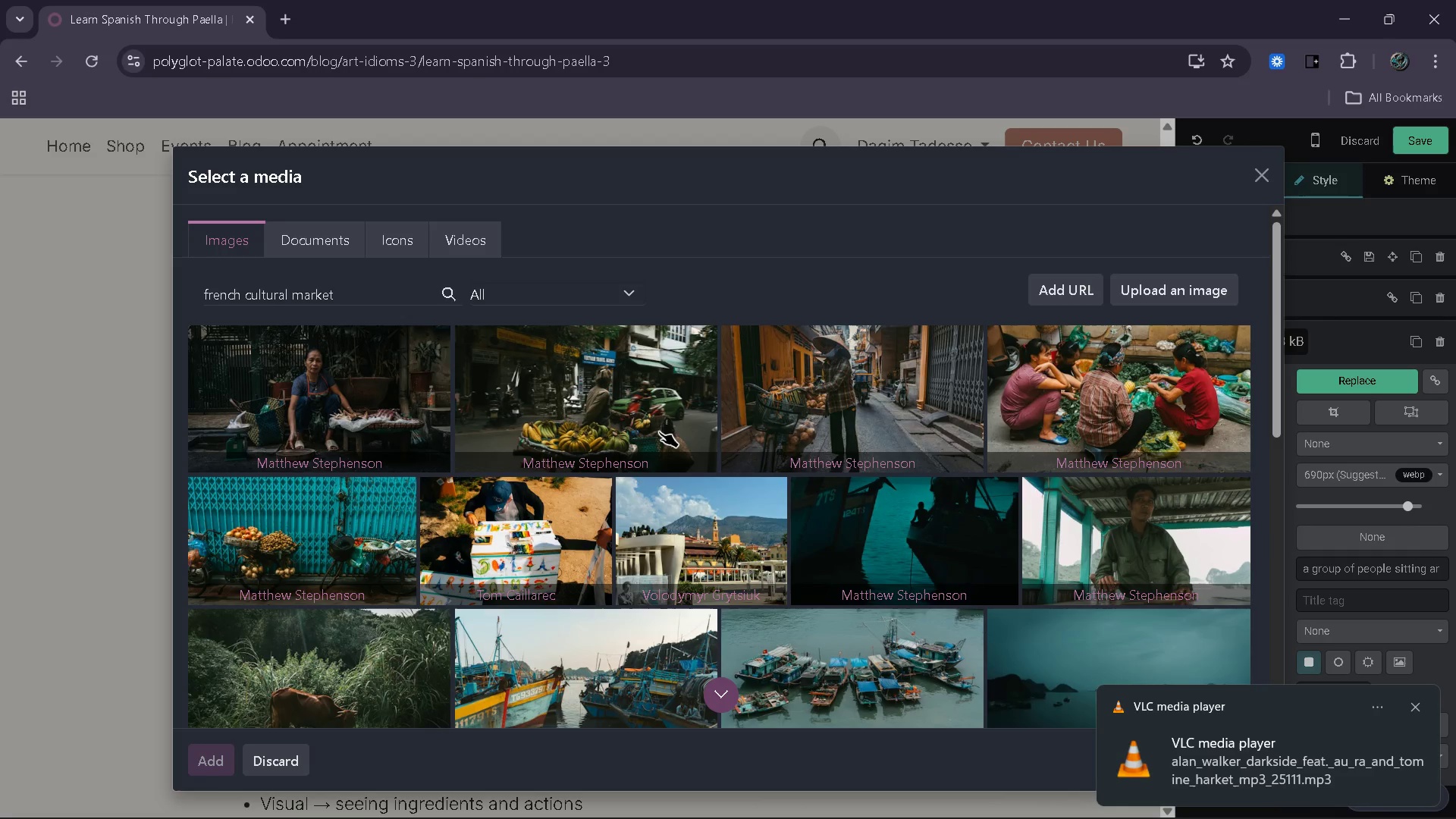 
wait(78.23)
 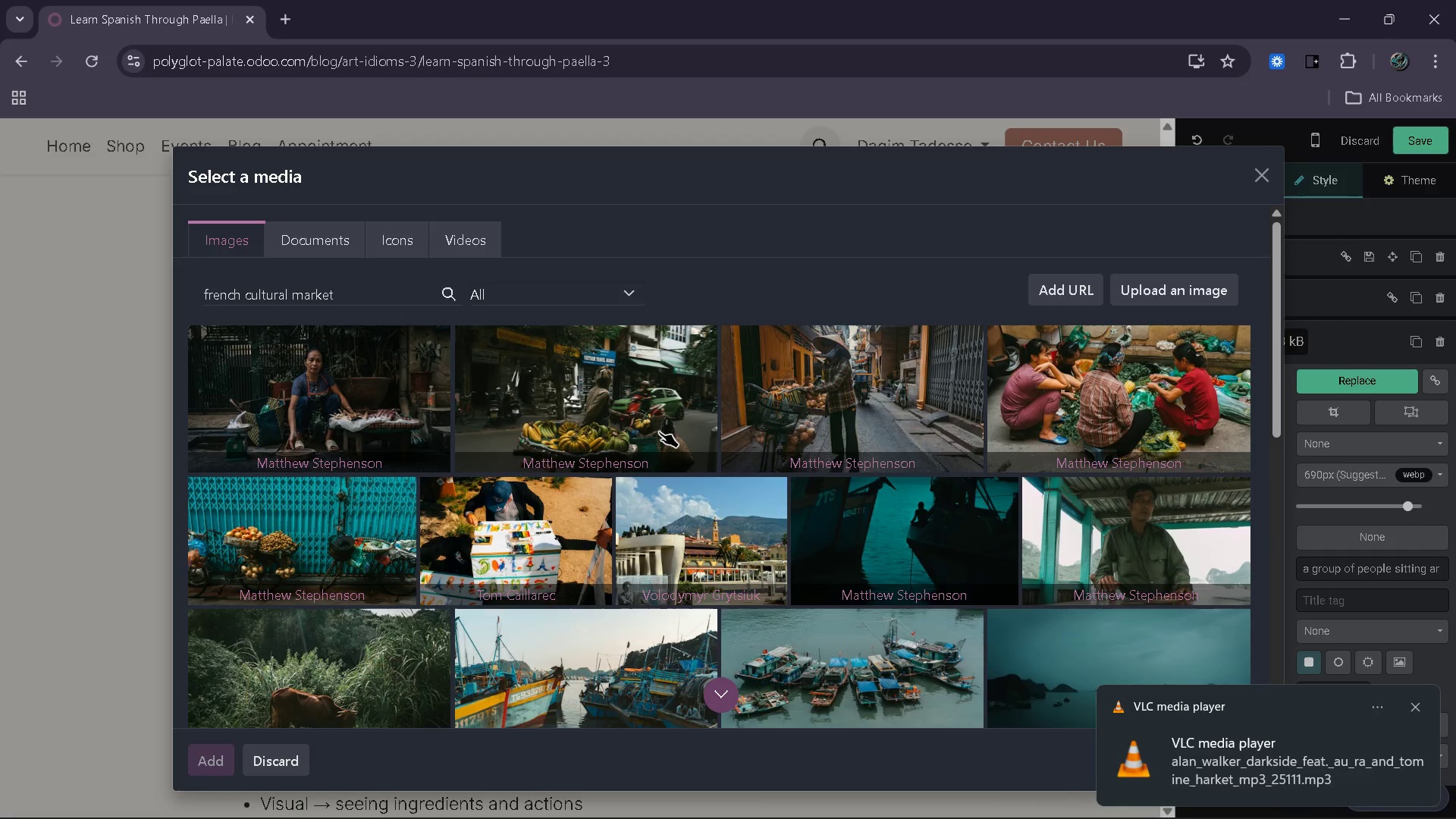 
left_click([516, 438])
 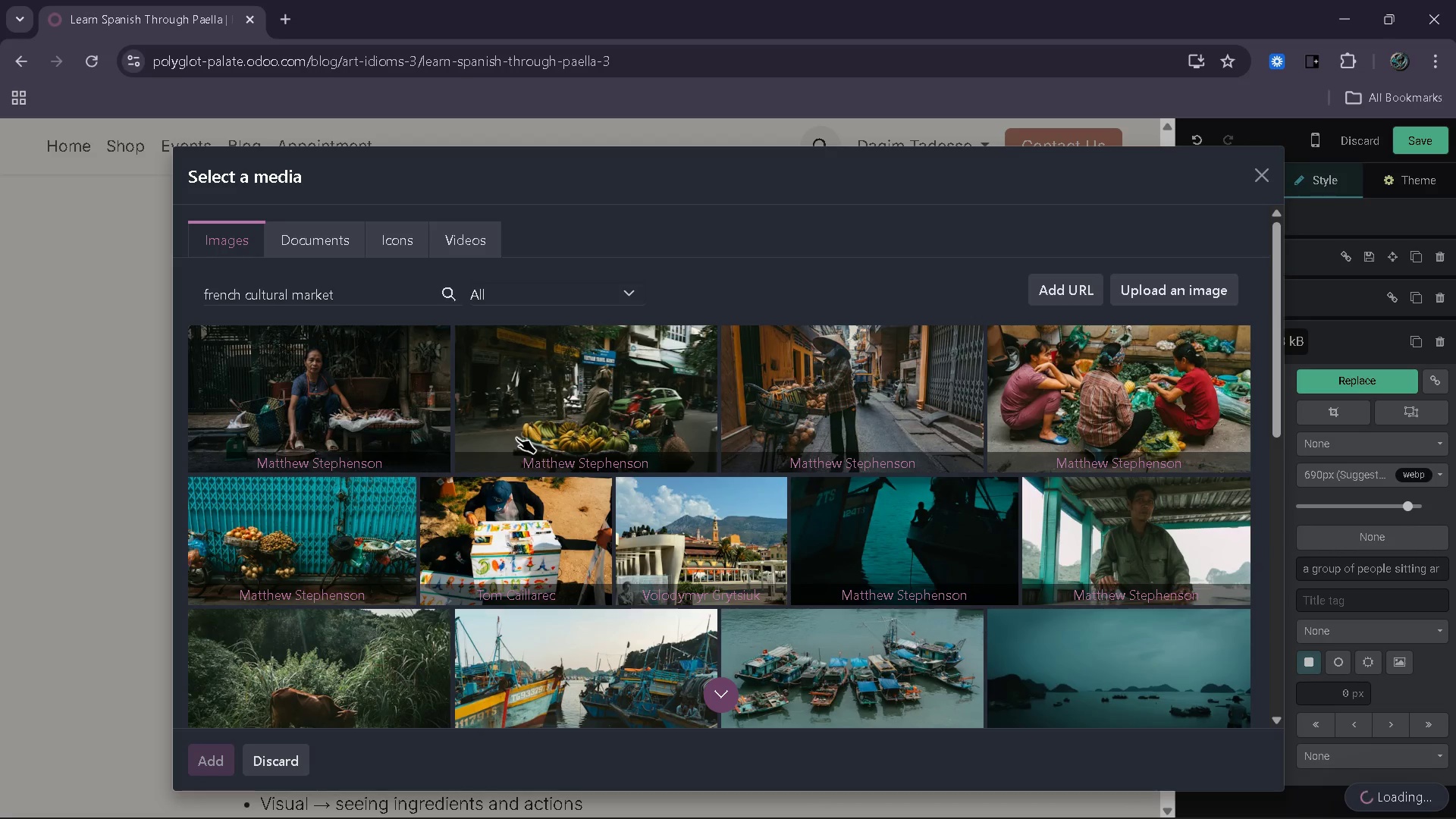 
wait(35.14)
 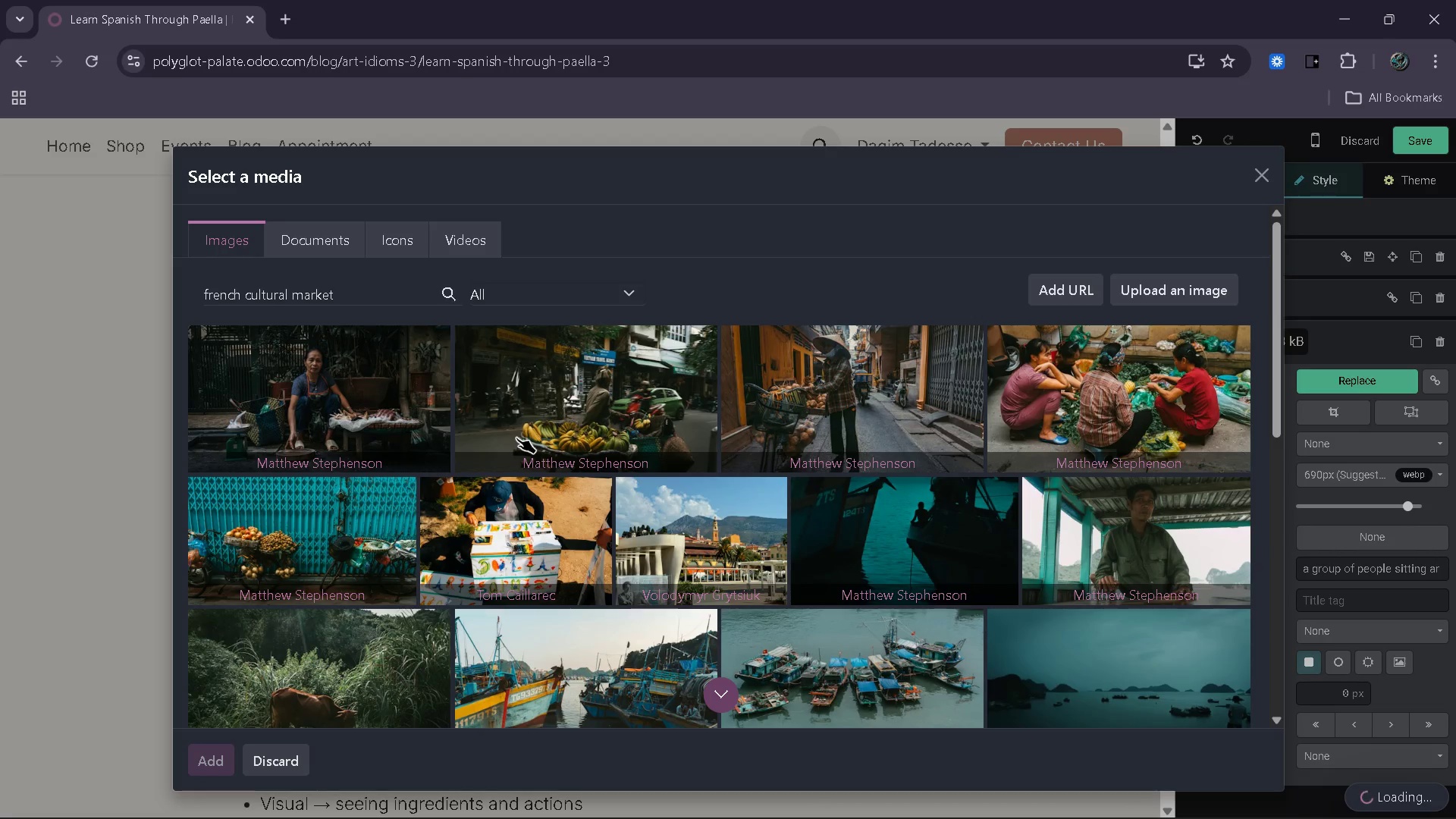 
left_click_drag(start_coordinate=[638, 341], to_coordinate=[682, 355])
 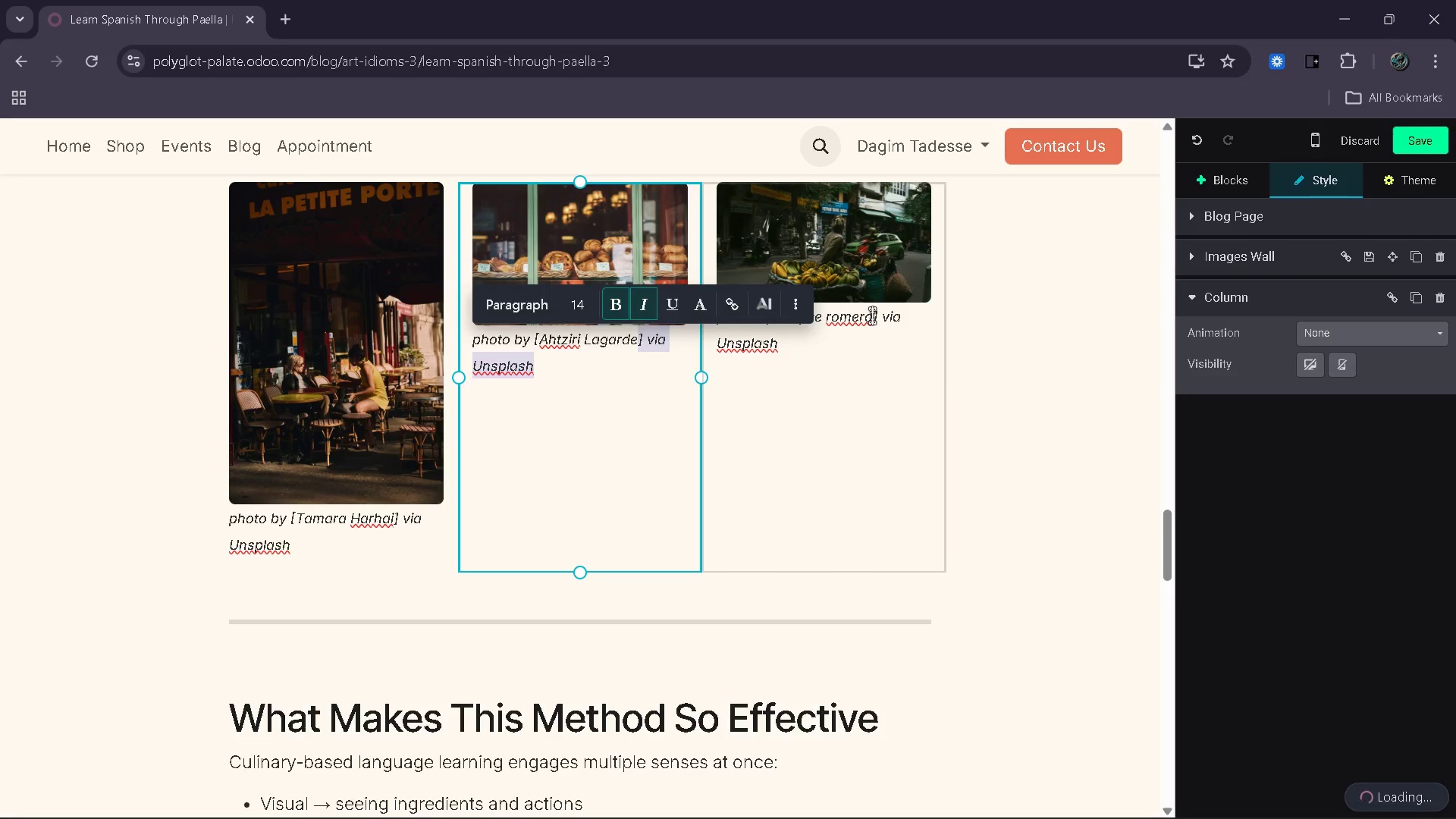 
left_click_drag(start_coordinate=[872, 315], to_coordinate=[786, 323])
 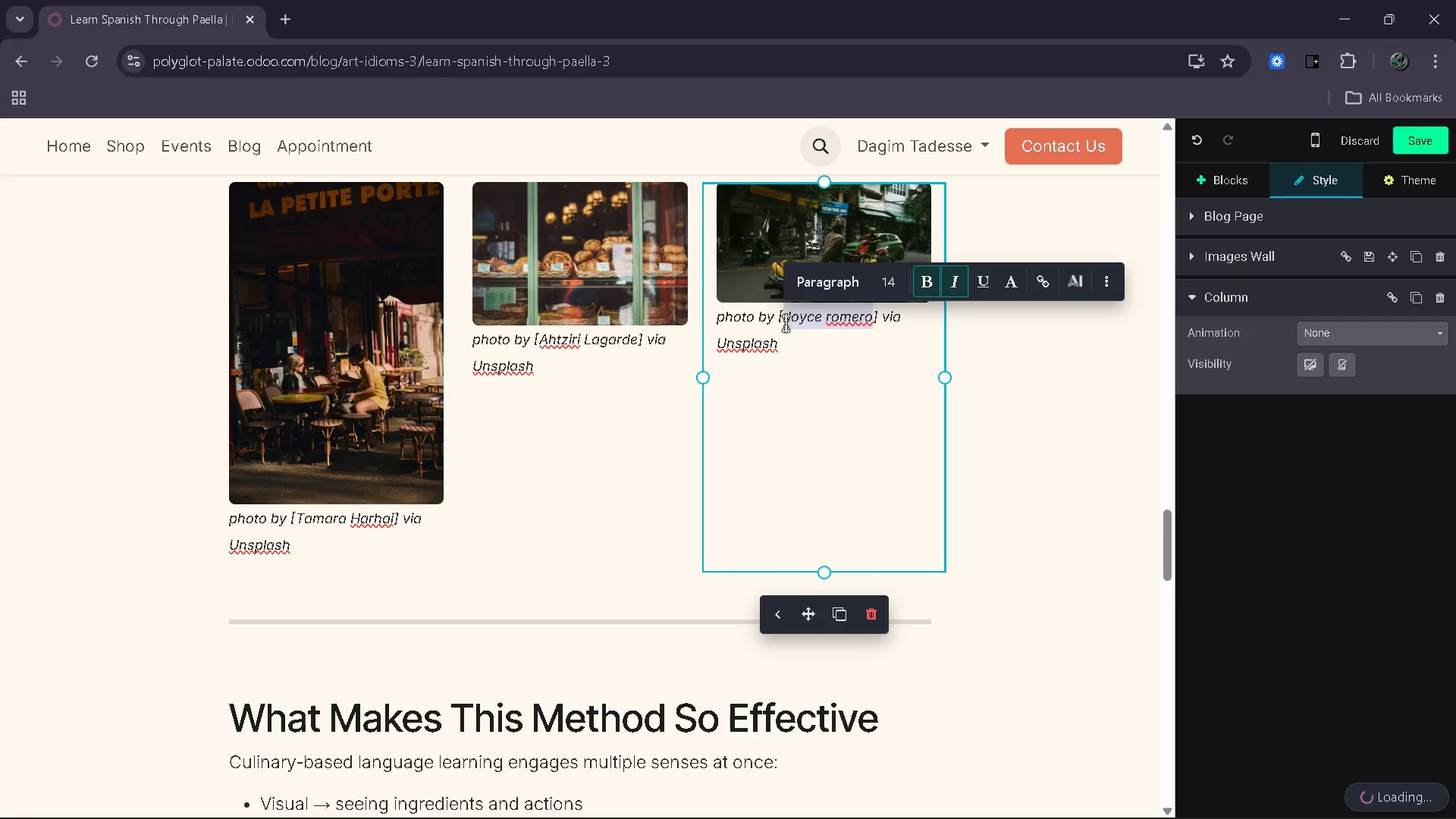 
type(Matthew ste)
key(Backspace)
key(Backspace)
key(Backspace)
type(Stephenson)
 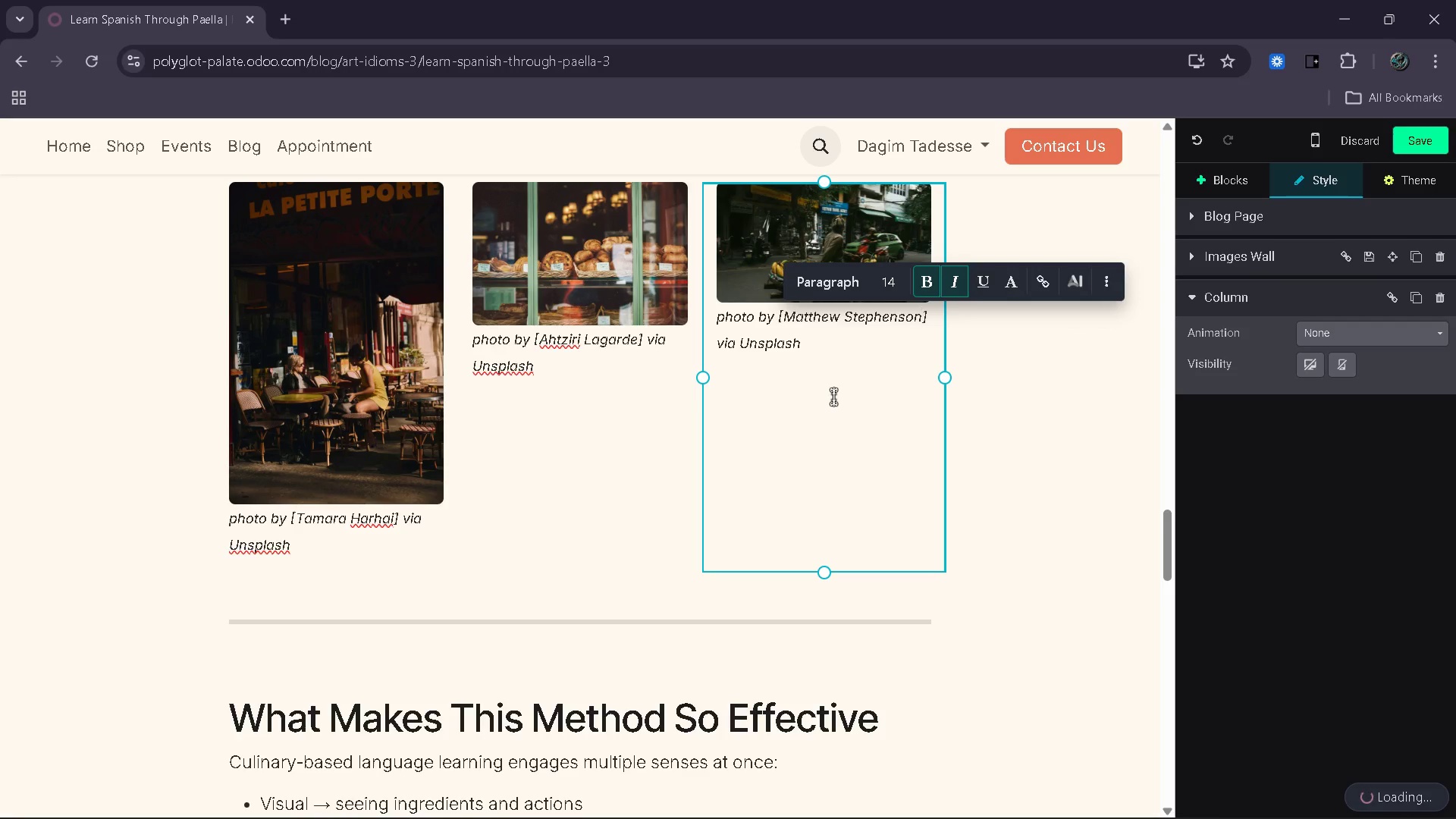 
wait(10.88)
 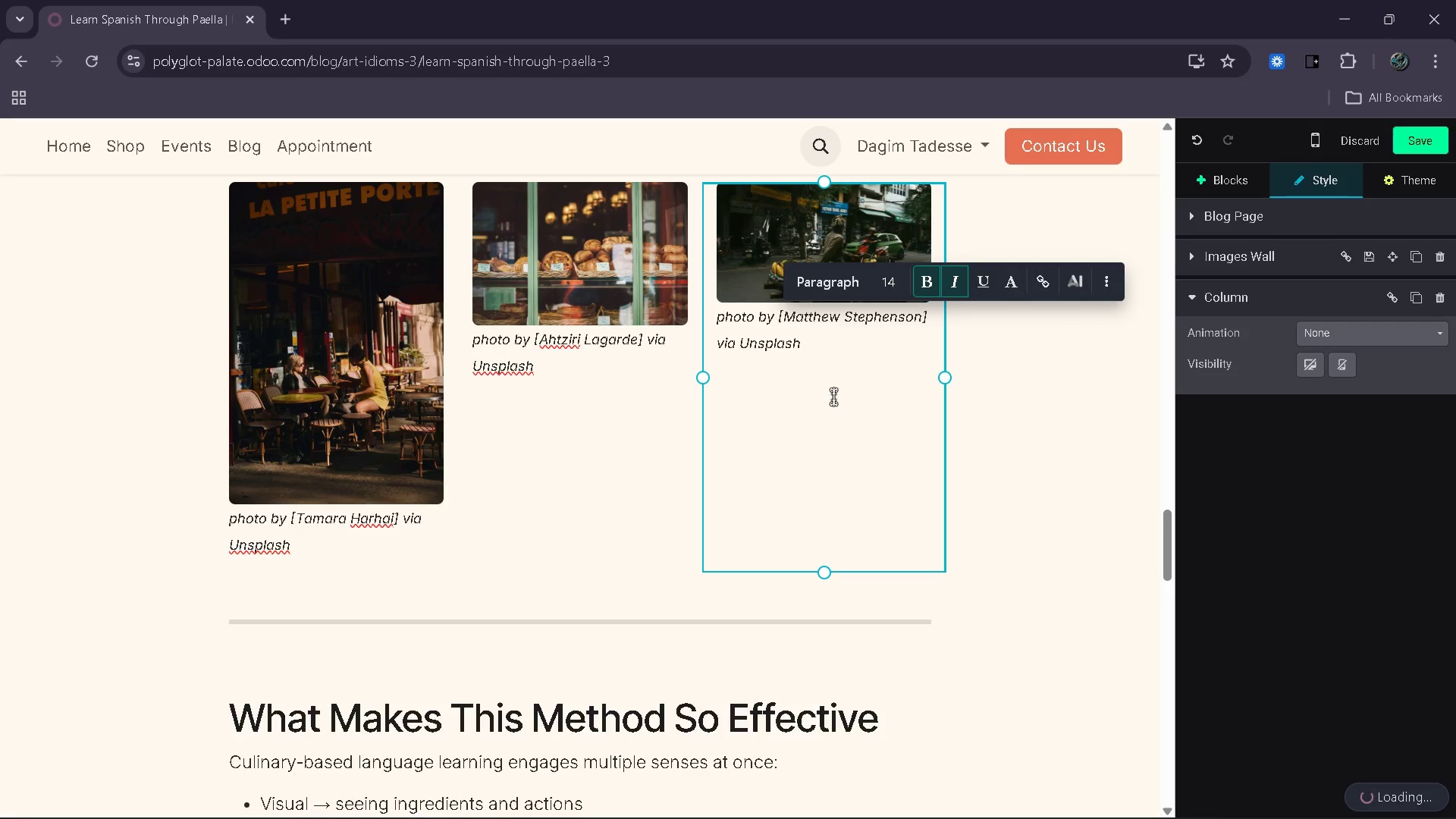 
left_click([980, 491])
 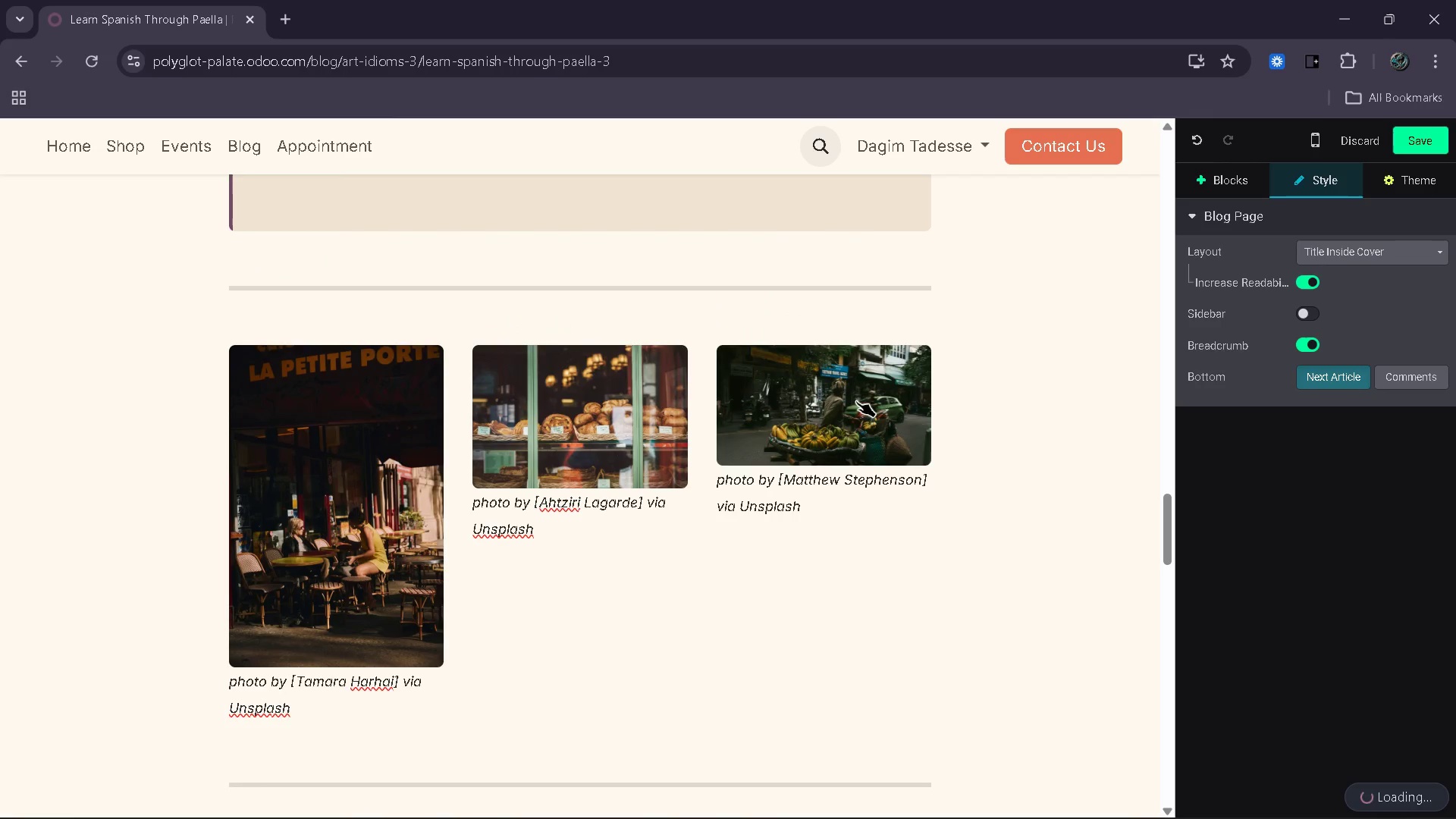 
left_click([859, 582])
 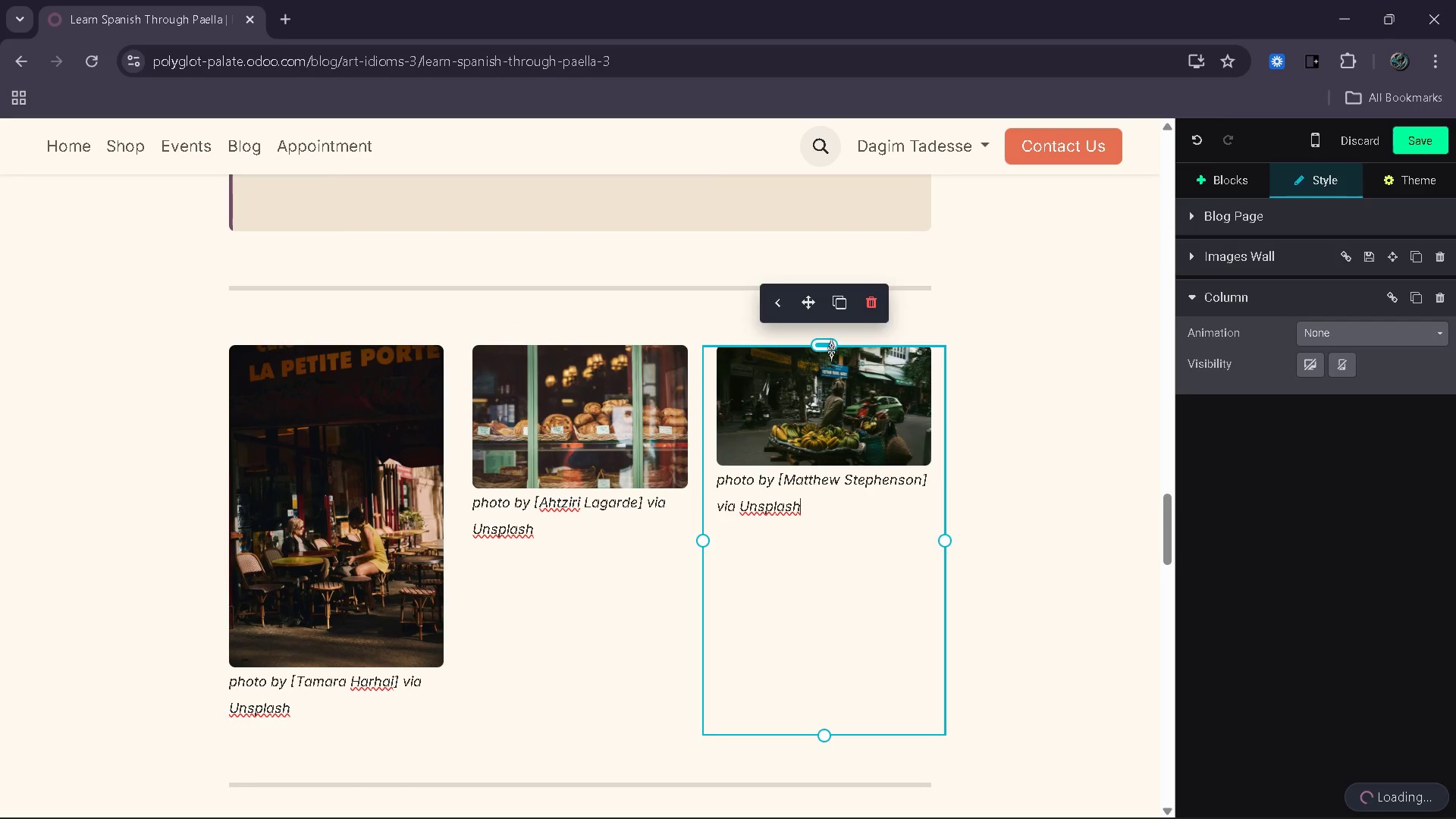 
left_click_drag(start_coordinate=[831, 350], to_coordinate=[830, 491])
 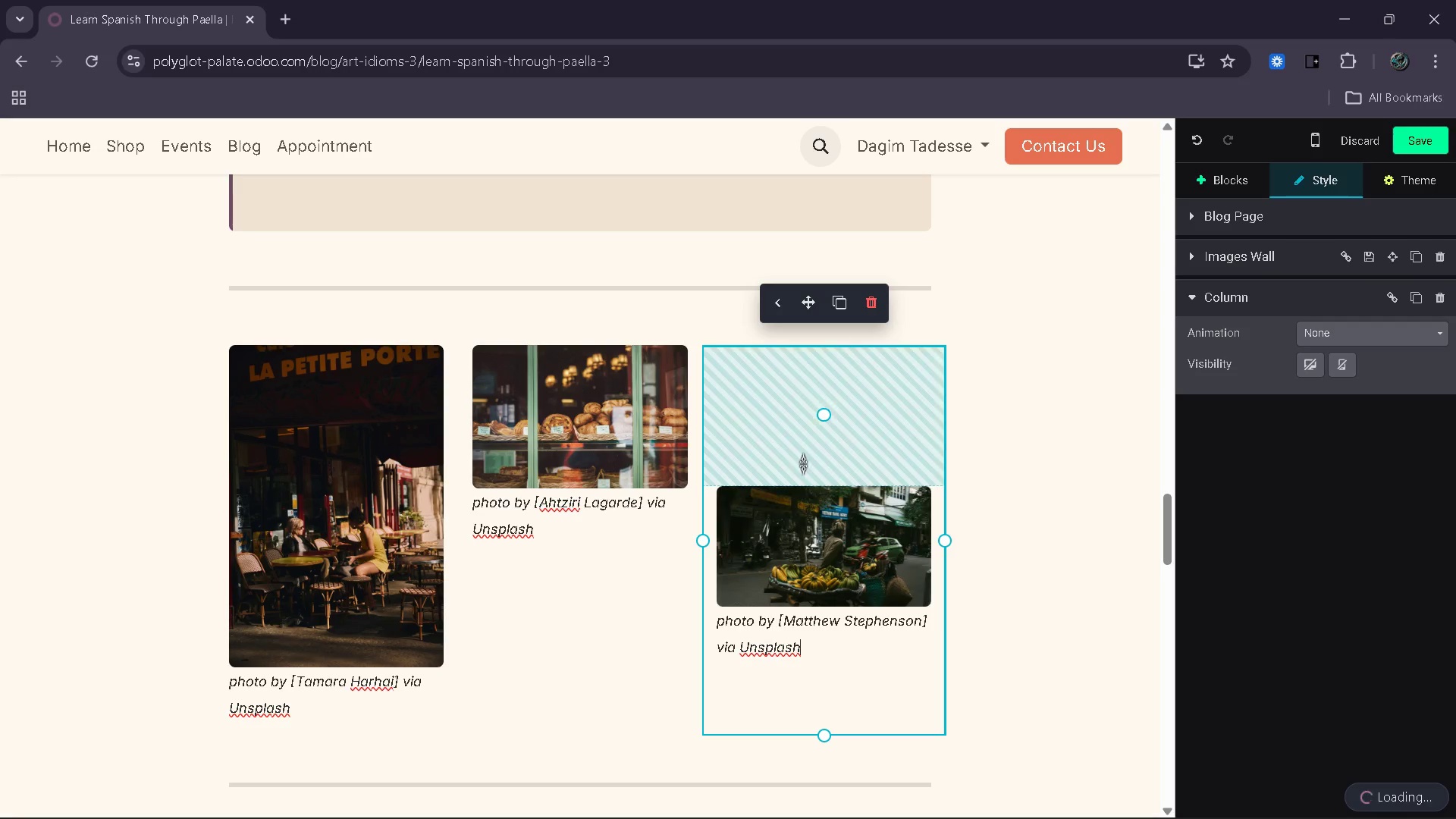 
left_click_drag(start_coordinate=[803, 460], to_coordinate=[803, 411])
 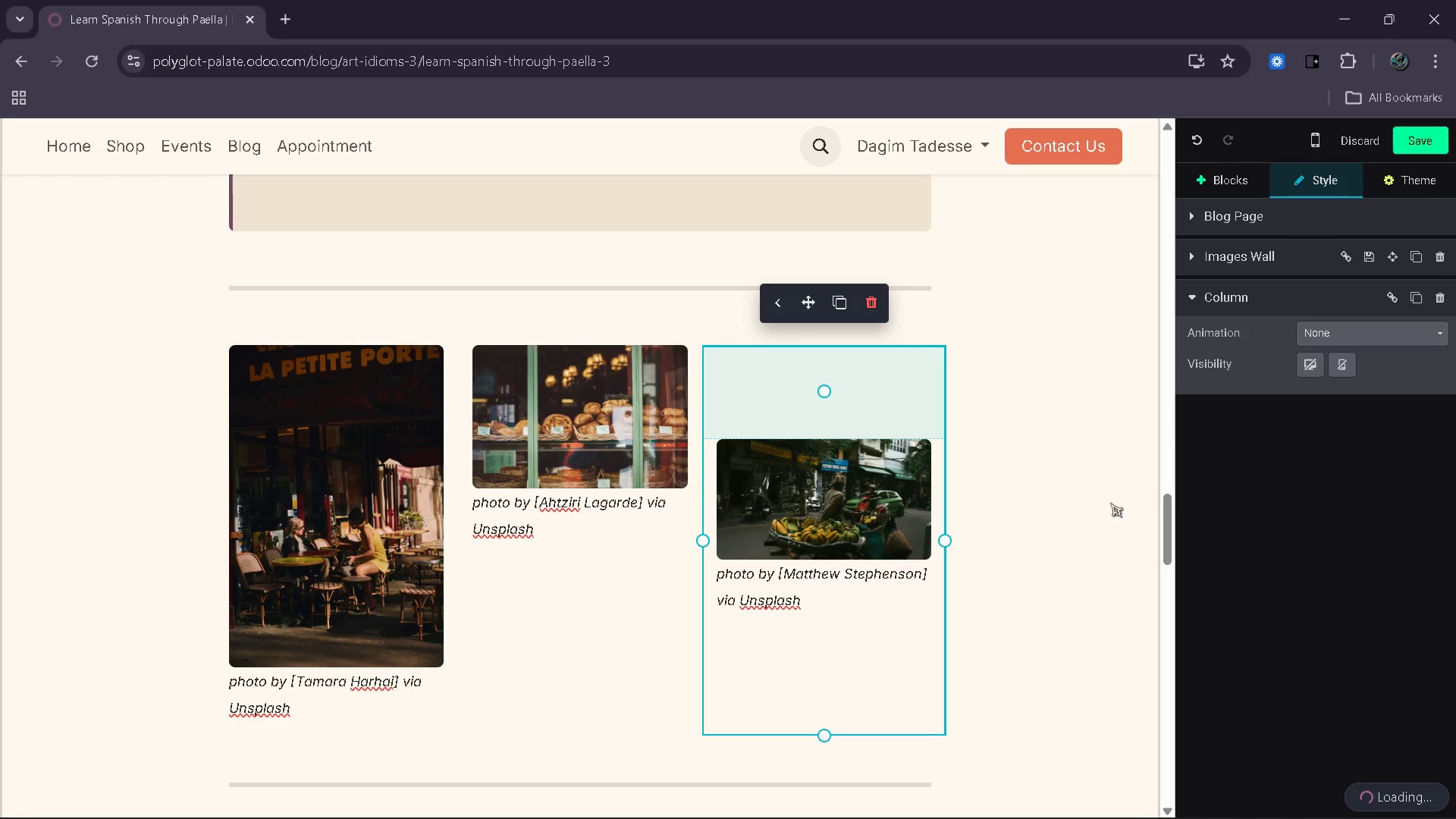 
left_click([1110, 503])
 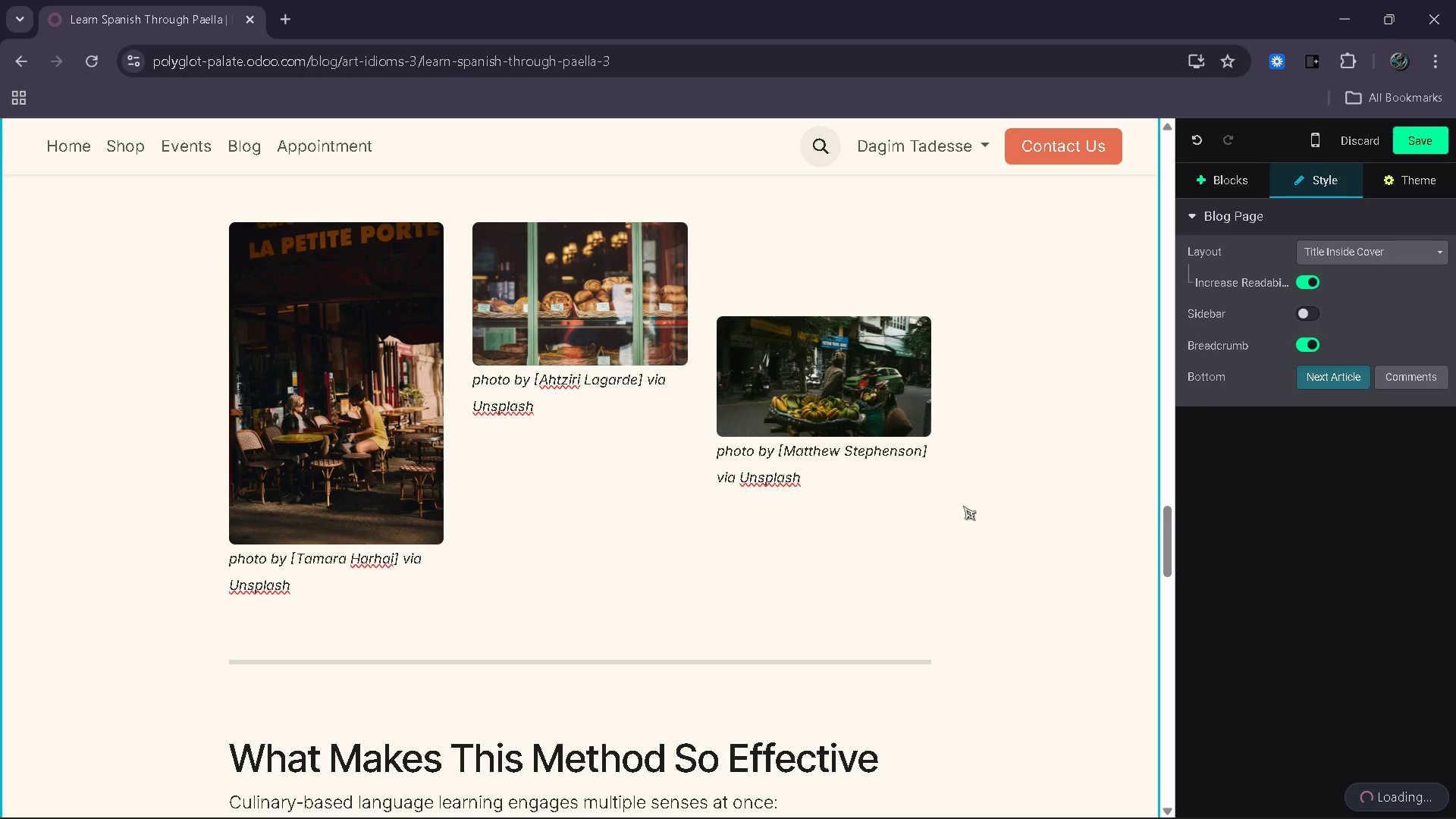 
left_click([393, 403])
 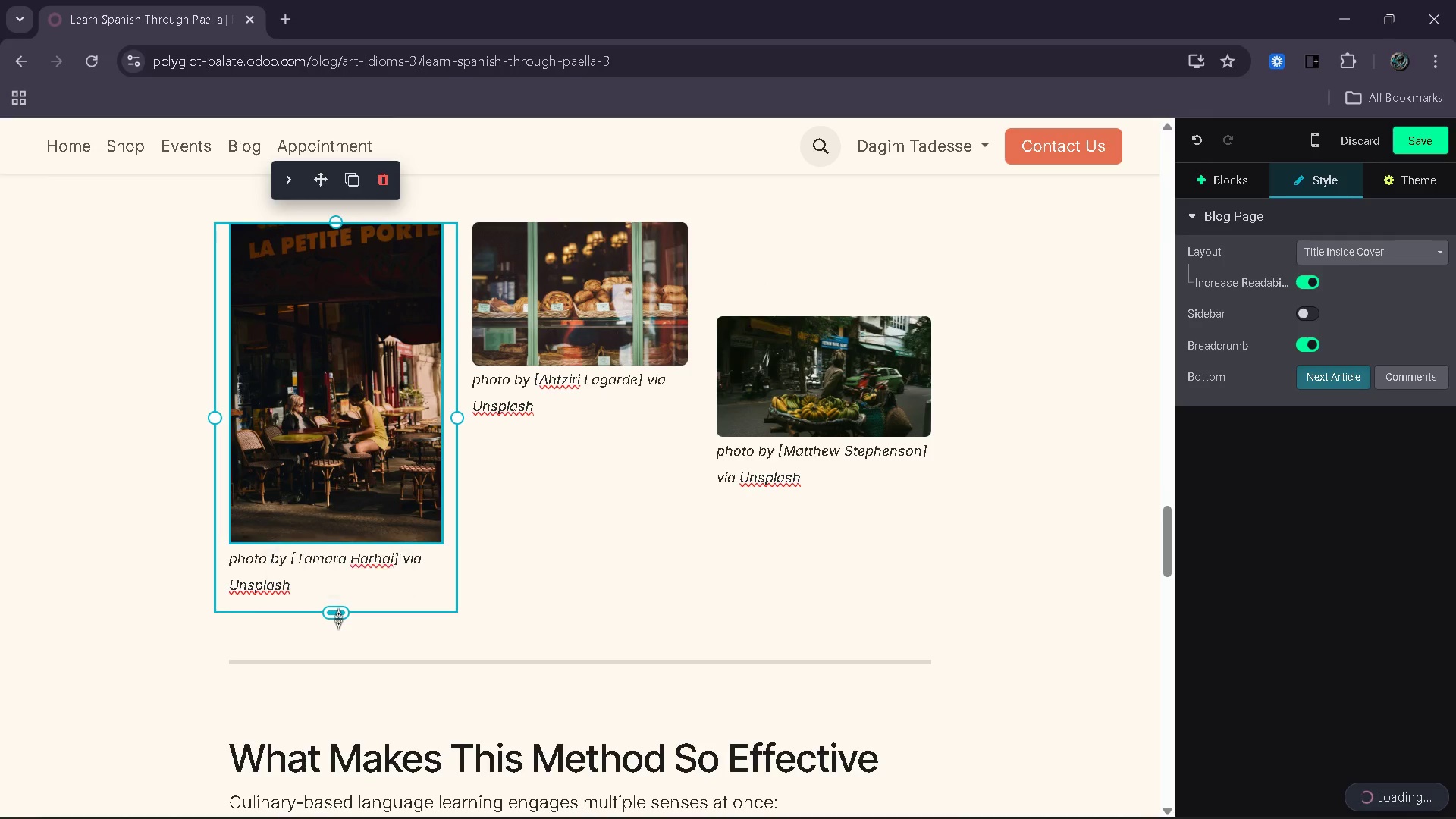 
left_click([338, 618])
 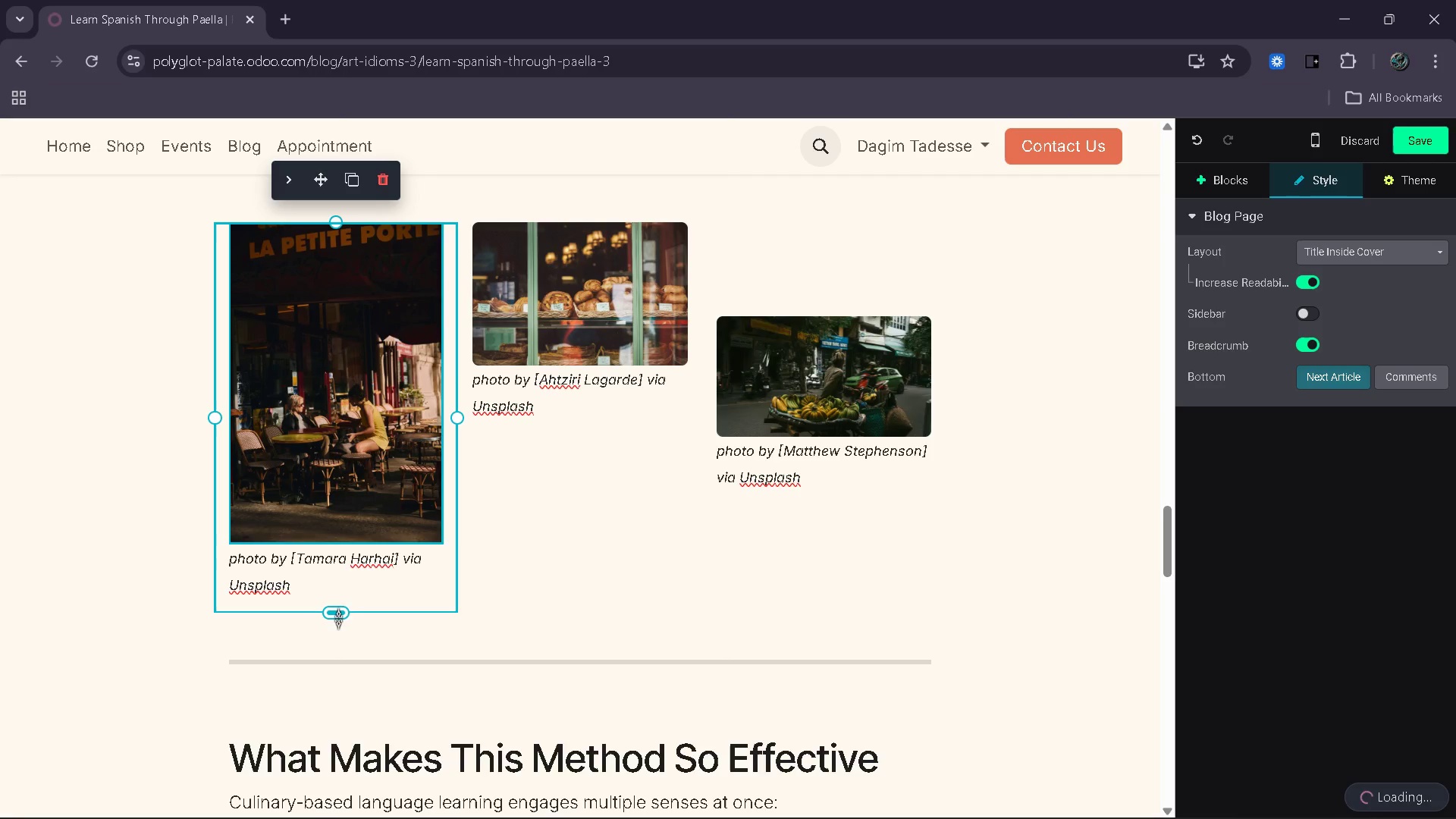 
left_click_drag(start_coordinate=[338, 618], to_coordinate=[349, 489])
 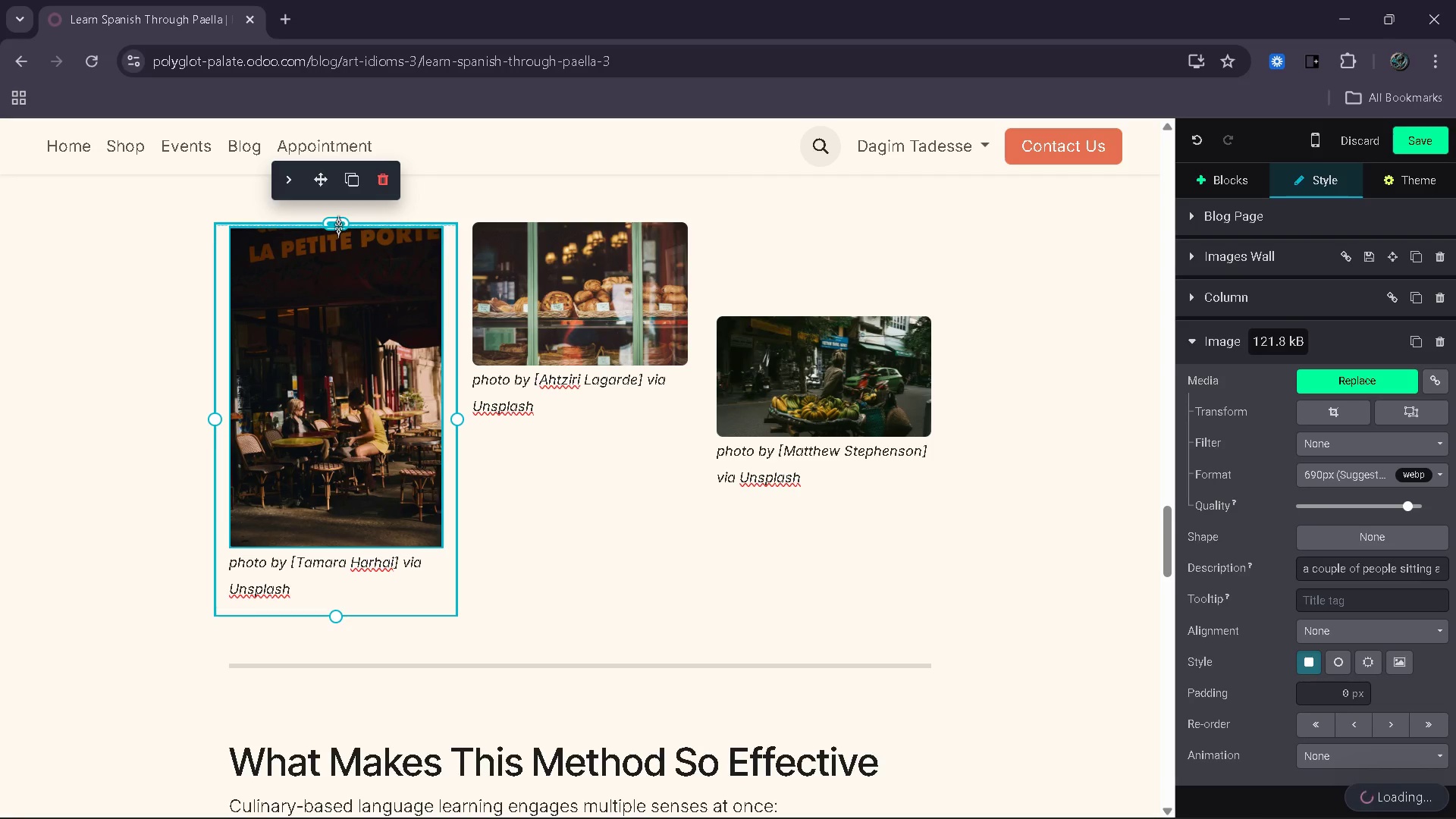 
left_click([1026, 369])
 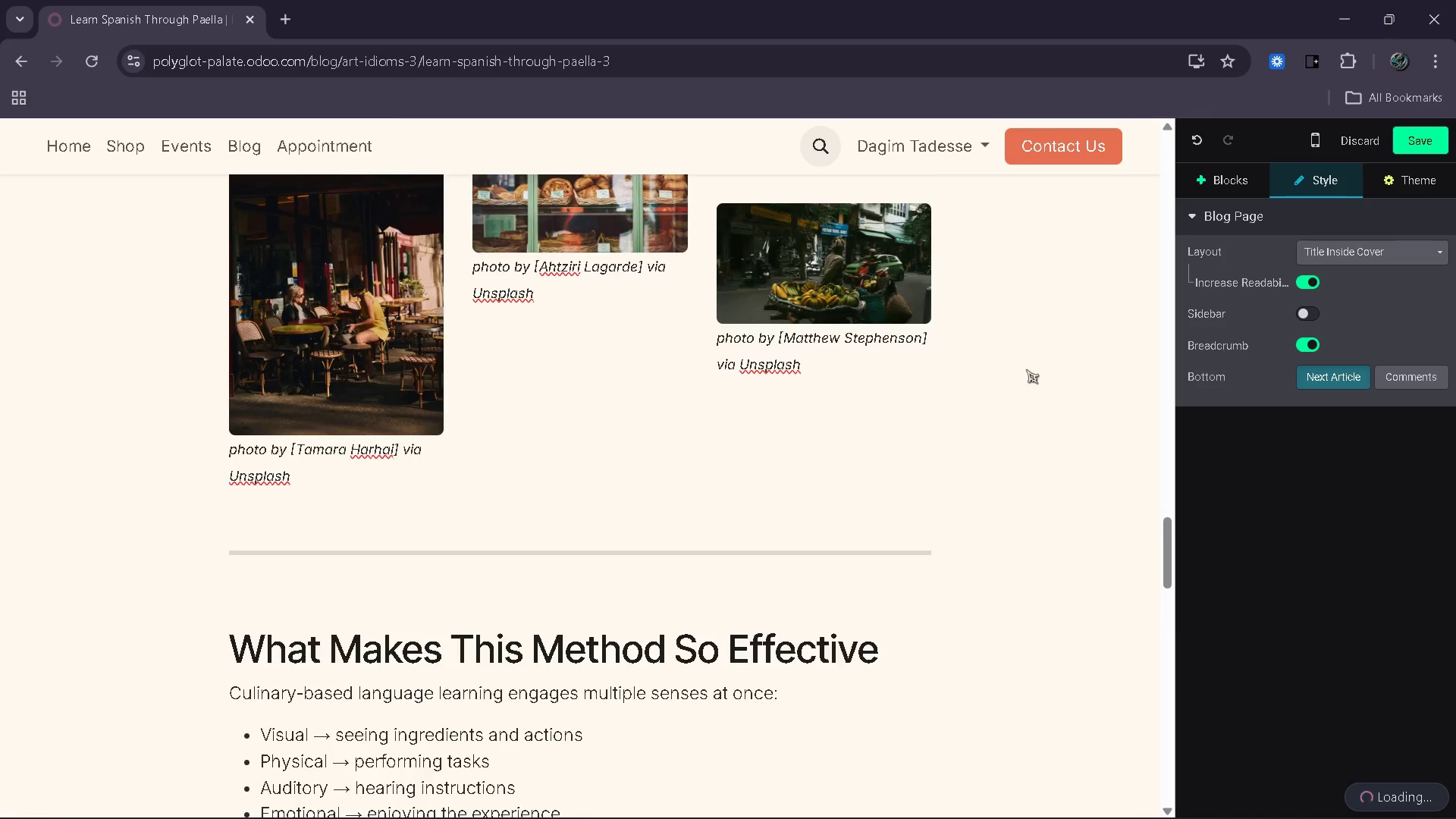 
wait(9.3)
 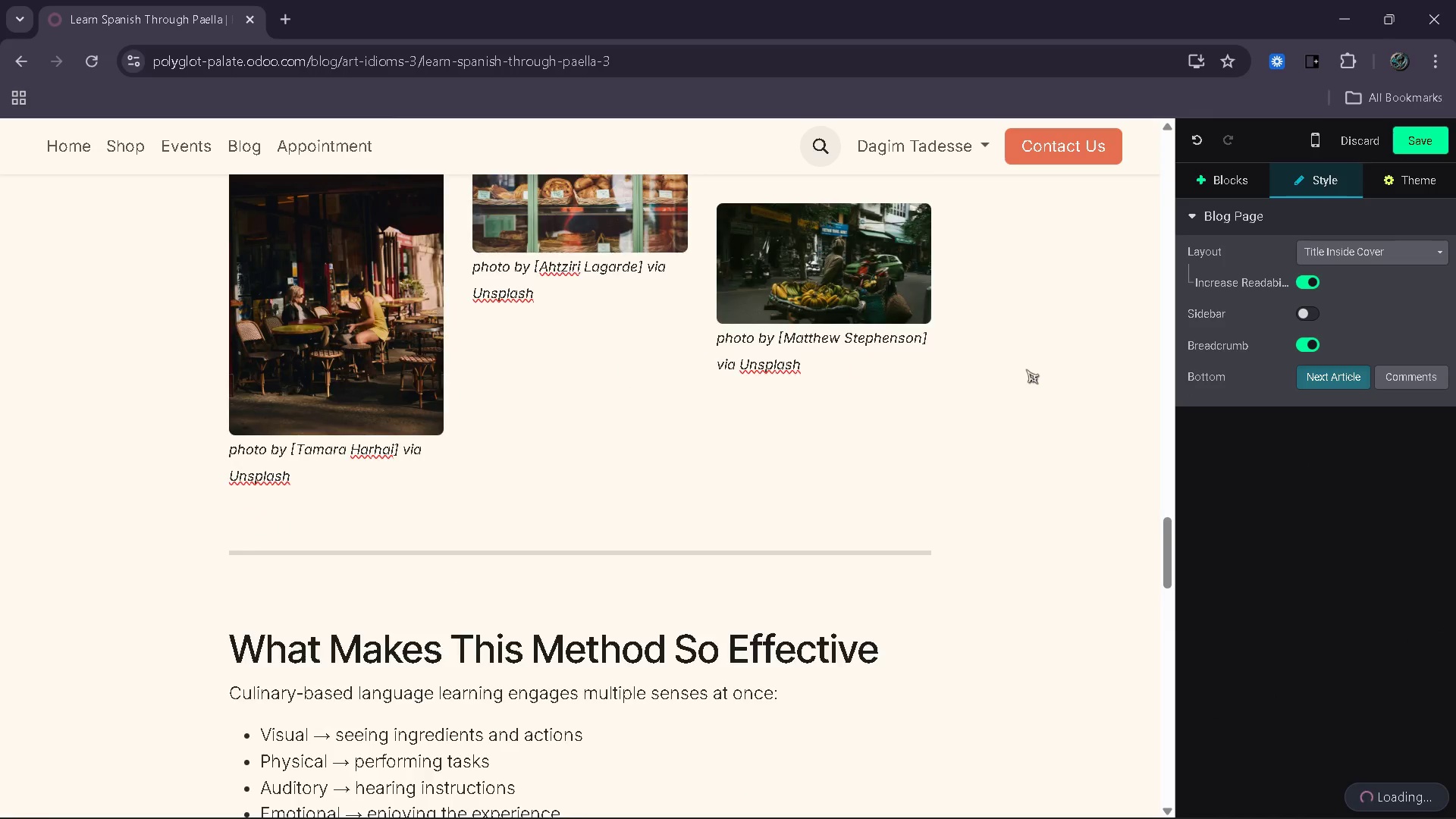 
left_click([855, 243])
 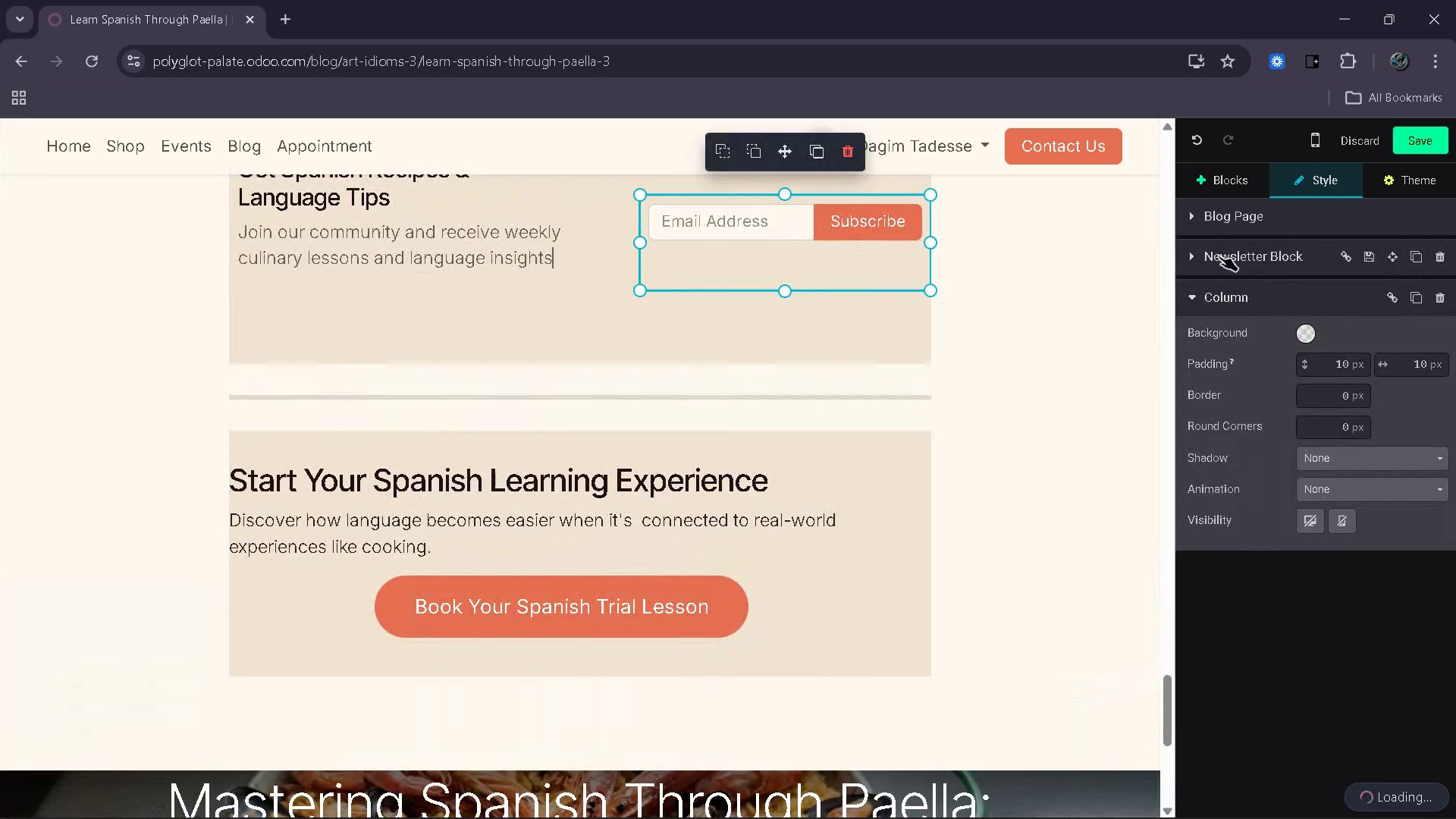 
left_click([1216, 256])
 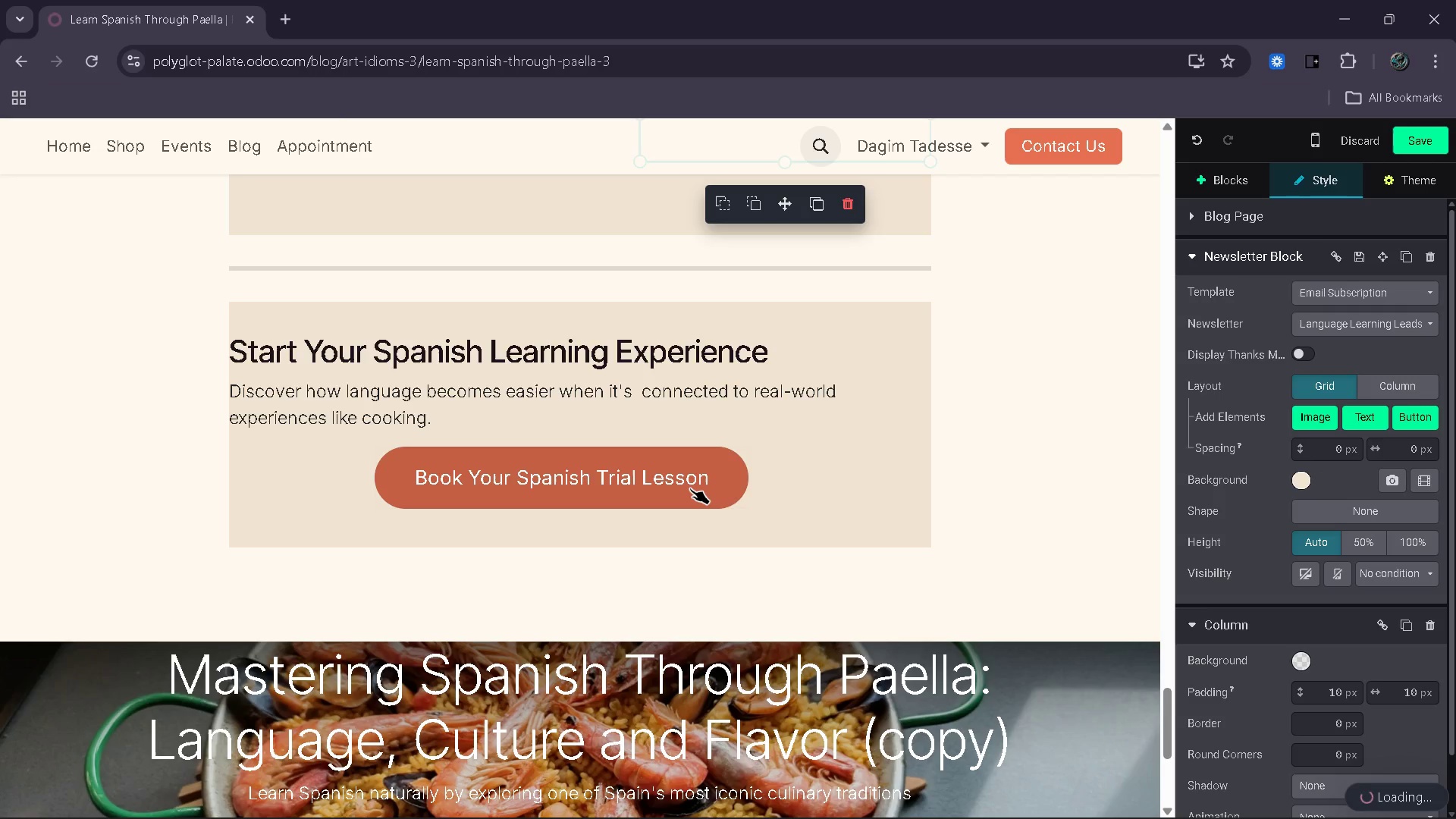 
wait(10.05)
 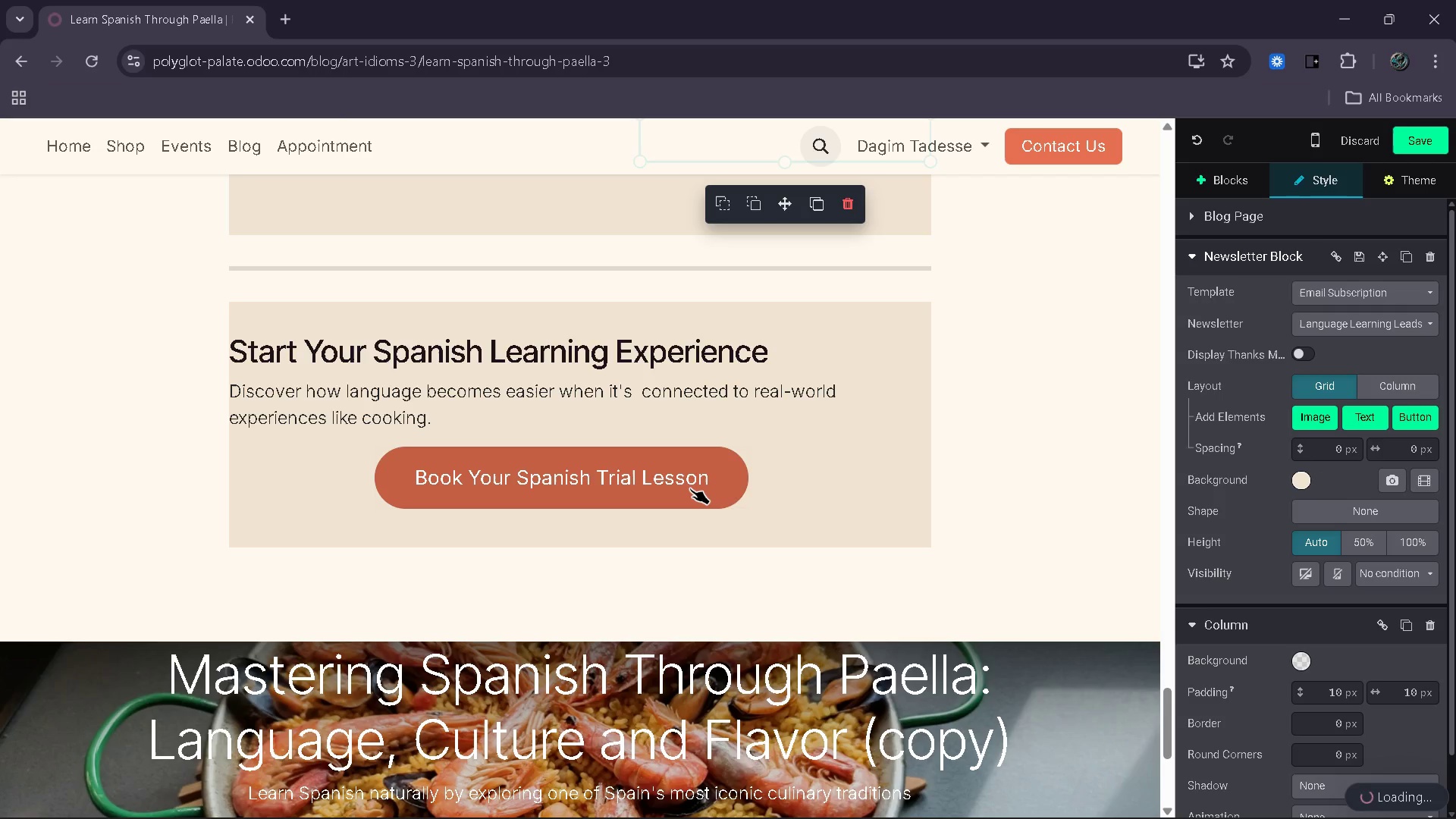 
left_click([1417, 149])
 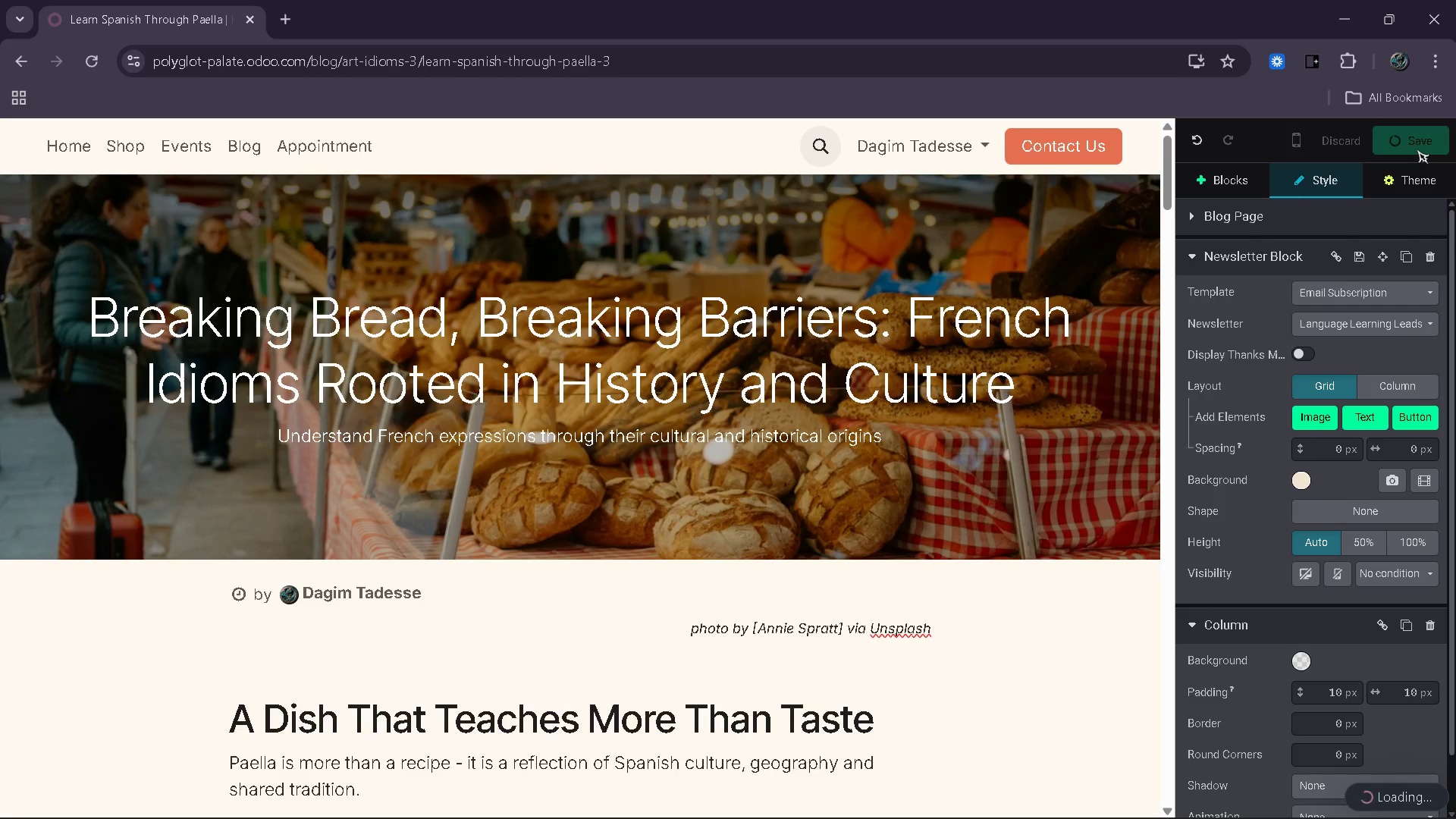 
wait(21.08)
 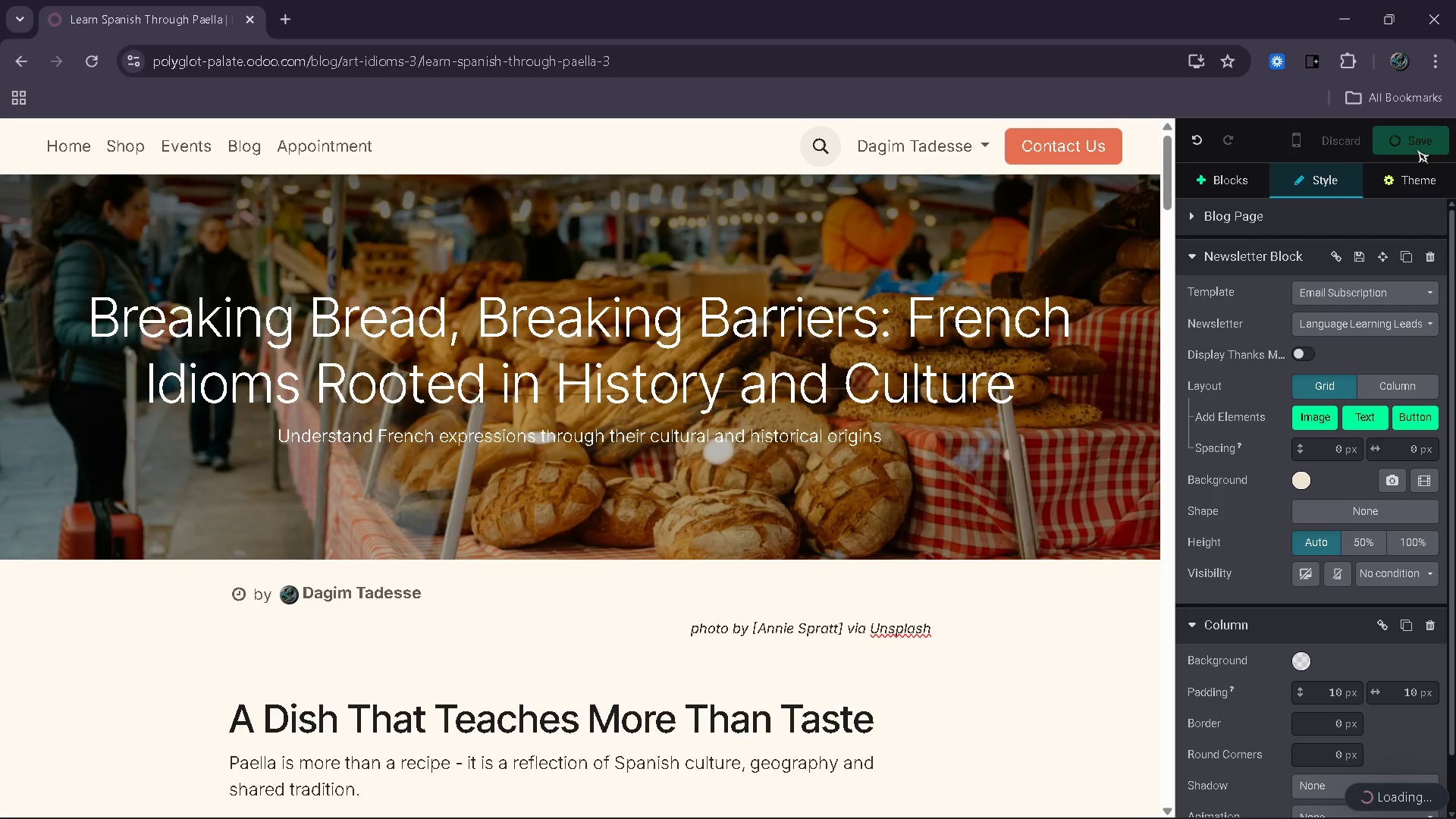 
left_click([1417, 149])
 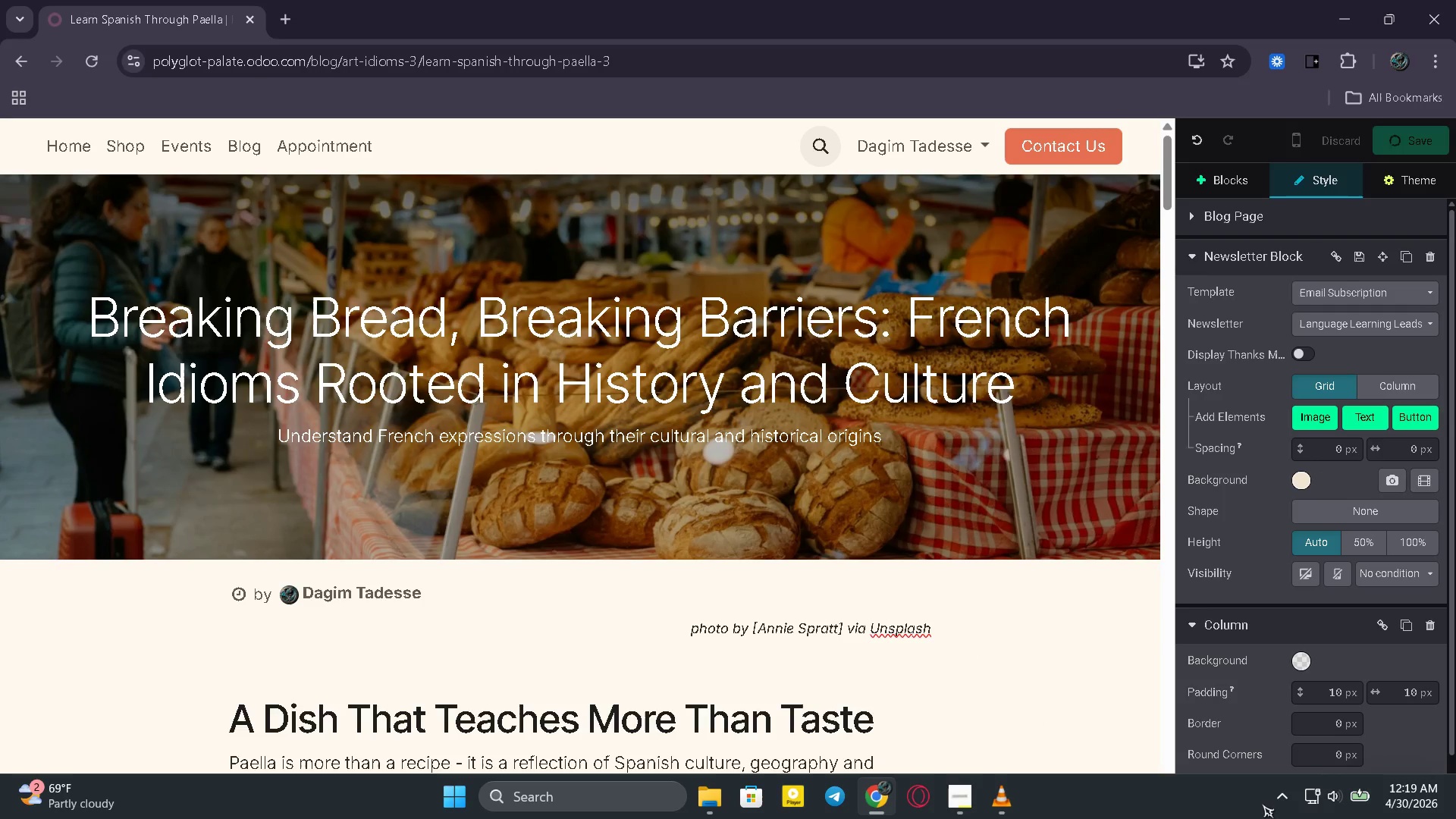 
wait(5.78)
 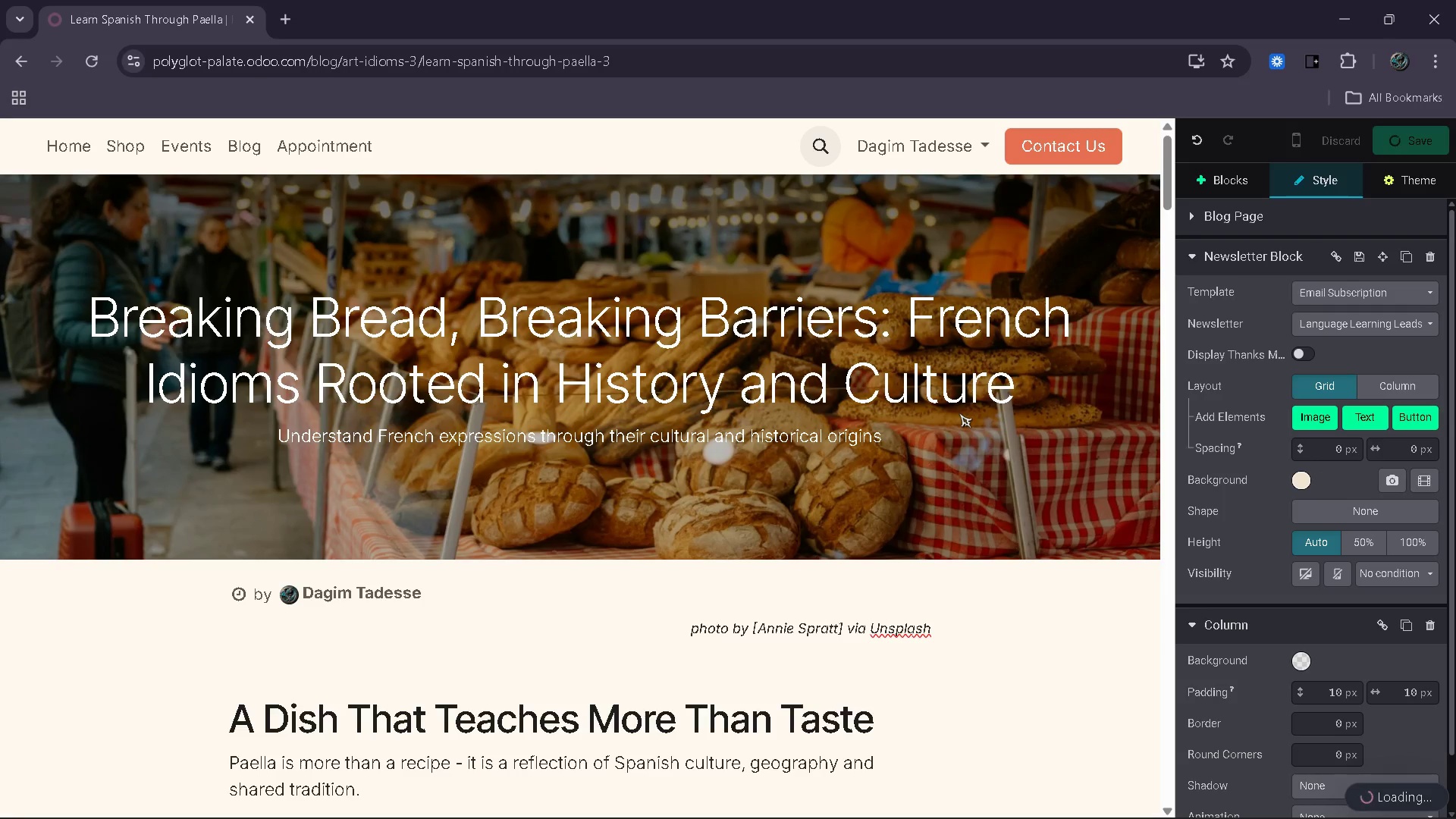 
left_click([1290, 799])
 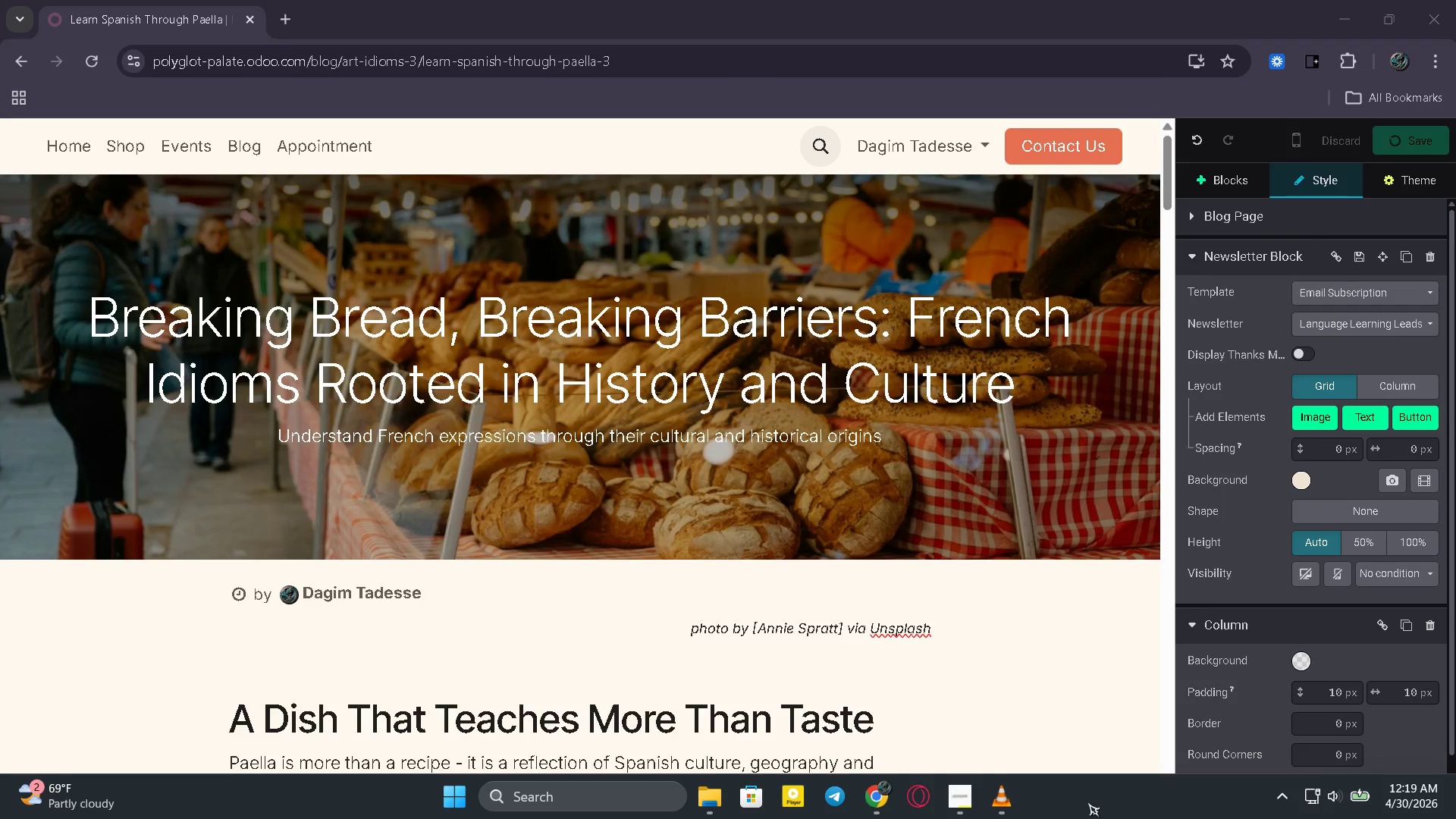 
wait(24.06)
 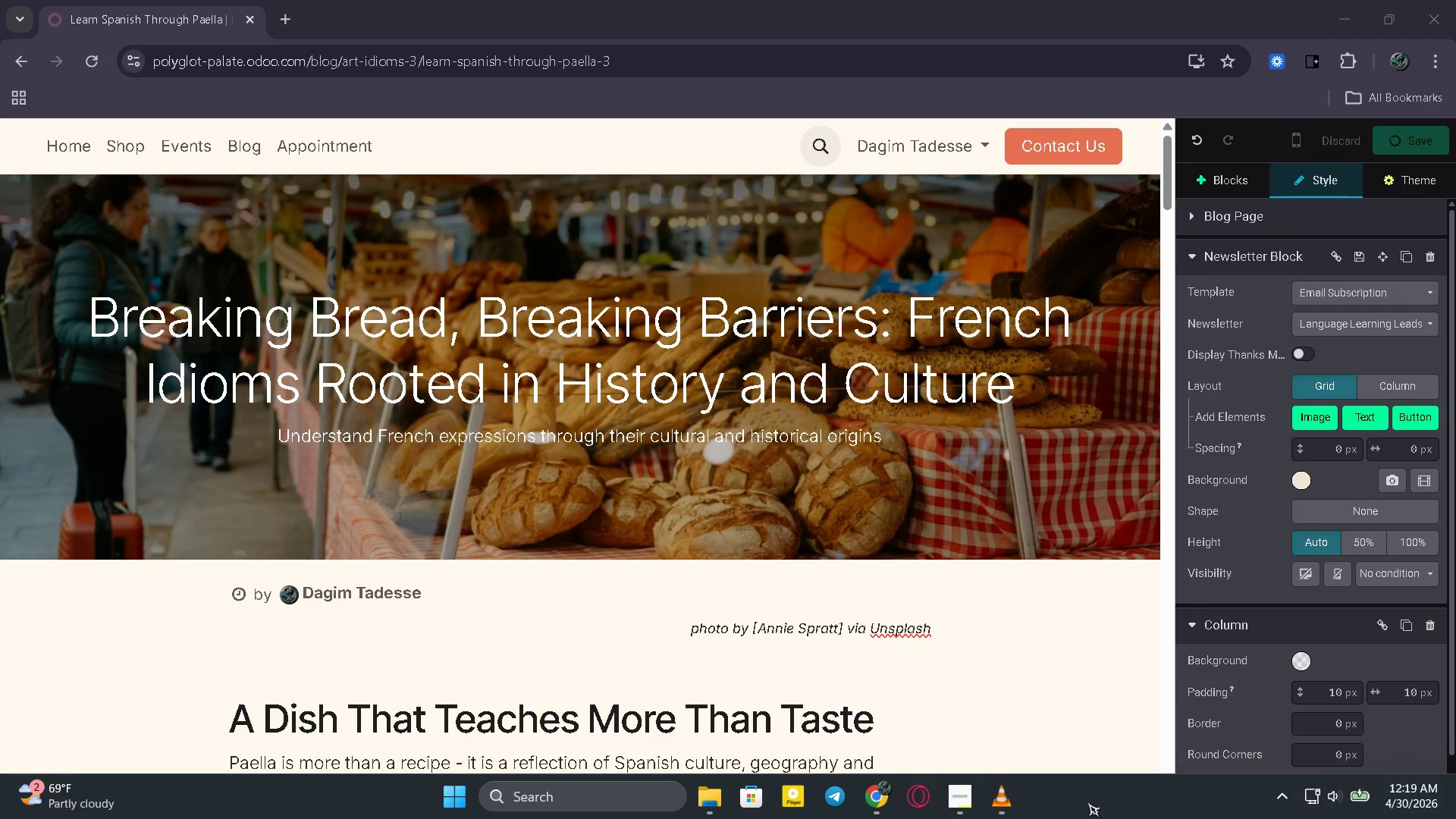 
left_click([988, 676])
 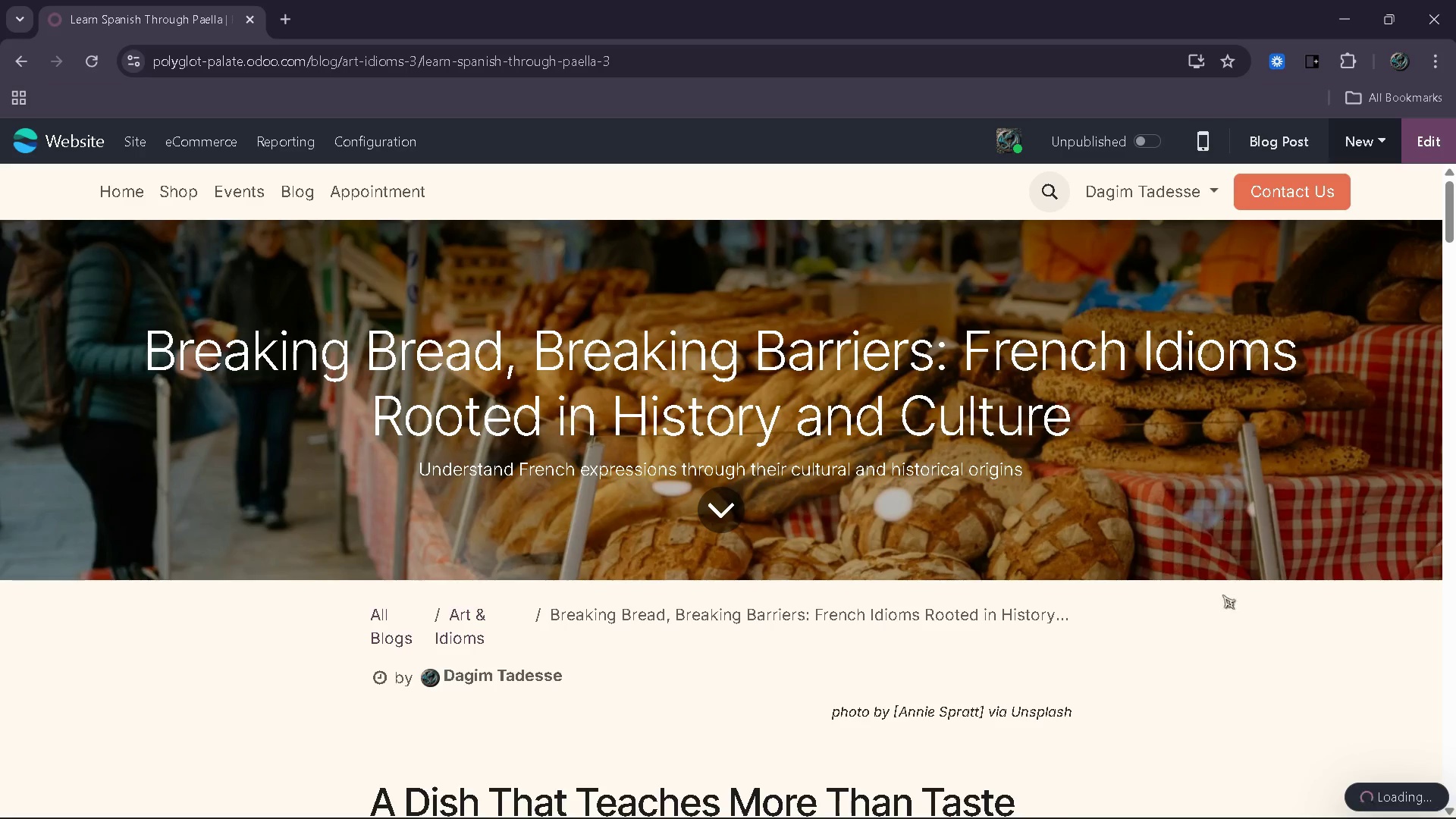 
wait(99.83)
 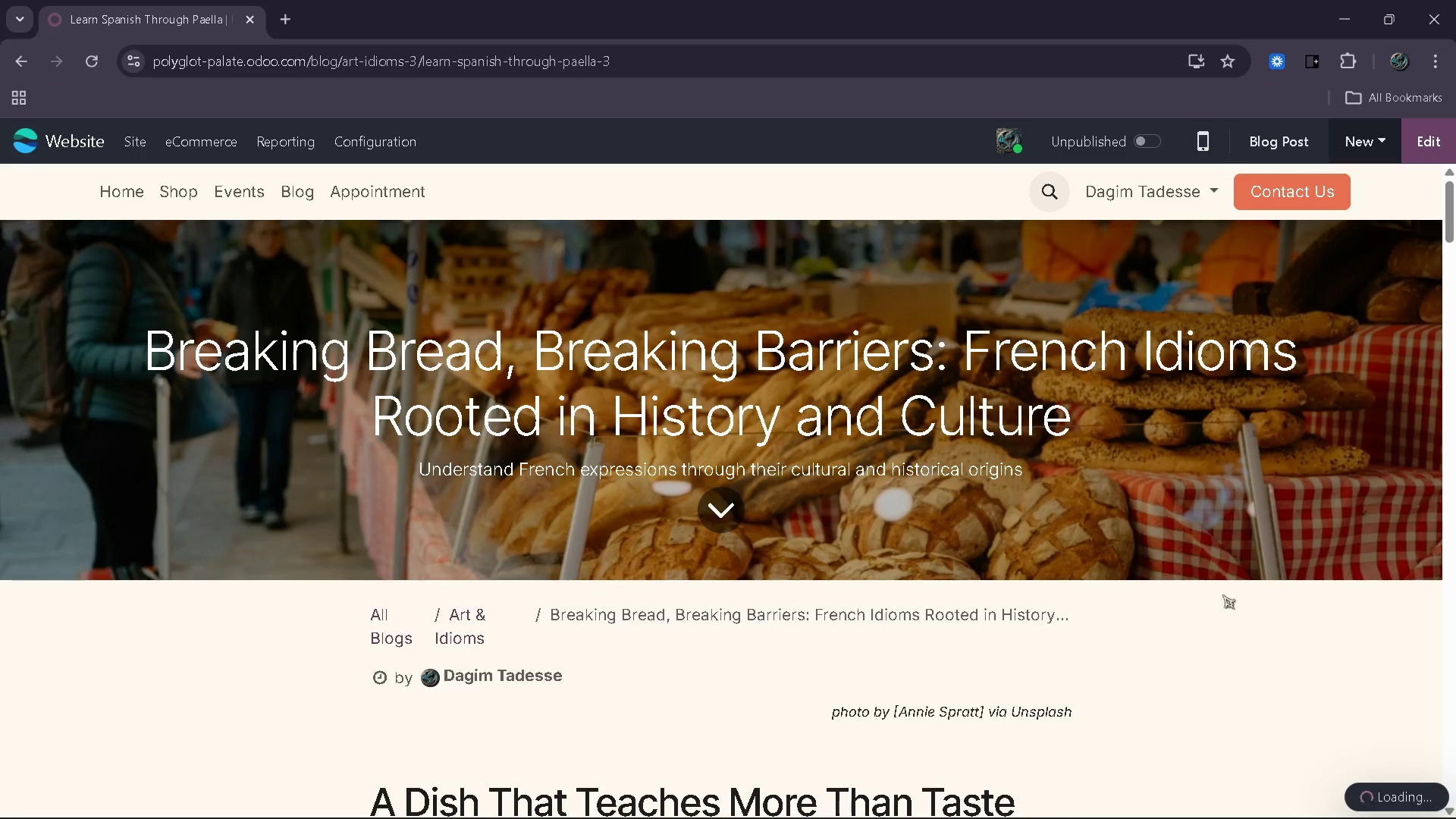 
left_click([1421, 156])
 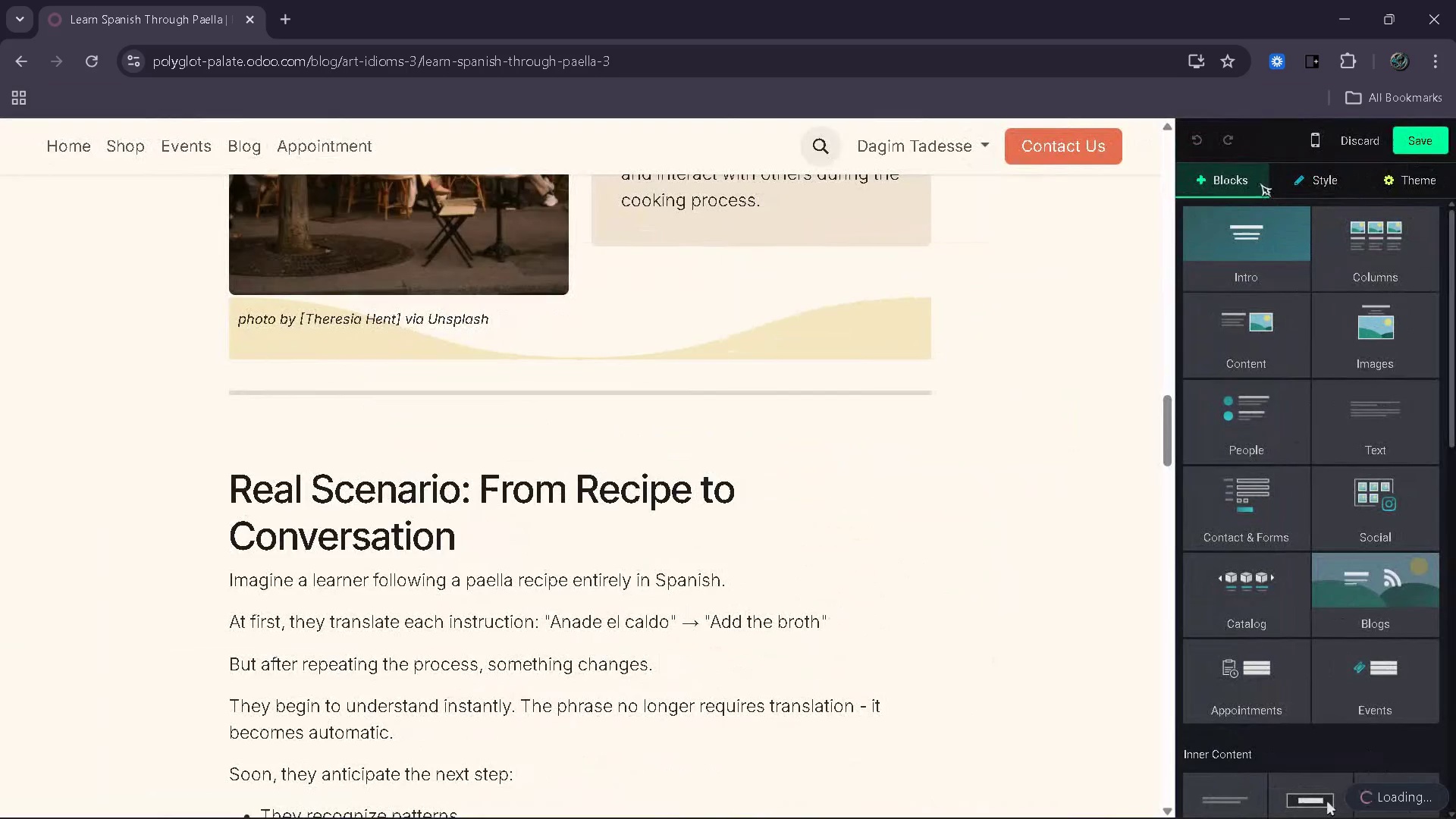 
left_click([1307, 142])
 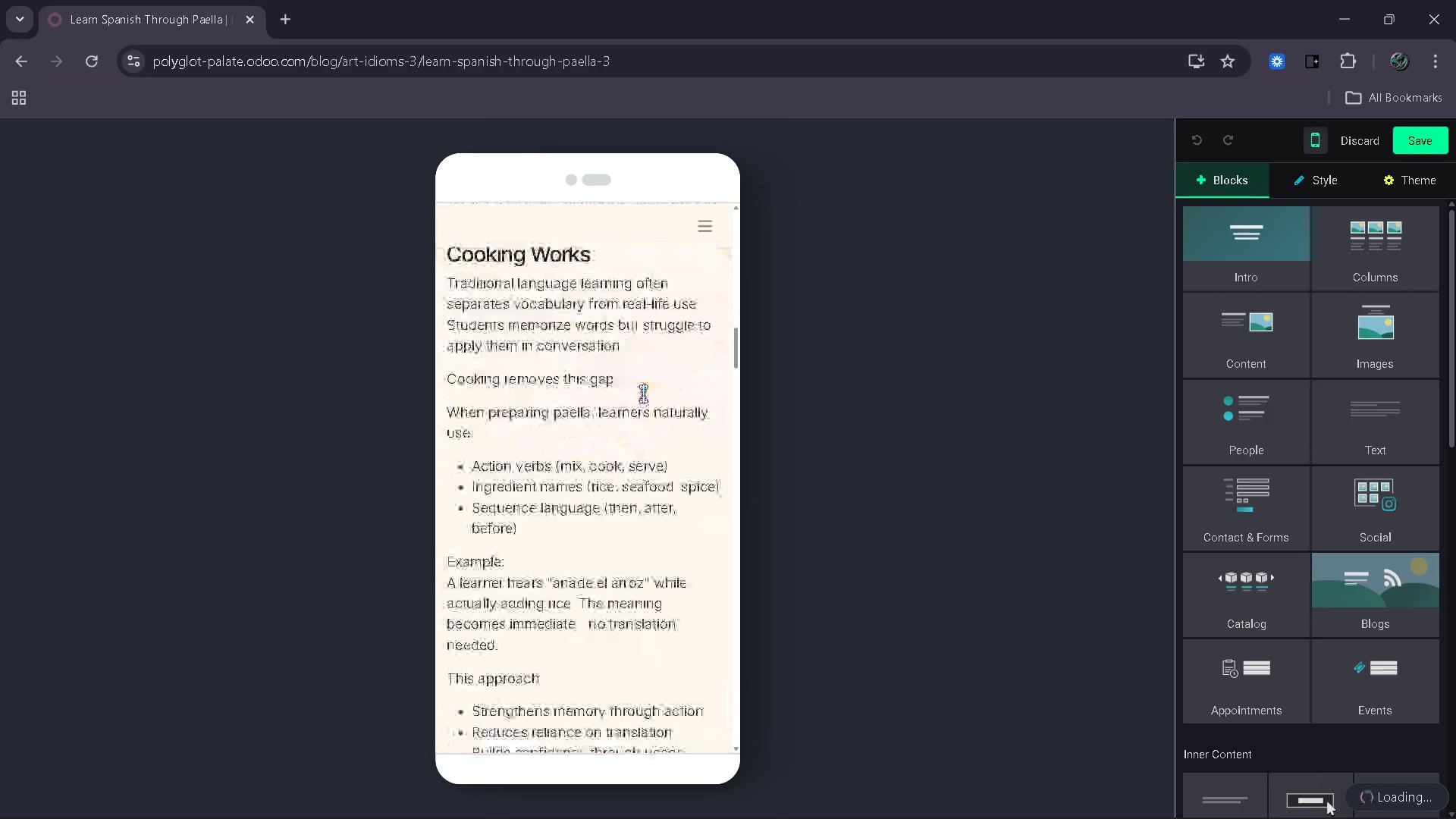 
wait(9.34)
 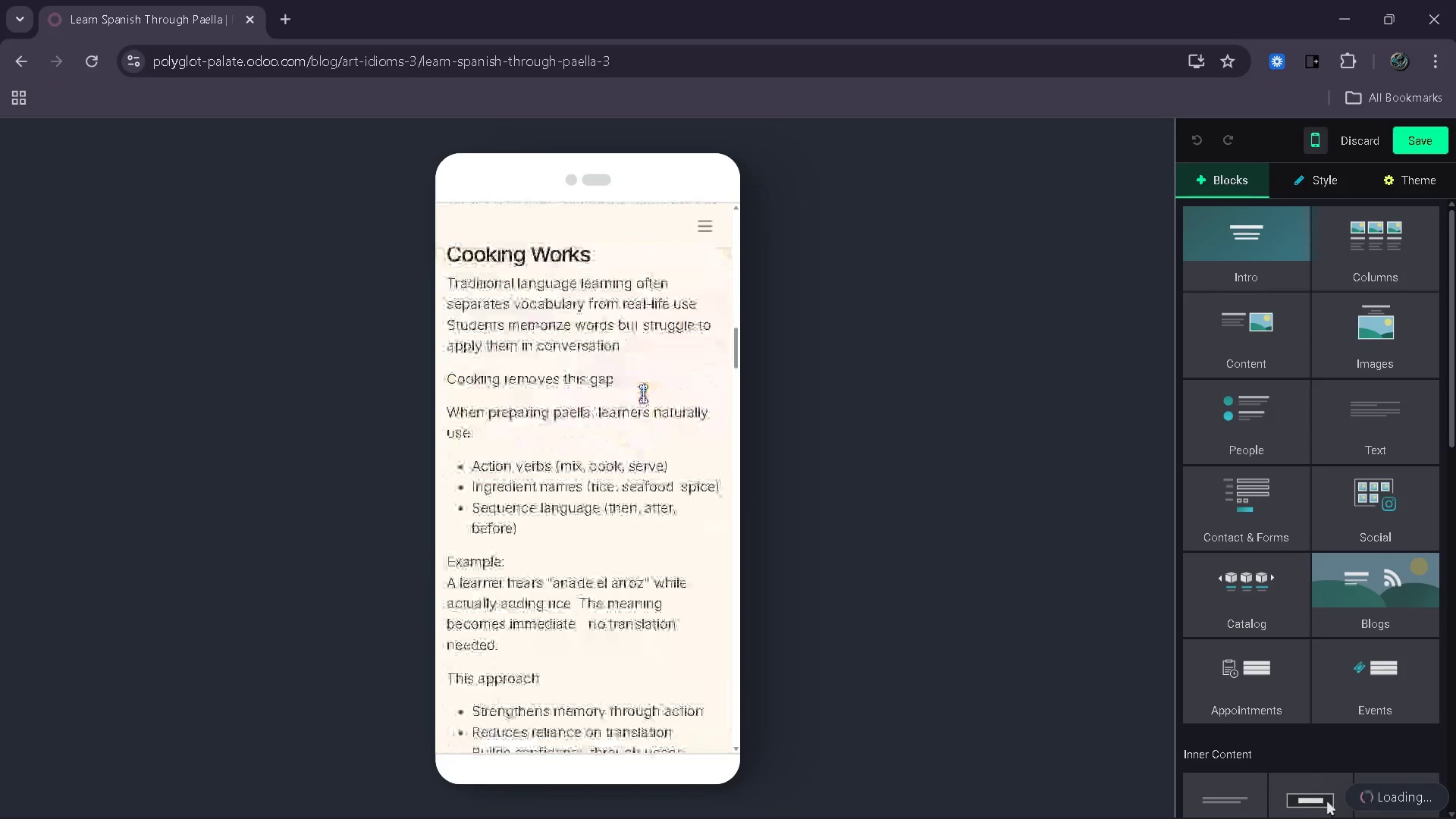 
left_click([671, 408])
 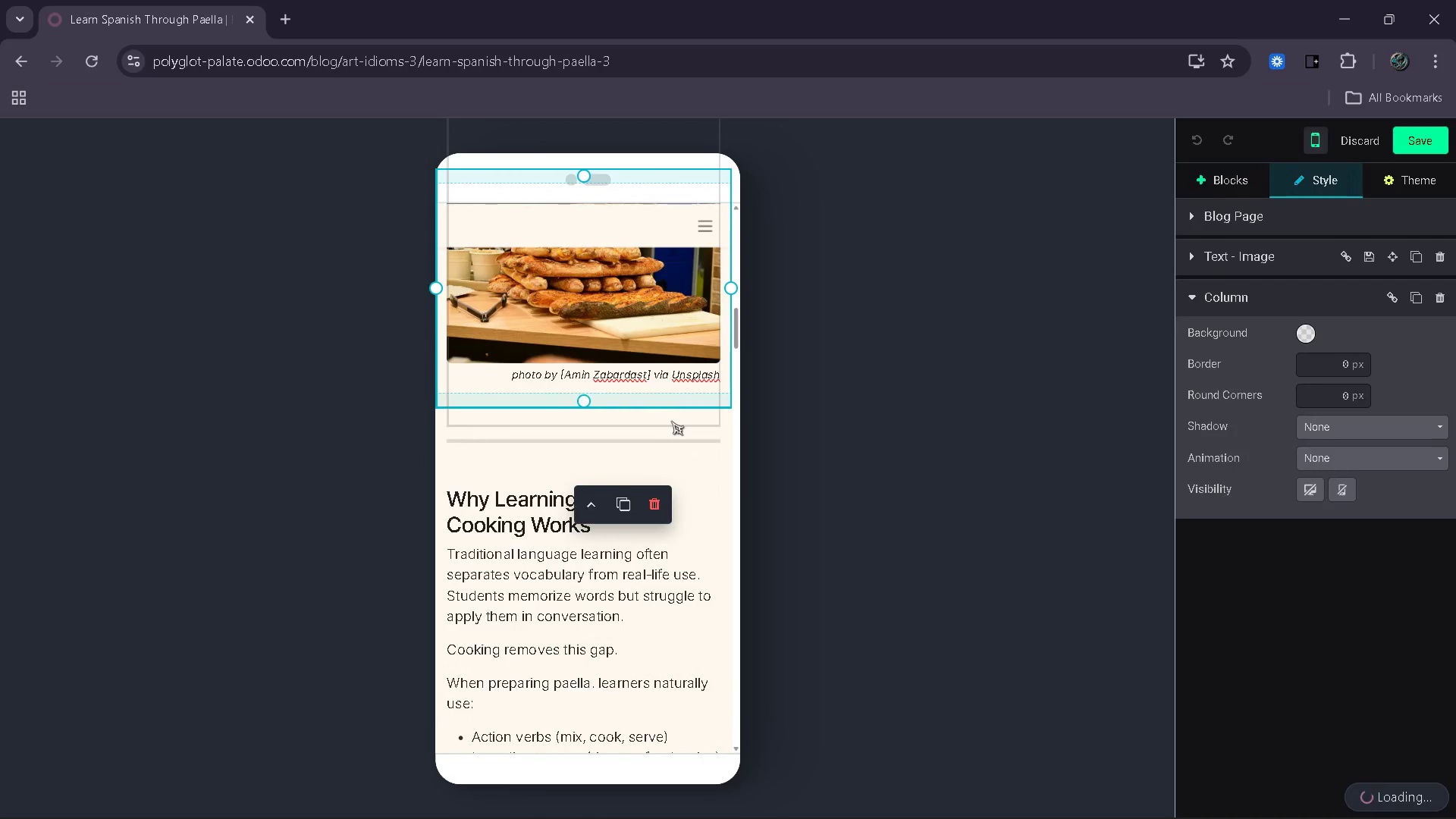 
left_click([671, 421])
 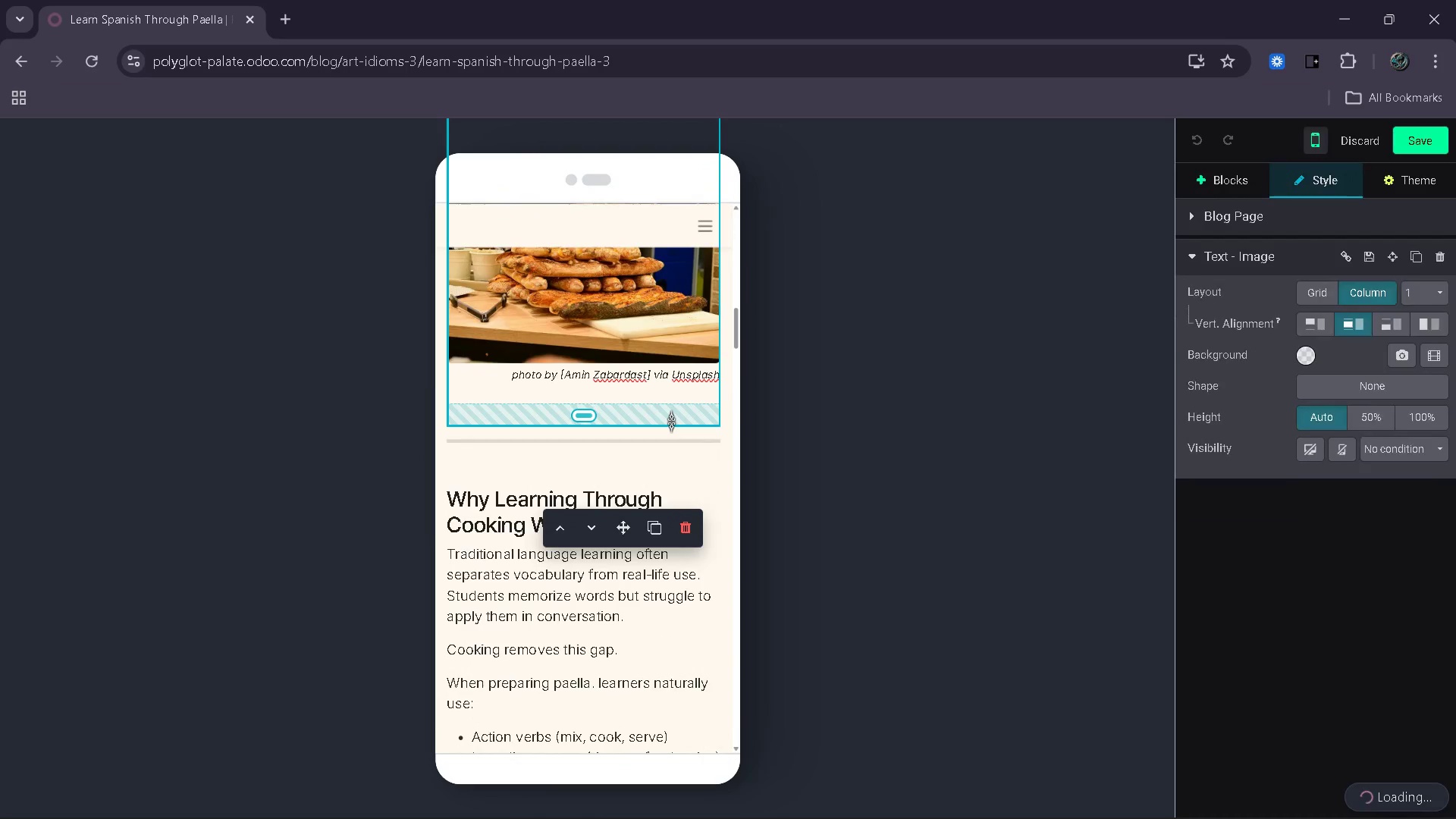 
left_click_drag(start_coordinate=[671, 421], to_coordinate=[672, 413])
 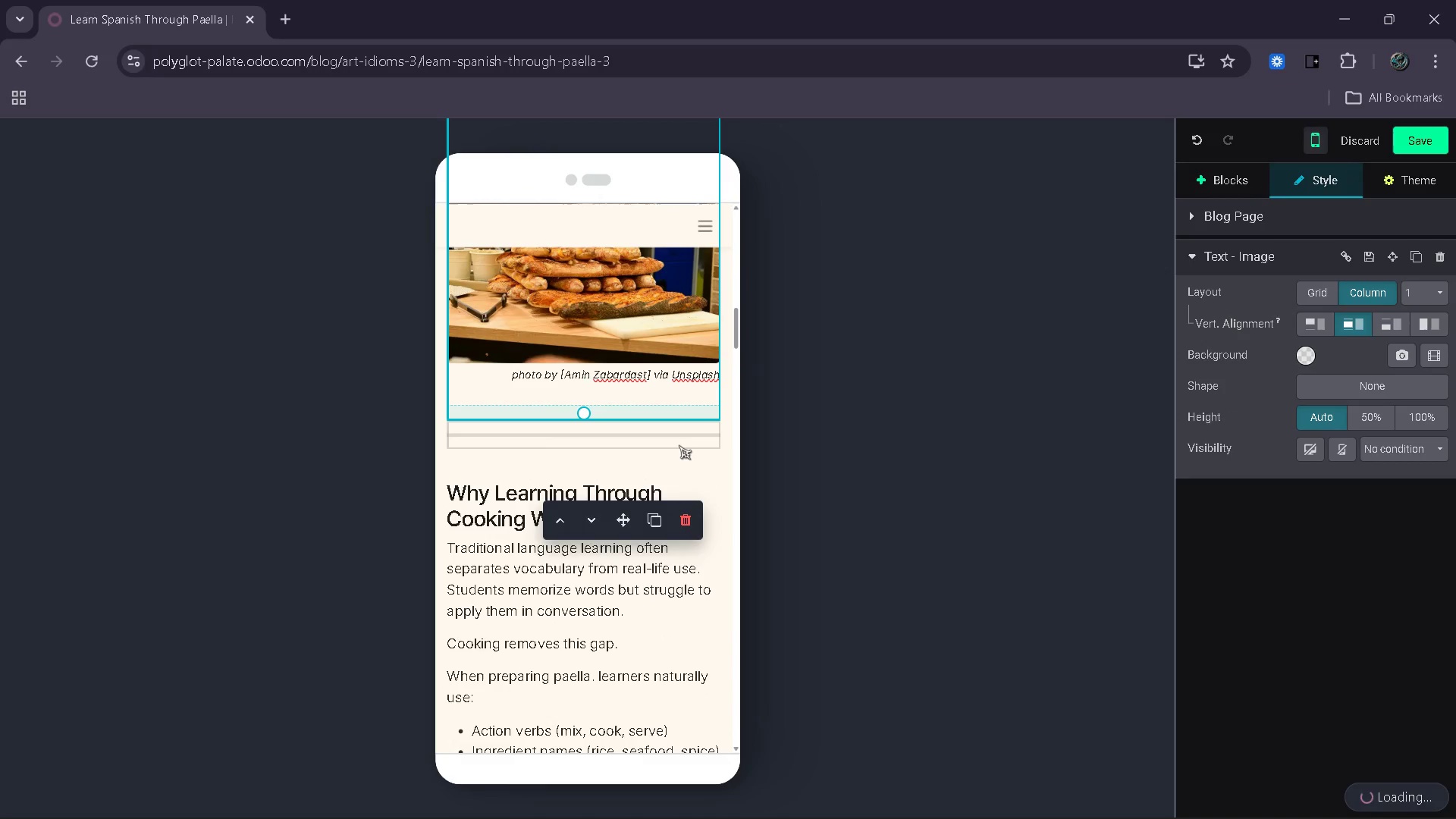 
left_click([679, 445])
 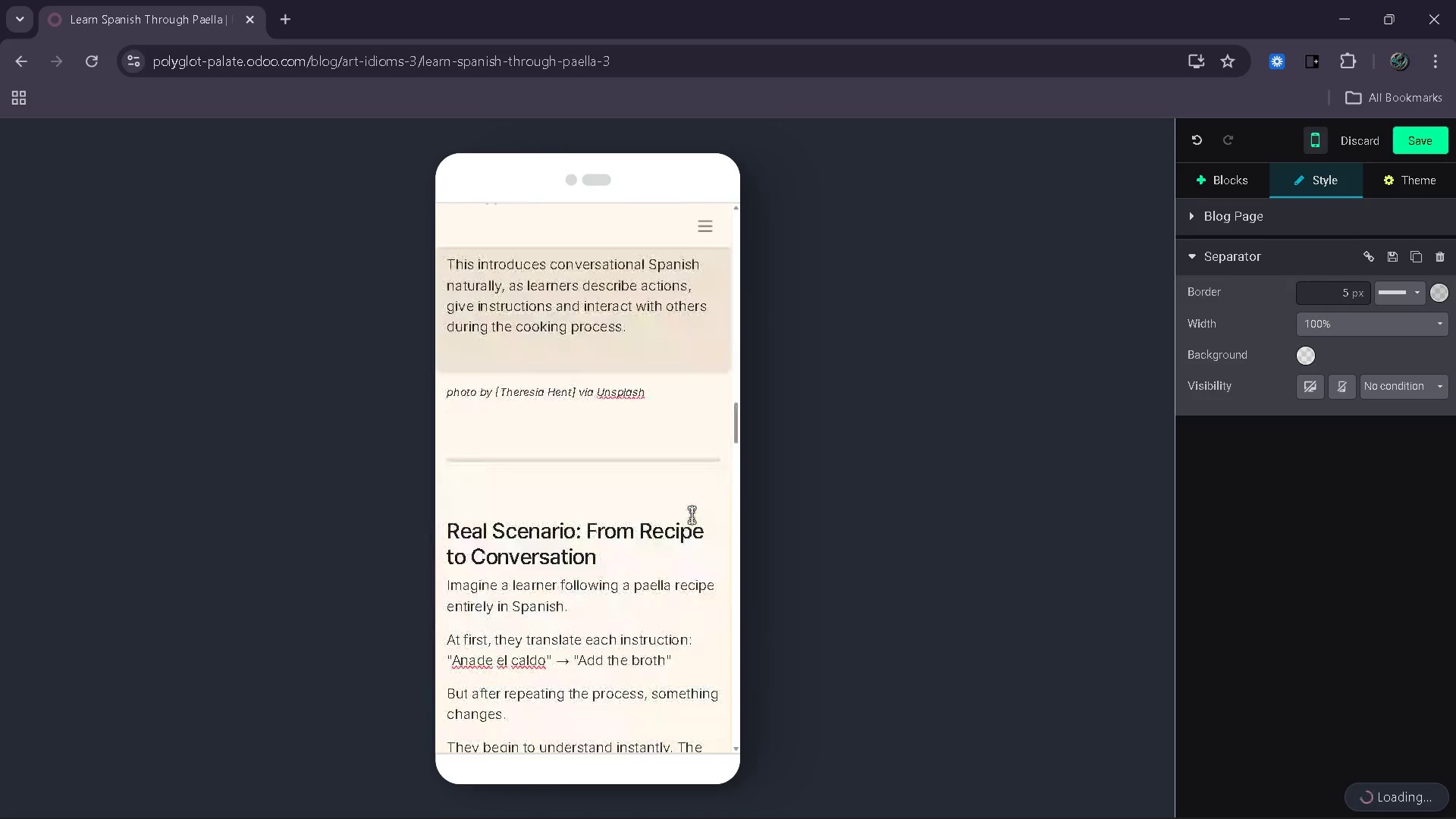 
wait(6.28)
 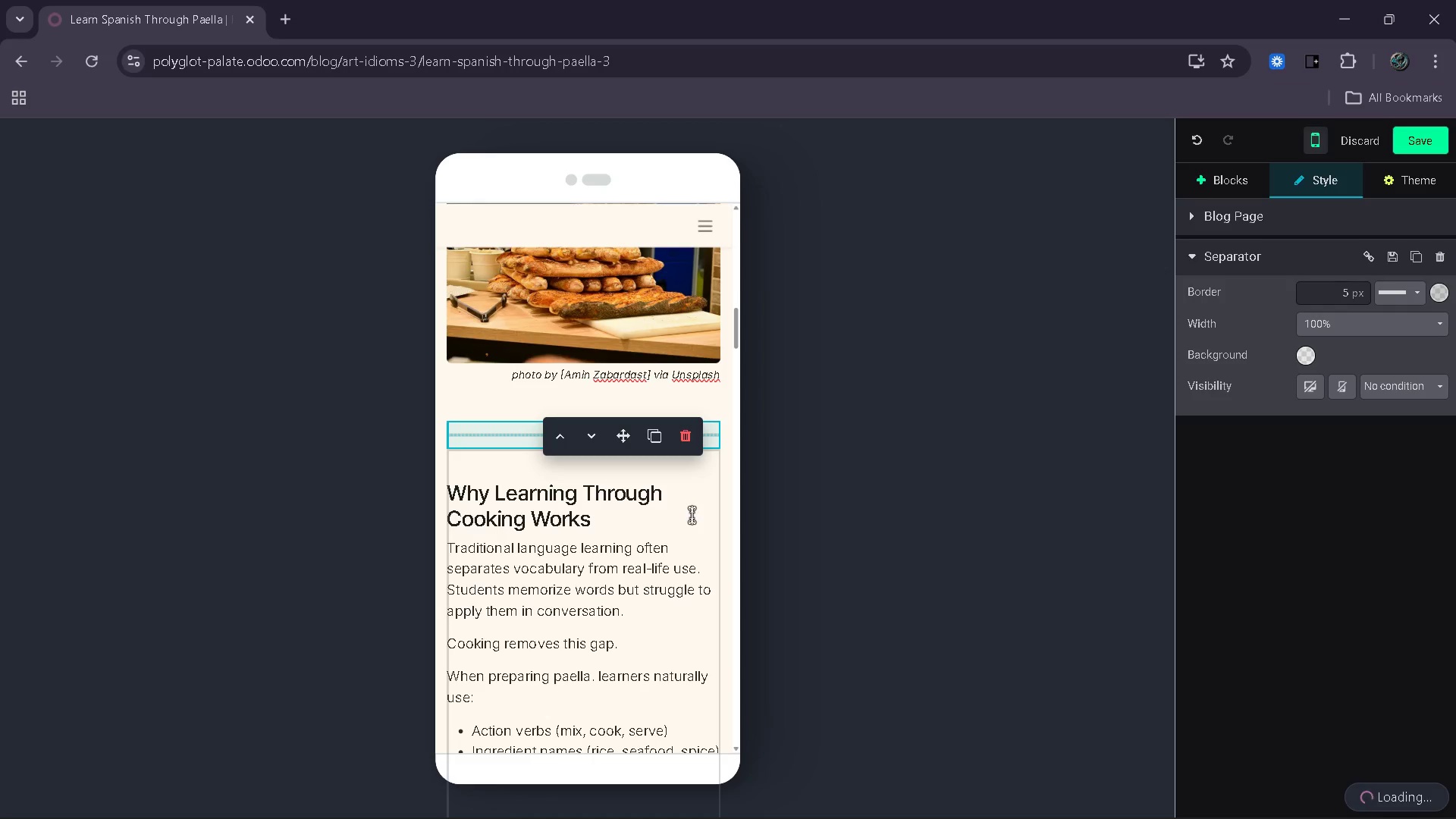 
left_click([647, 475])
 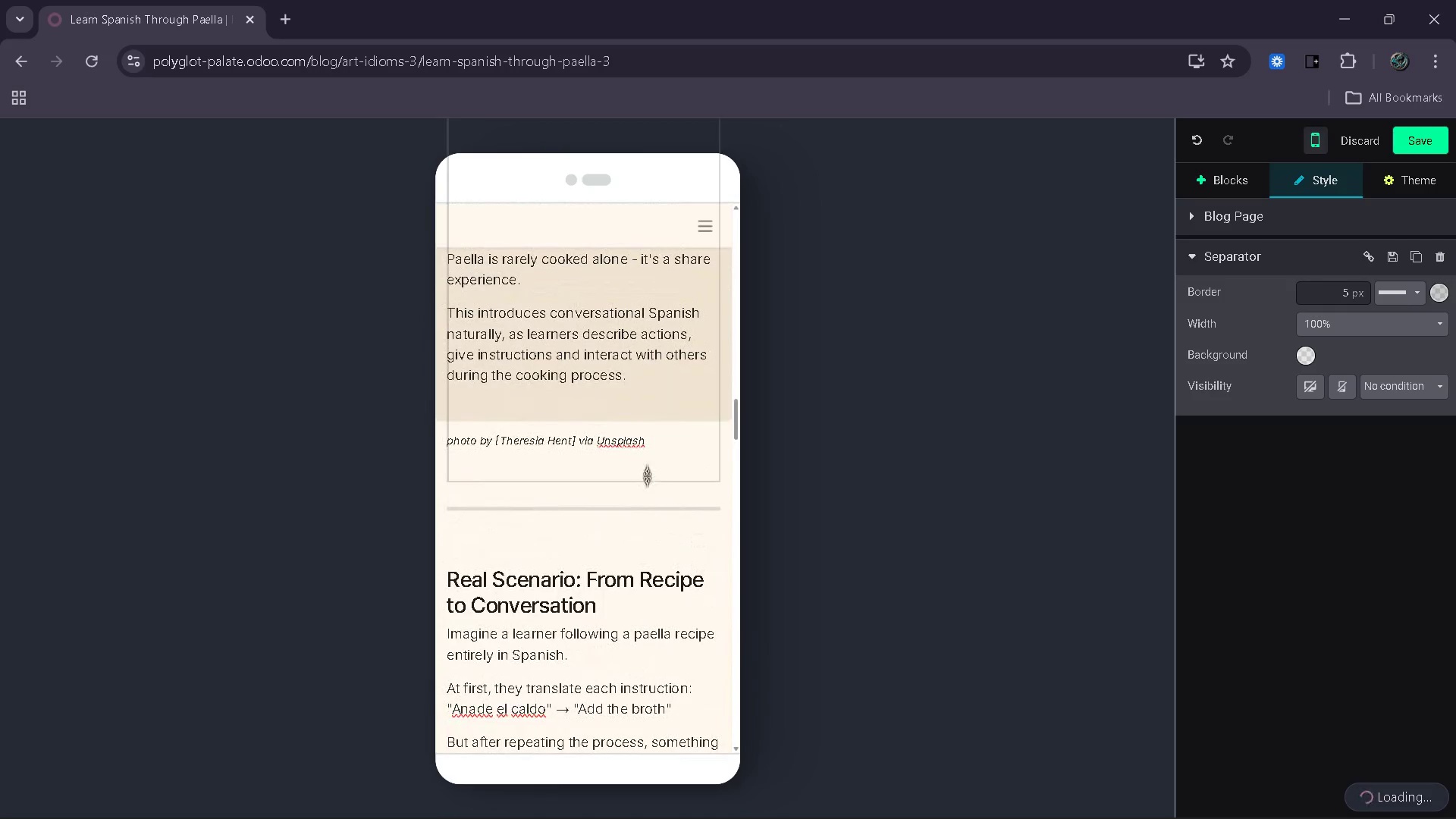 
left_click_drag(start_coordinate=[647, 475], to_coordinate=[652, 460])
 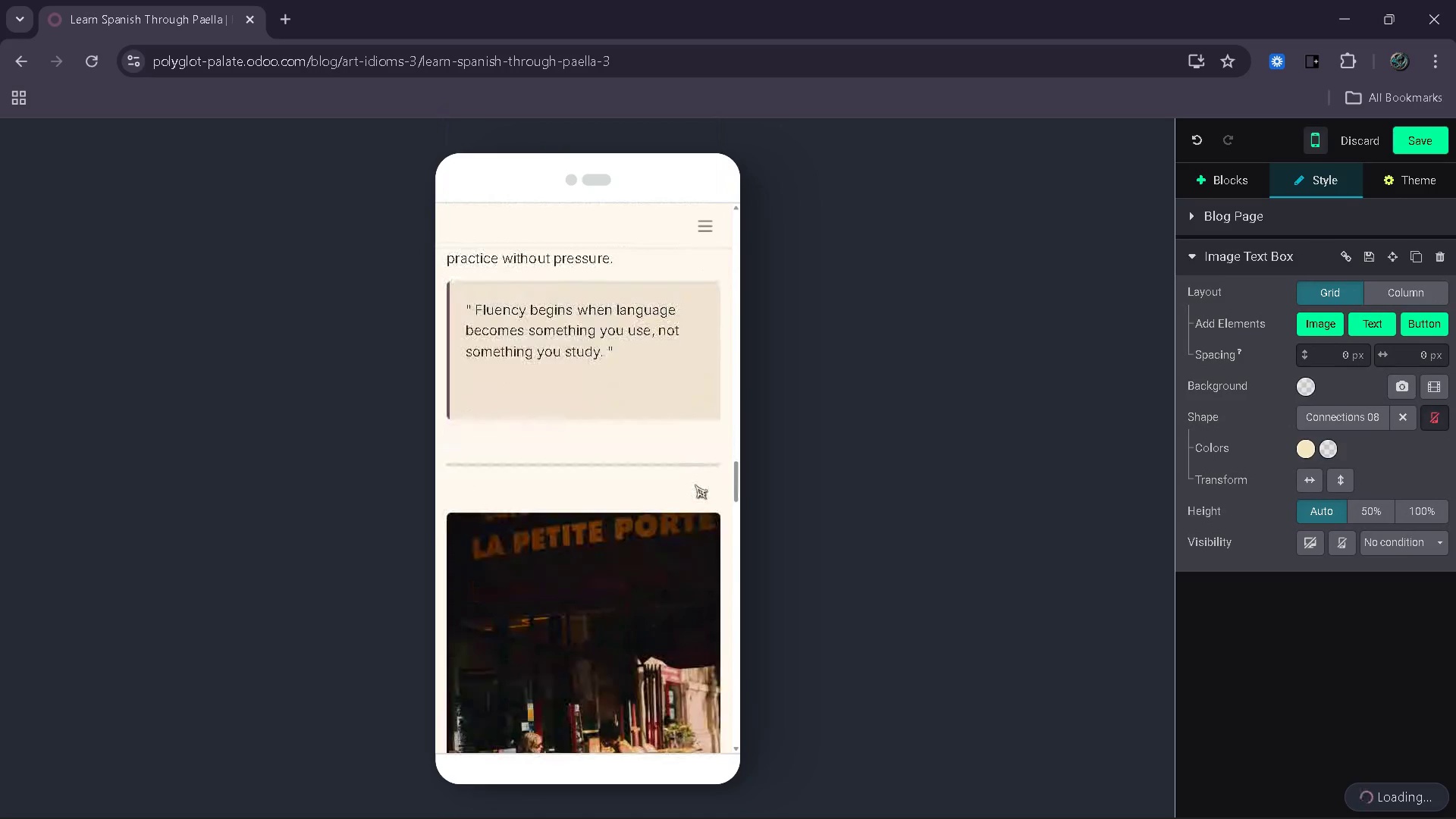 
left_click([661, 406])
 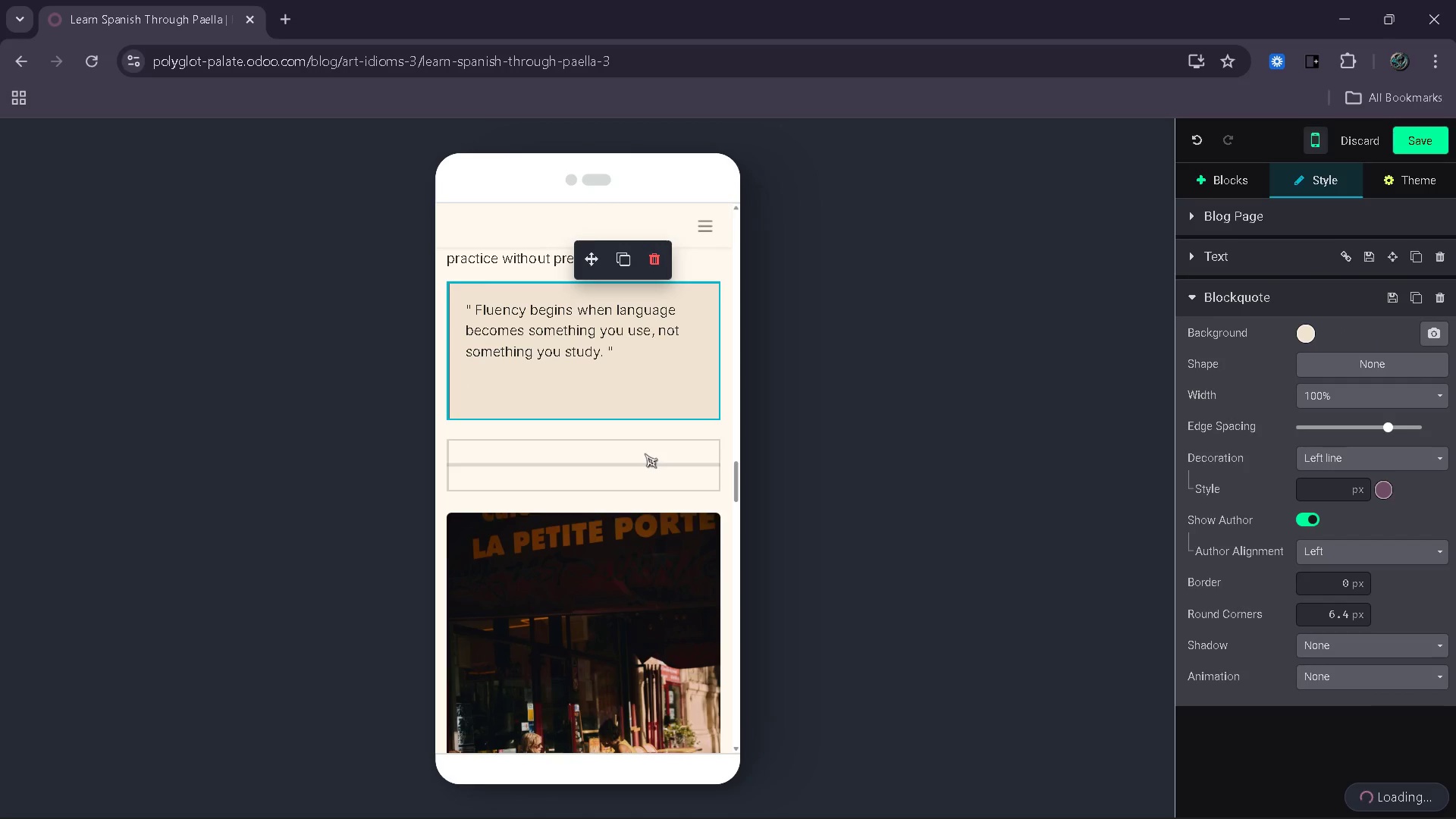 
wait(10.24)
 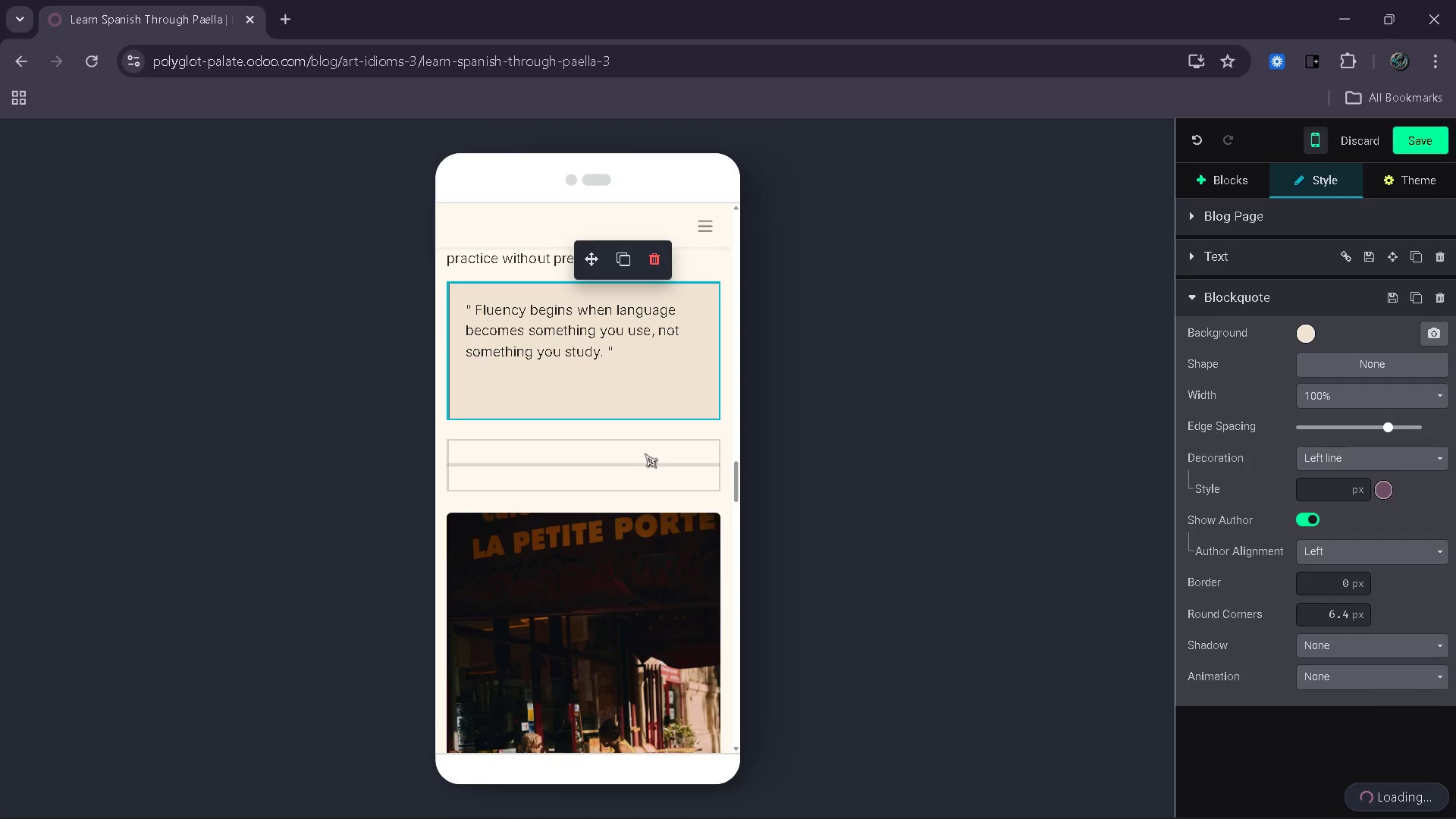 
left_click([634, 428])
 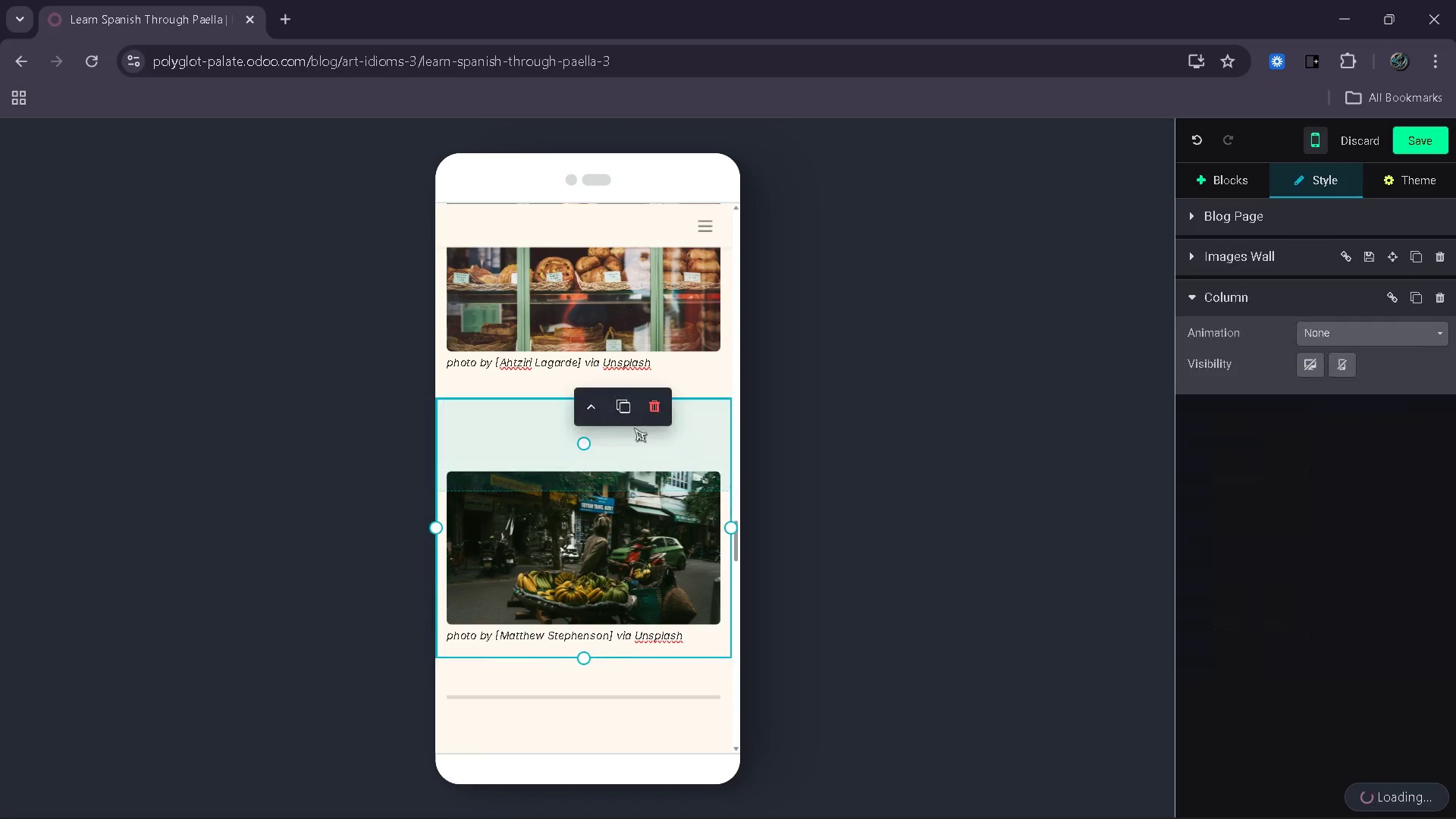 
left_click_drag(start_coordinate=[634, 428], to_coordinate=[633, 452])
 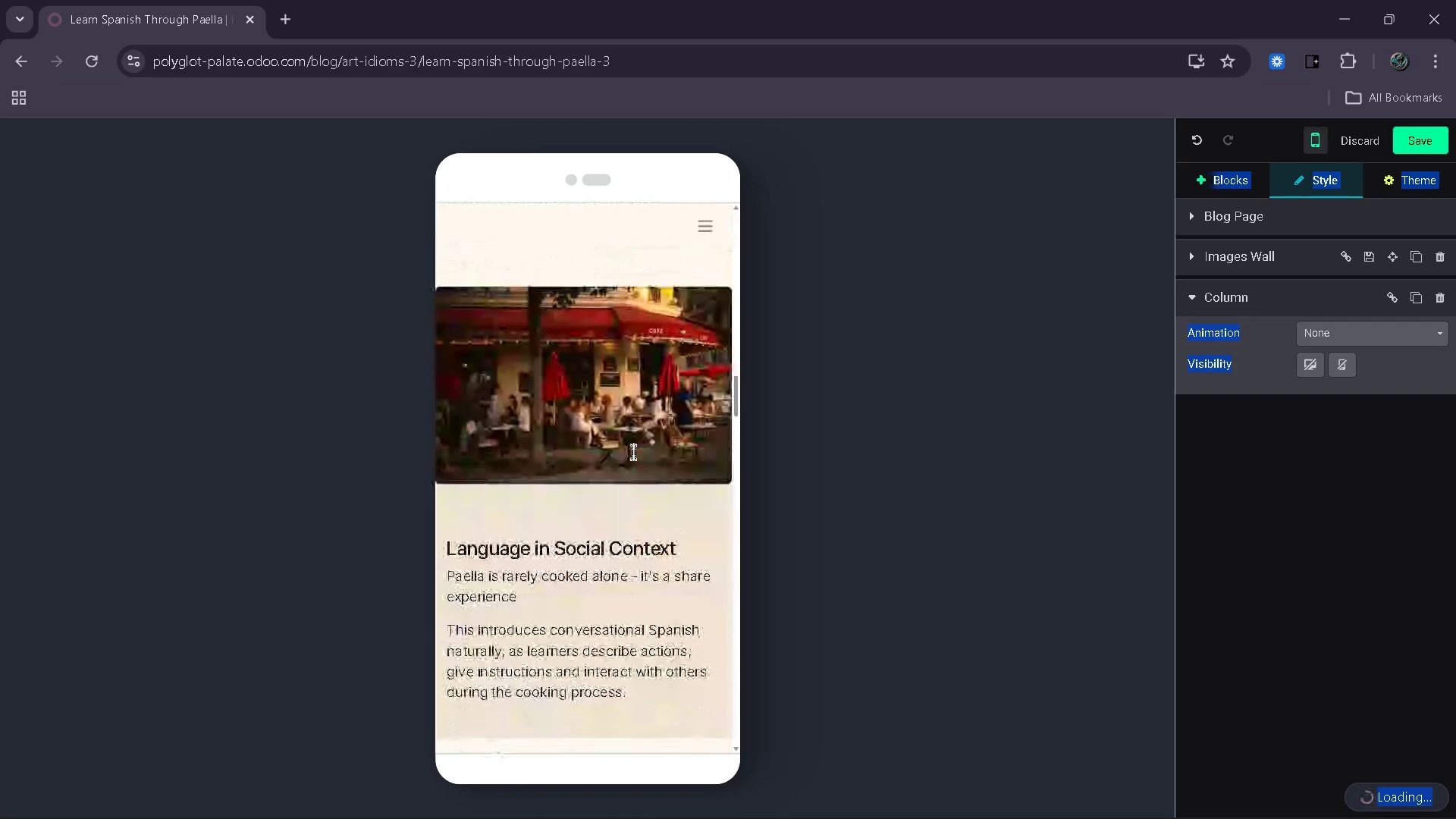 
wait(22.06)
 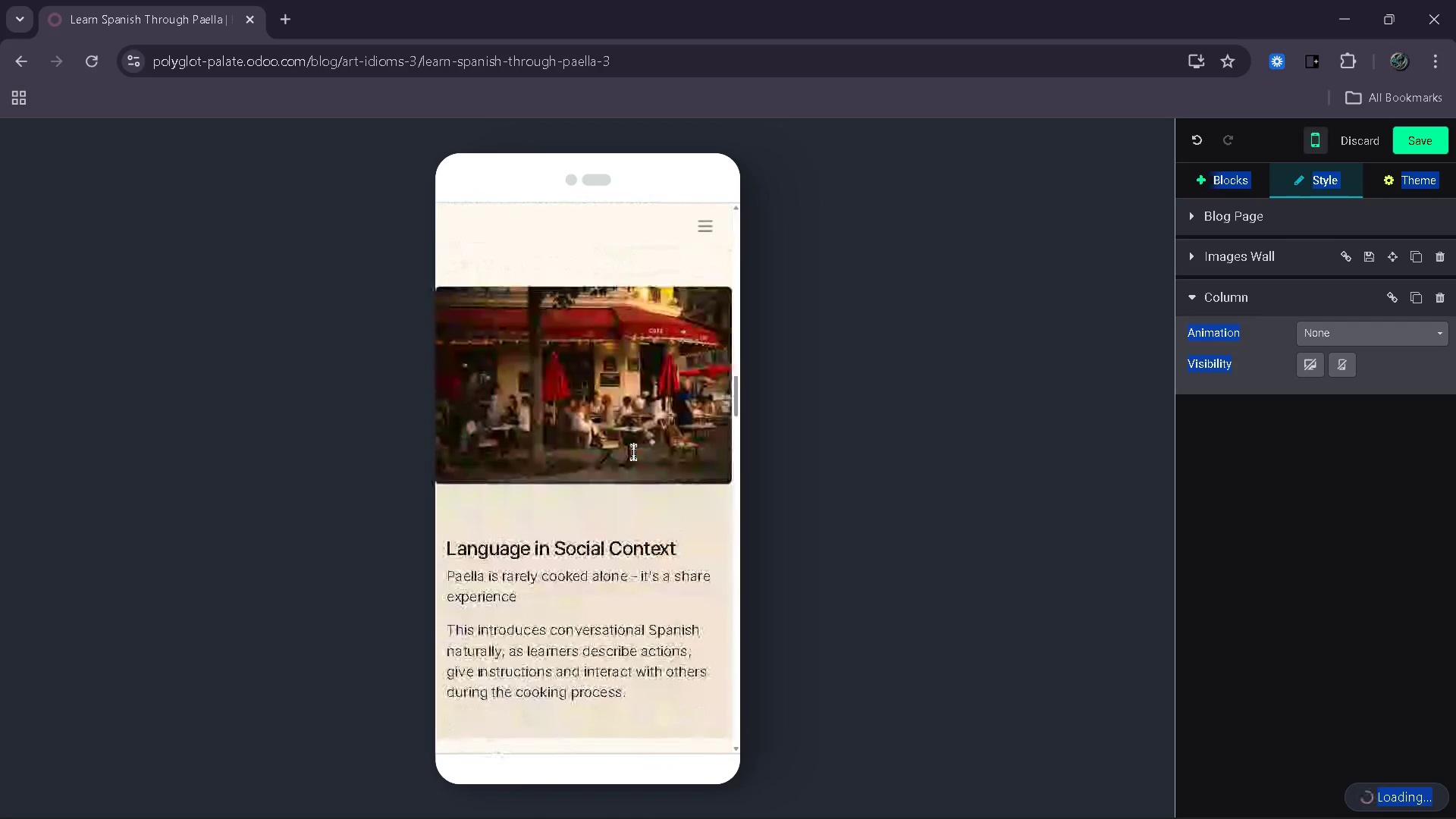 
left_click([1423, 146])
 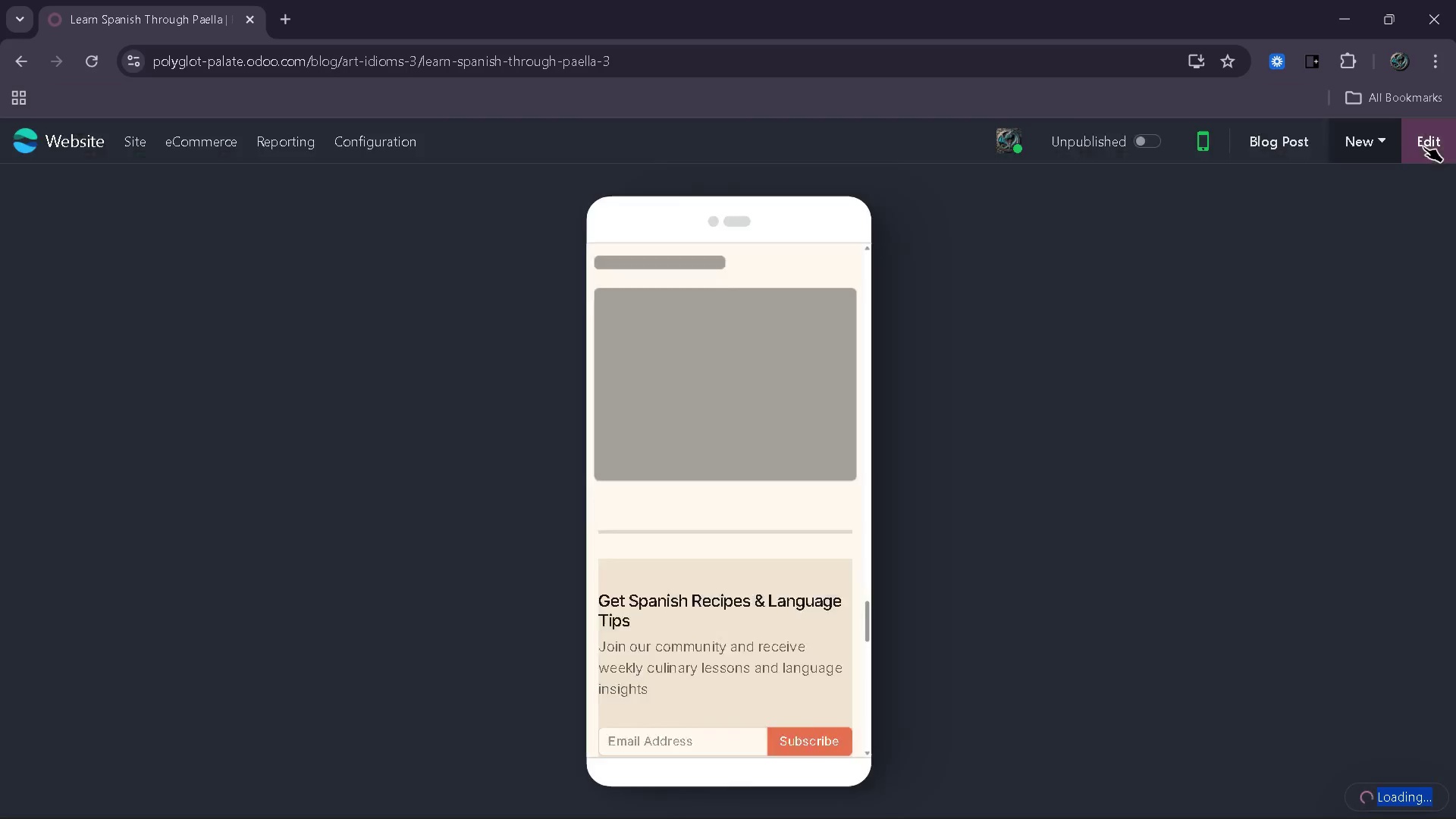 
left_click([1423, 146])
 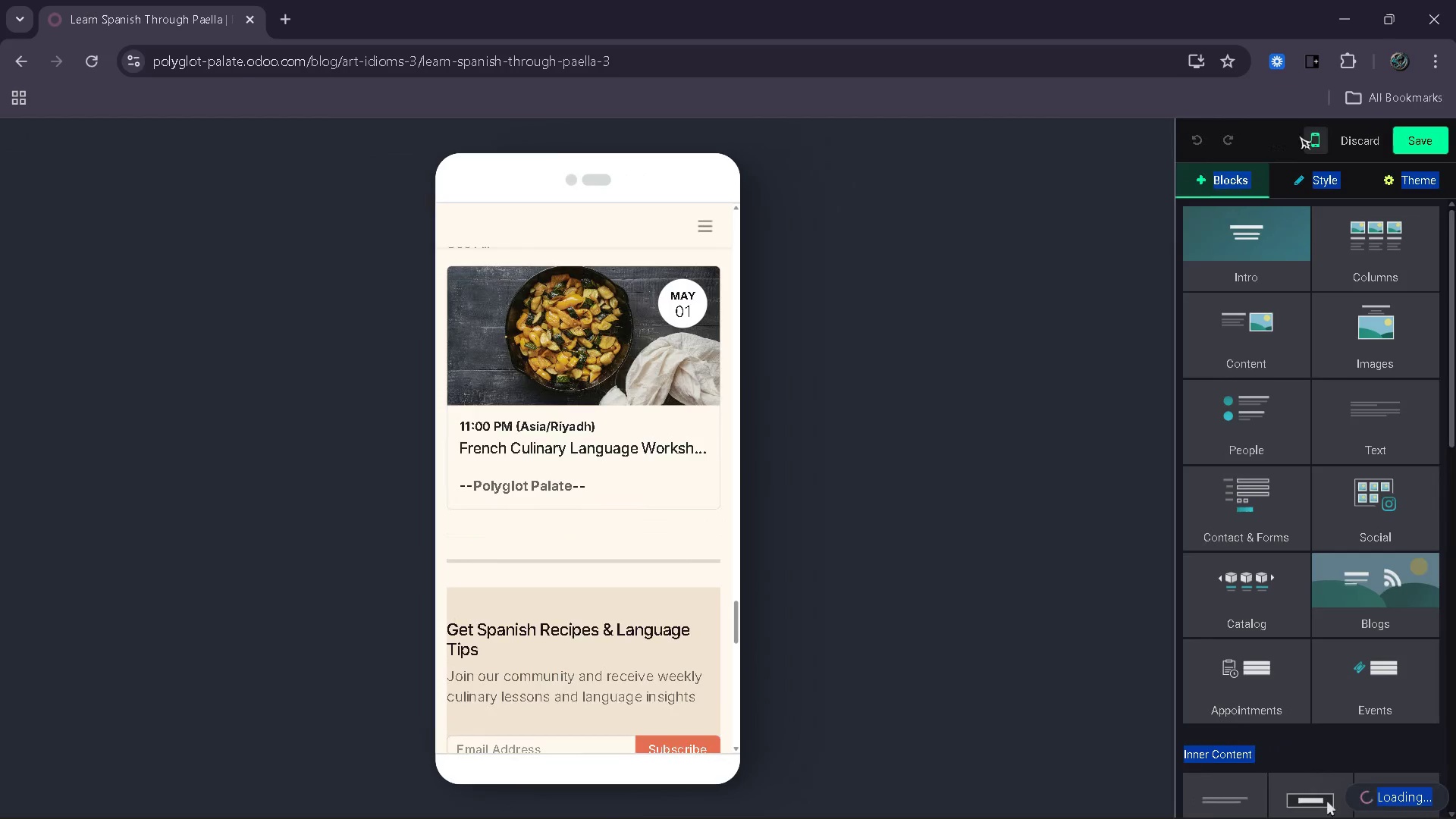 
left_click([1313, 141])
 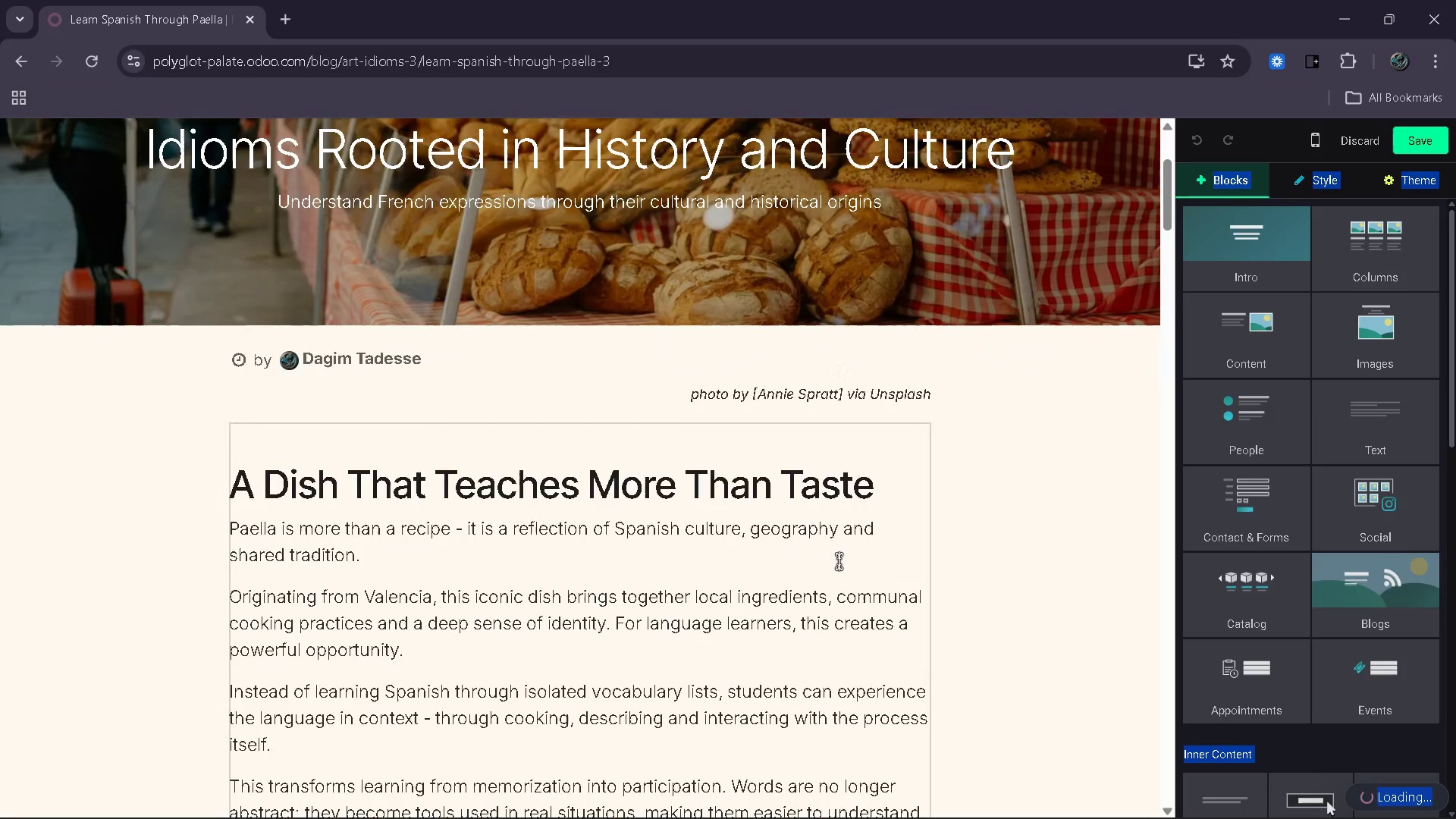 
wait(5.73)
 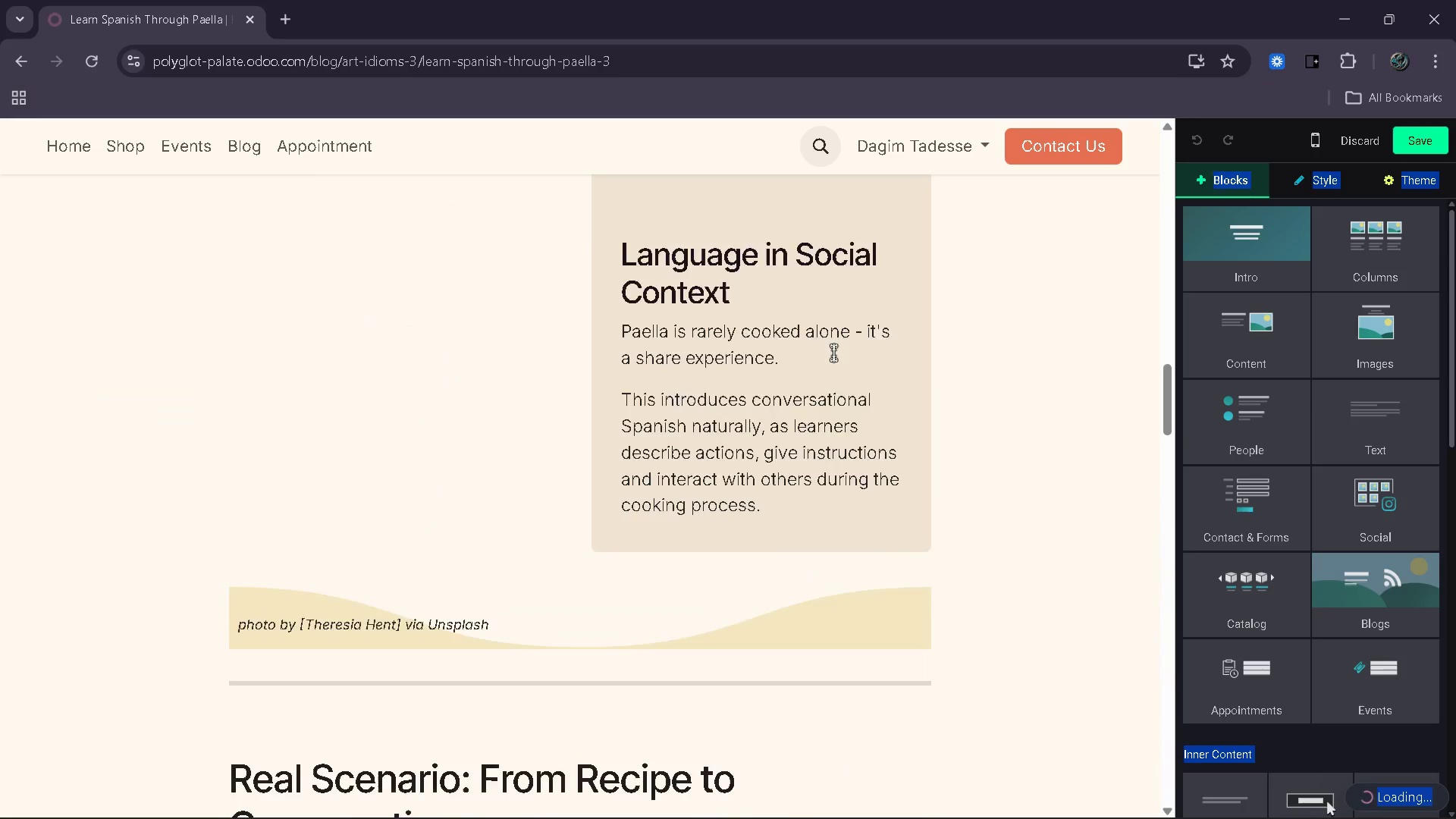 
left_click_drag(start_coordinate=[880, 492], to_coordinate=[235, 475])
 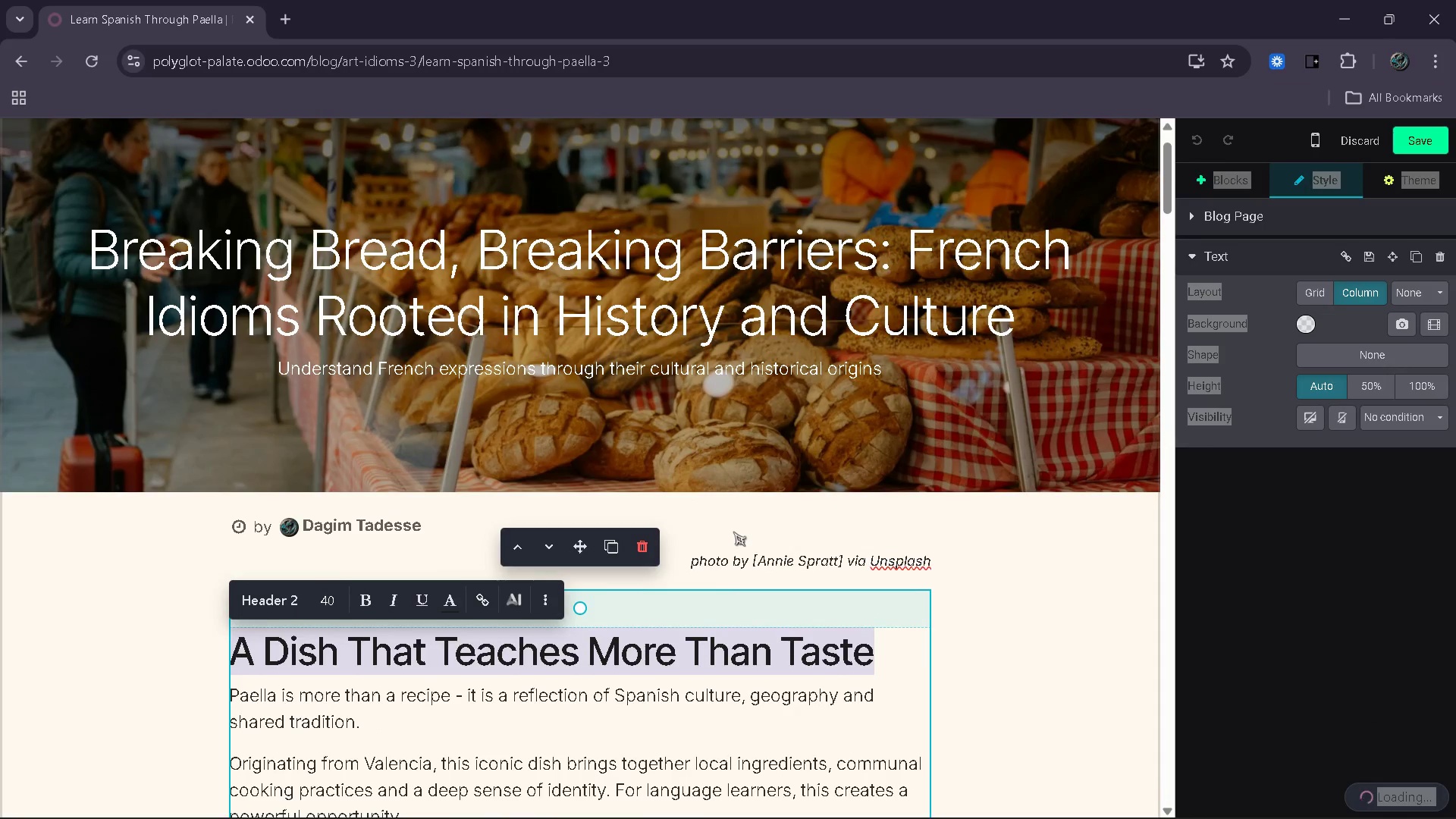 
wait(5.5)
 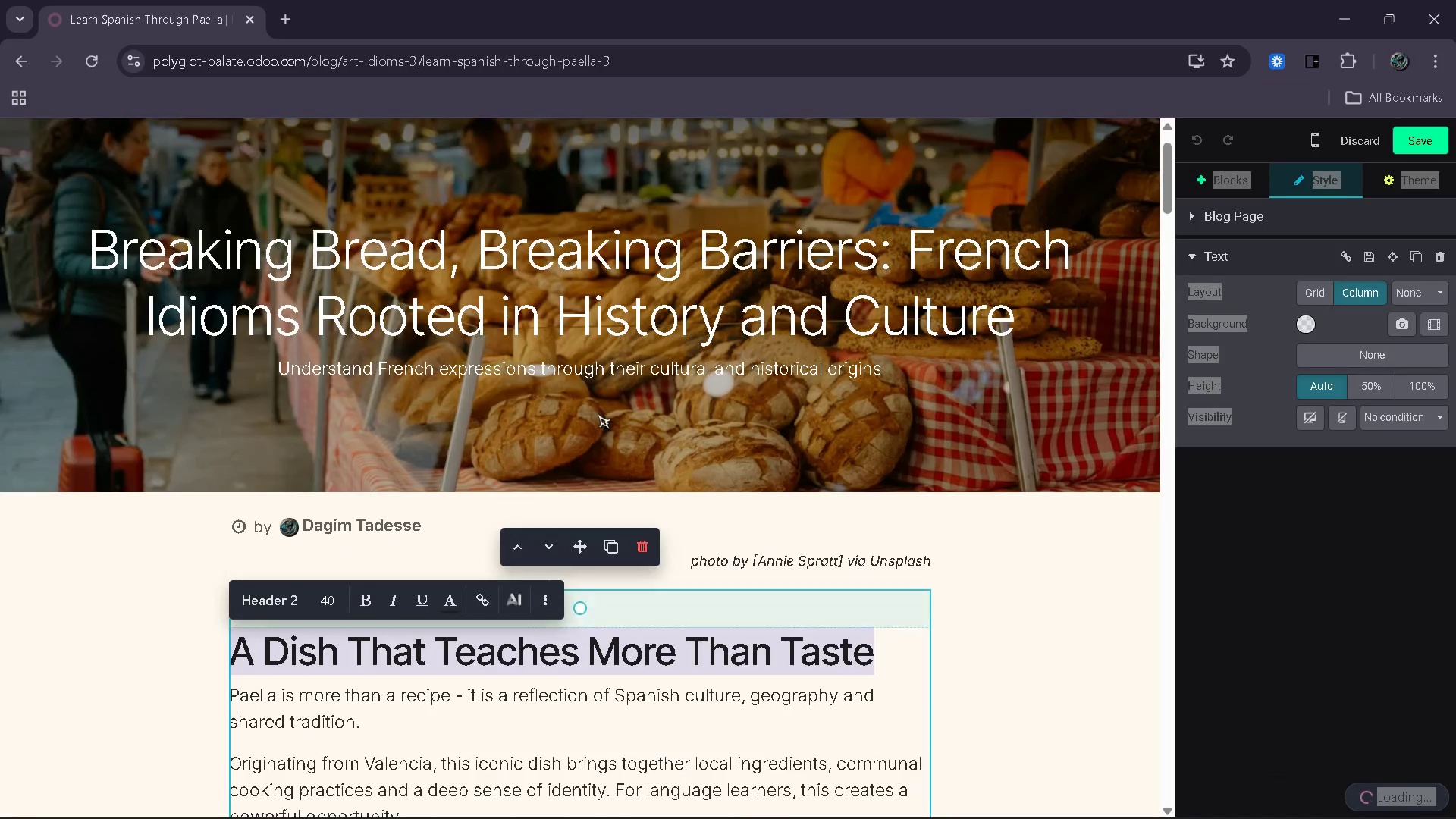 
type(Language Shaped c)
key(Backspace)
type(by History and Everyfay)
key(Backspace)
key(Backspace)
key(Backspace)
type(day Life)
 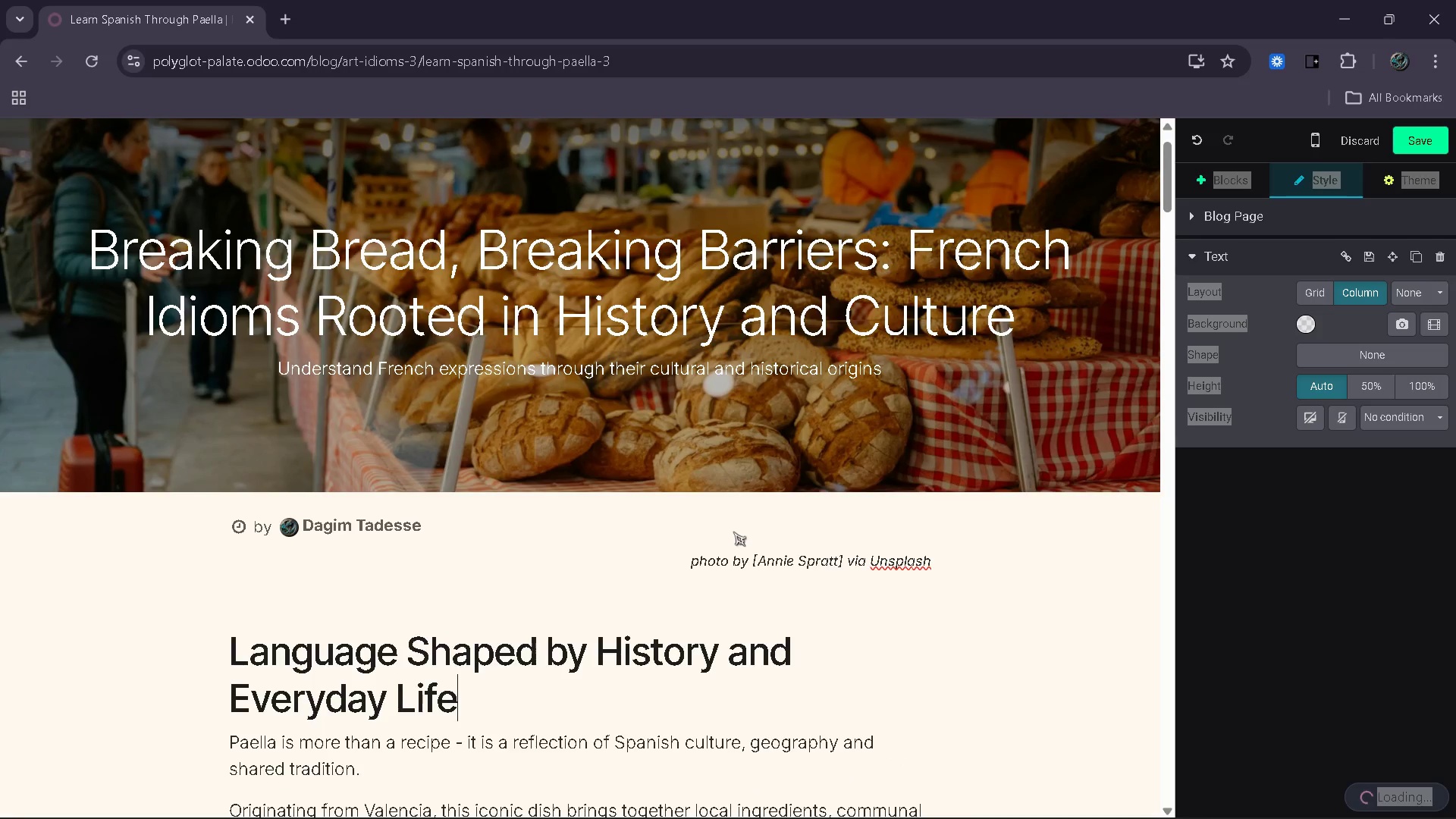 
key(Enter)
 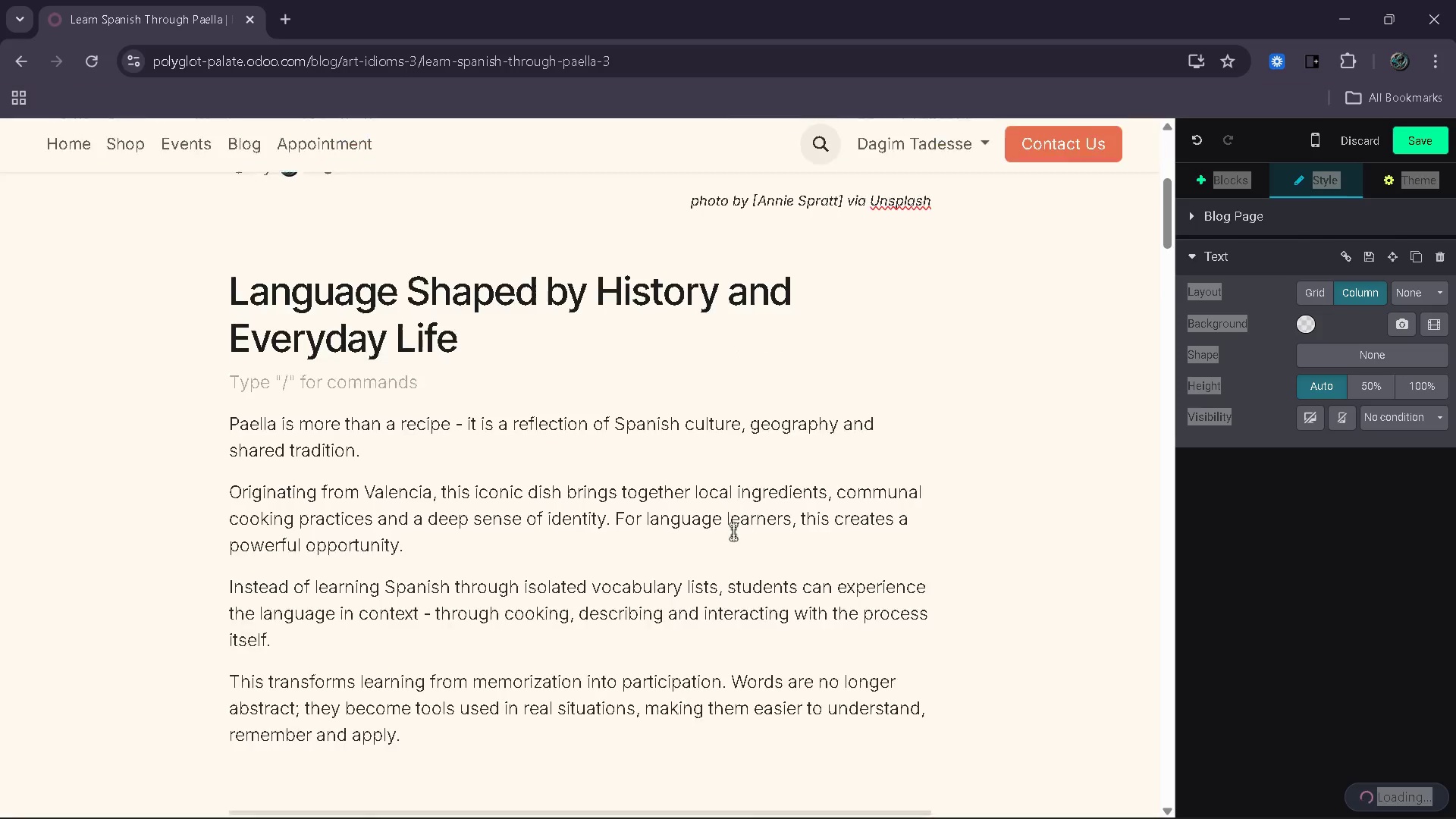 
key(Backspace)
 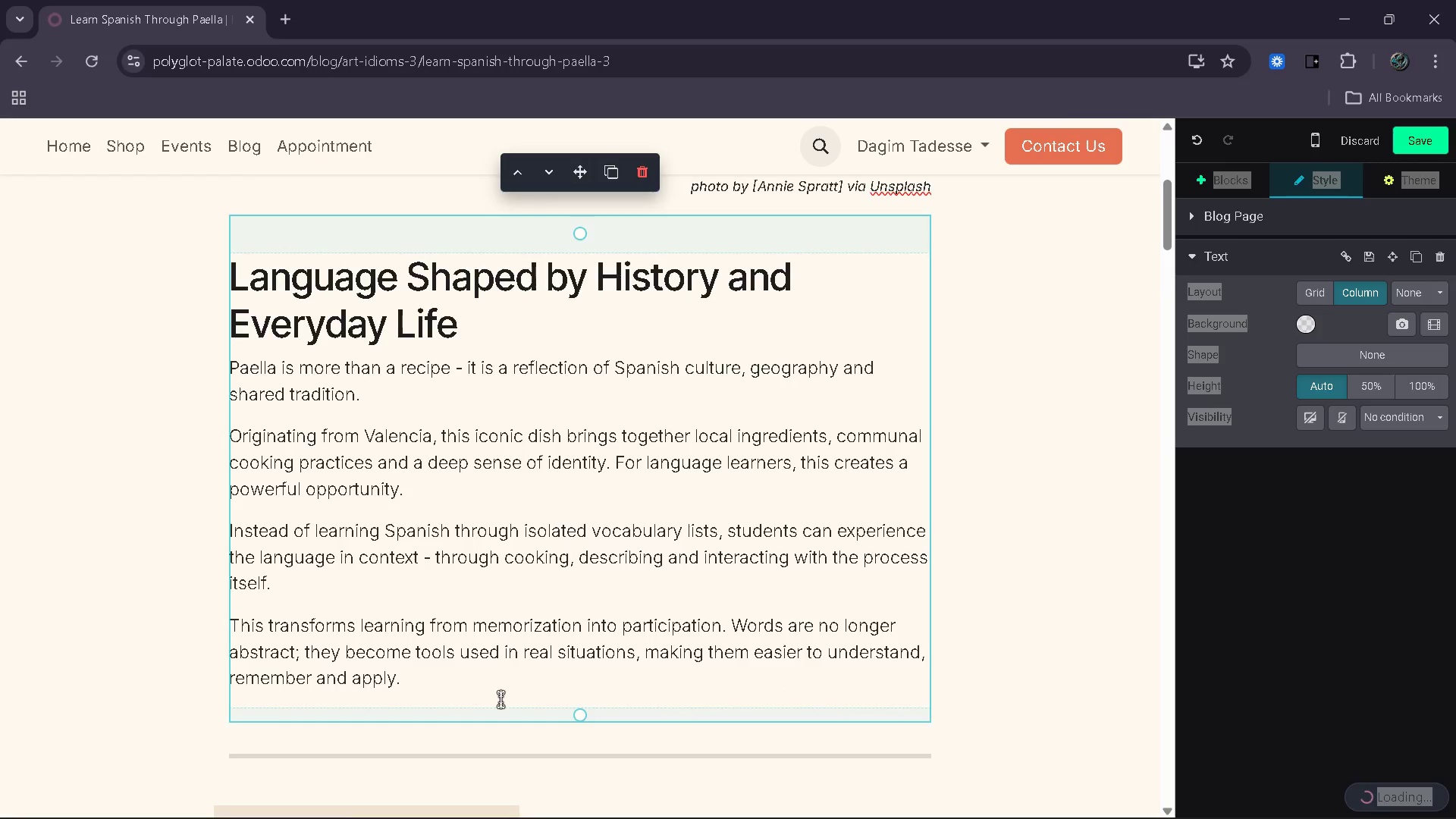 
left_click_drag(start_coordinate=[430, 677], to_coordinate=[230, 371])
 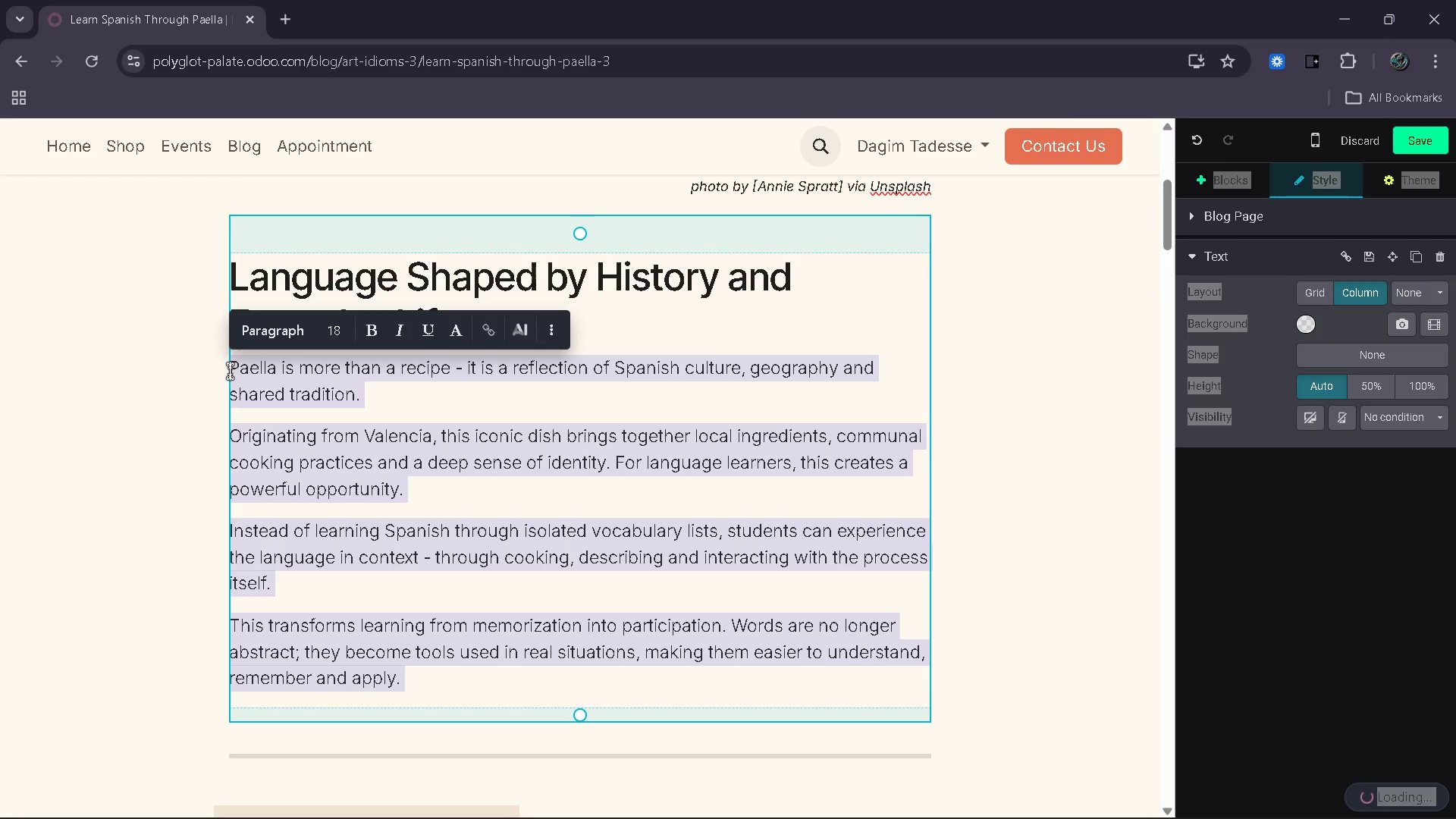 
key(Backspace)
type(a)
key(Backspace)
type(Language is never created in isolation - it evolves through t)
key(Backspace)
type(history, culture and shared experience. French idioms are a pr)
key(Backspace)
type(erfect example of this evolution.)
 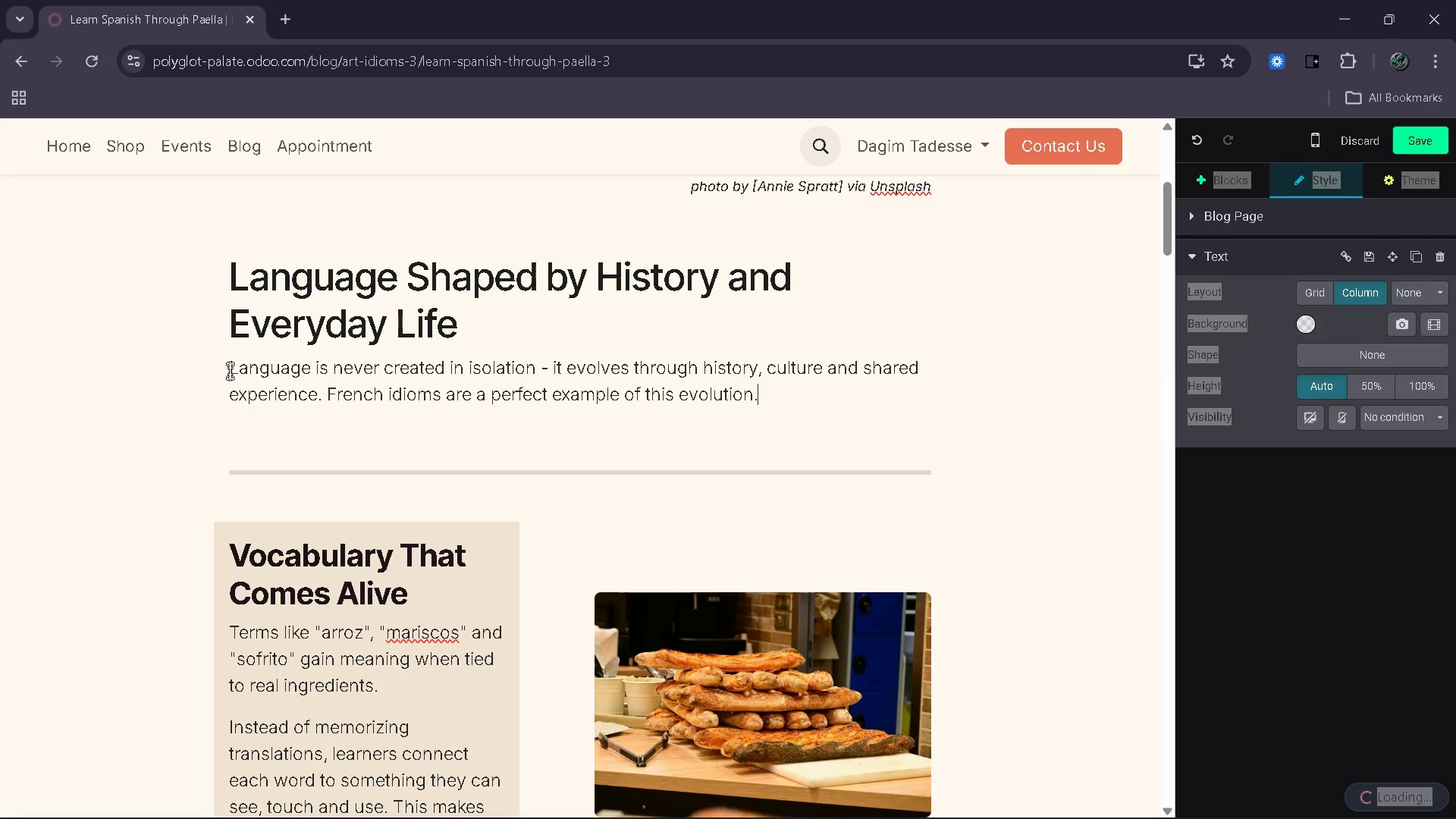 
key(Enter)
 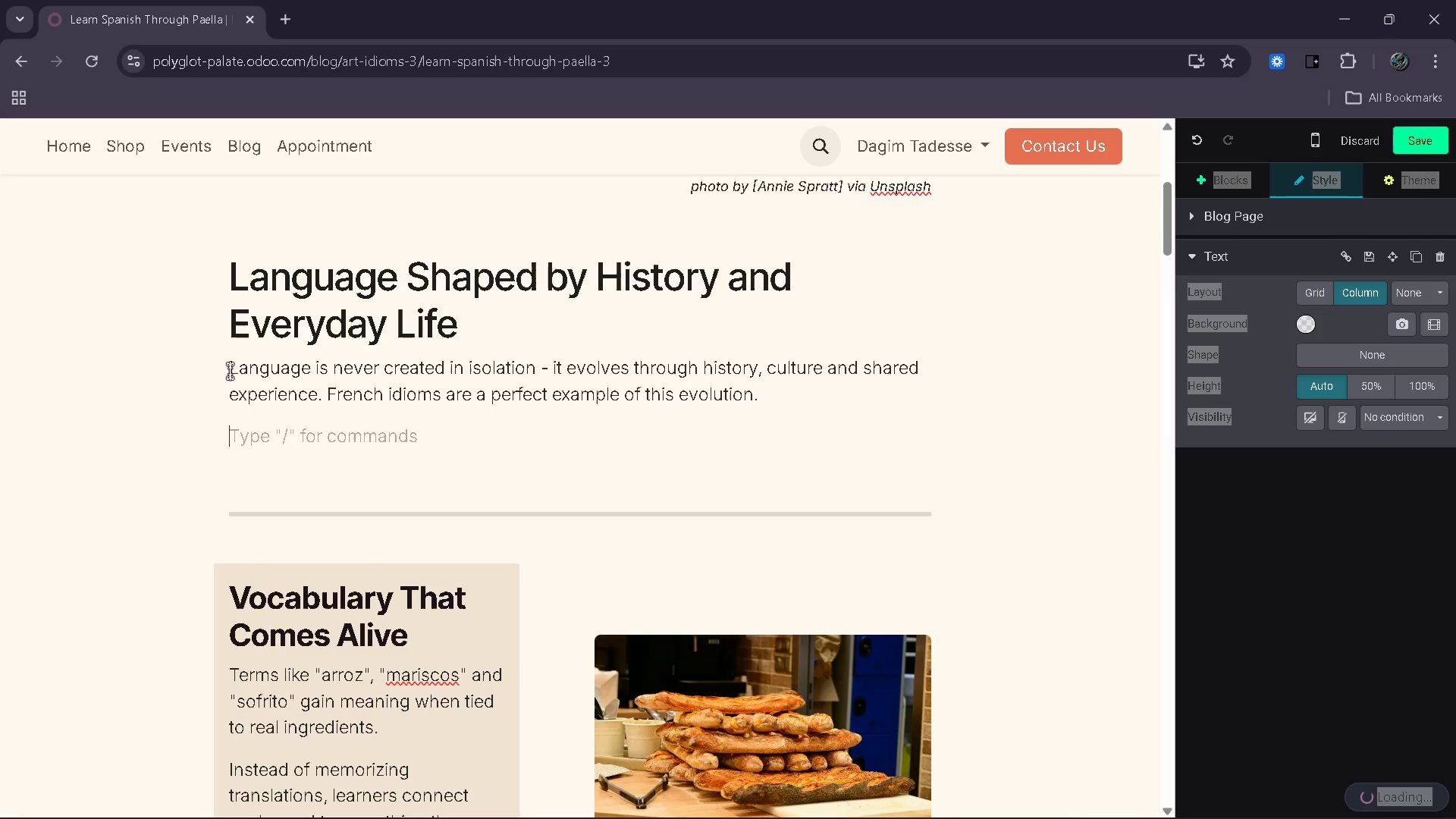 
type(Expressions h)
key(Backspace)
type(that may seem unusi)
key(Backspace)
type(ual or poetic toat)
key(Backspace)
type(y)
key(Backspace)
key(Backspace)
type(day often have practical or historical oro)
key(Backspace)
type(igins. They reflect how people lie)
key(Backspace)
type(ved )
 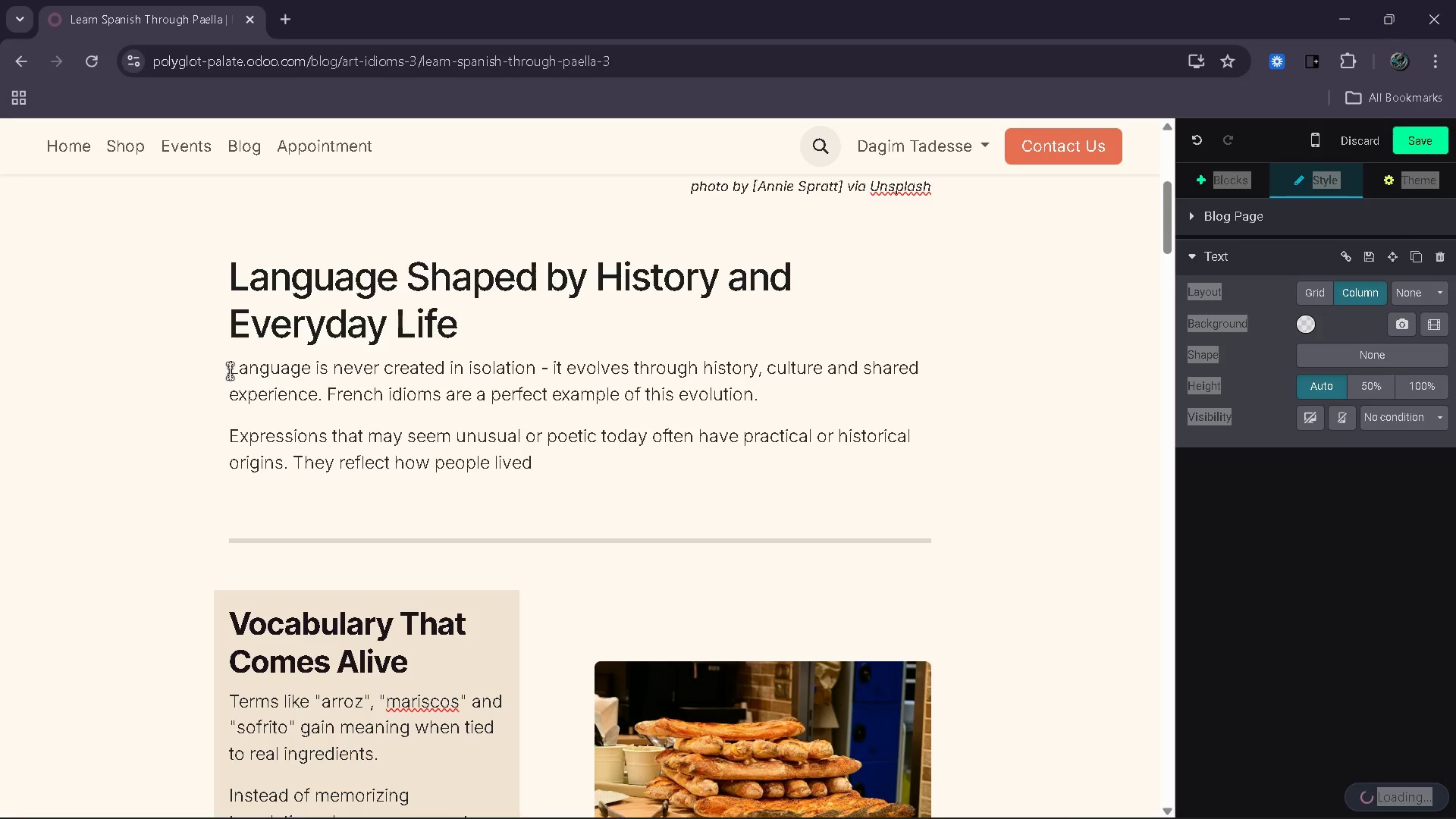 
wait(5.56)
 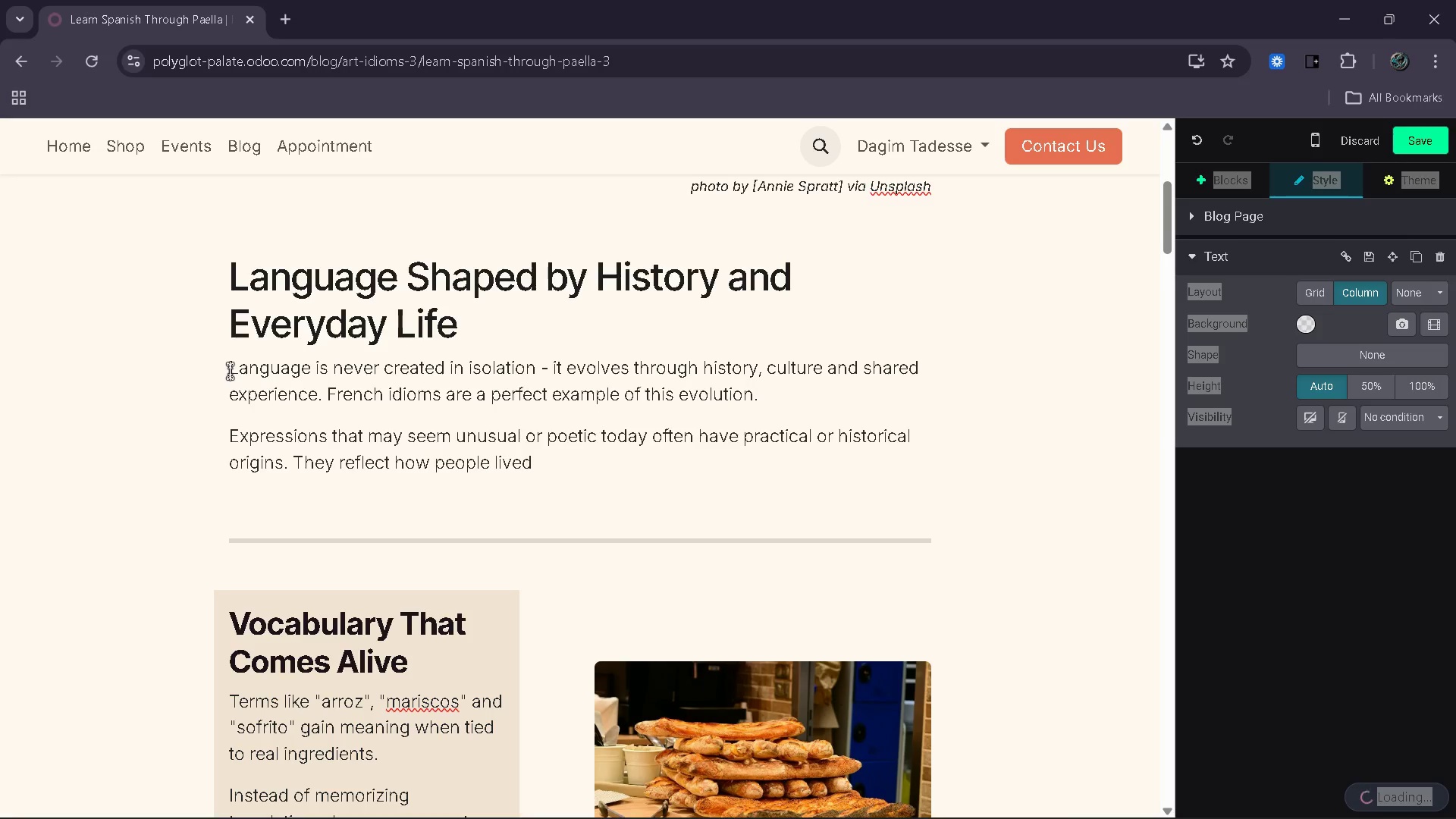 
key(Backspace)
type(, what they valued and how they interpreted the world around them.)
 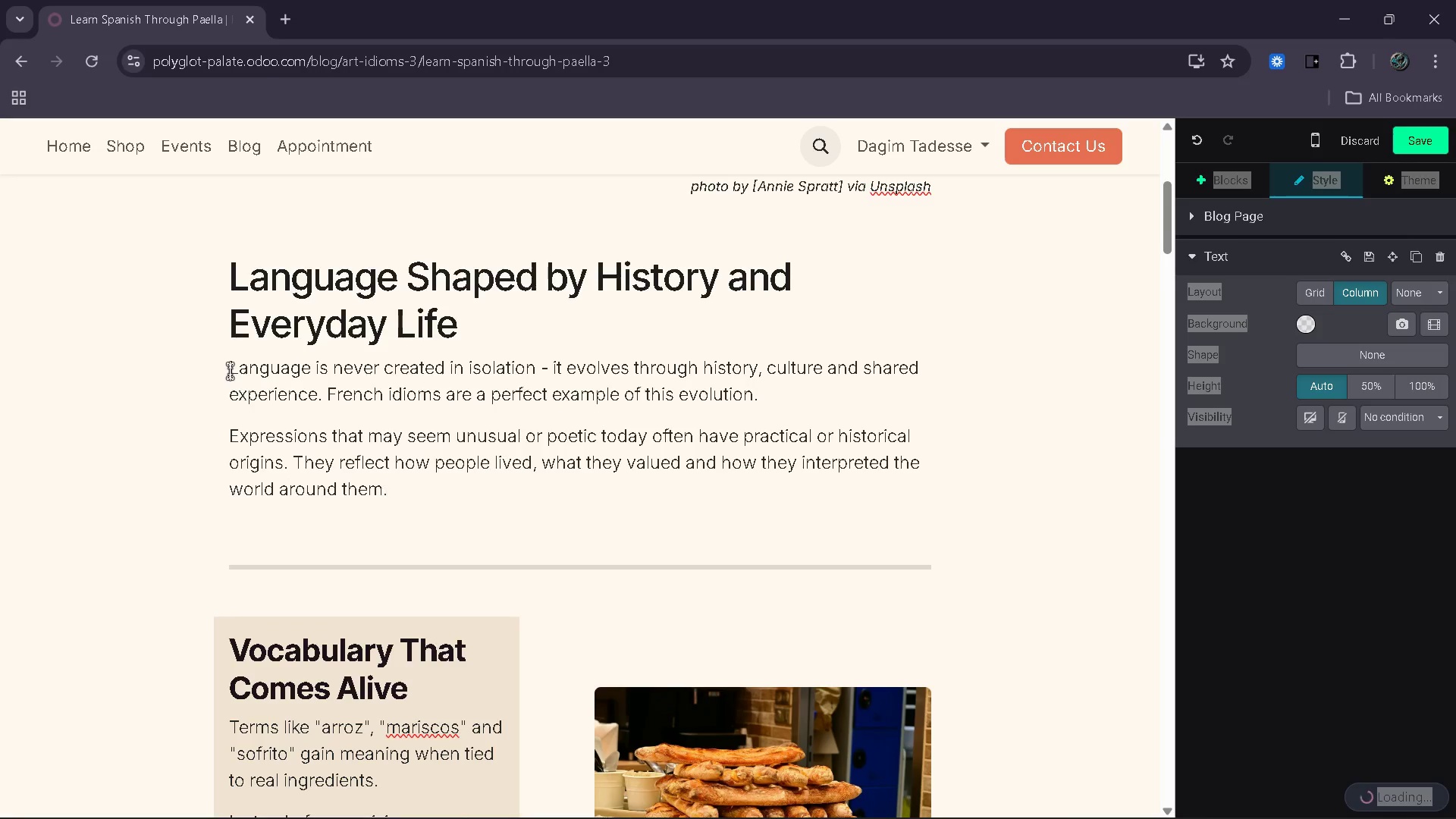 
key(Enter)
 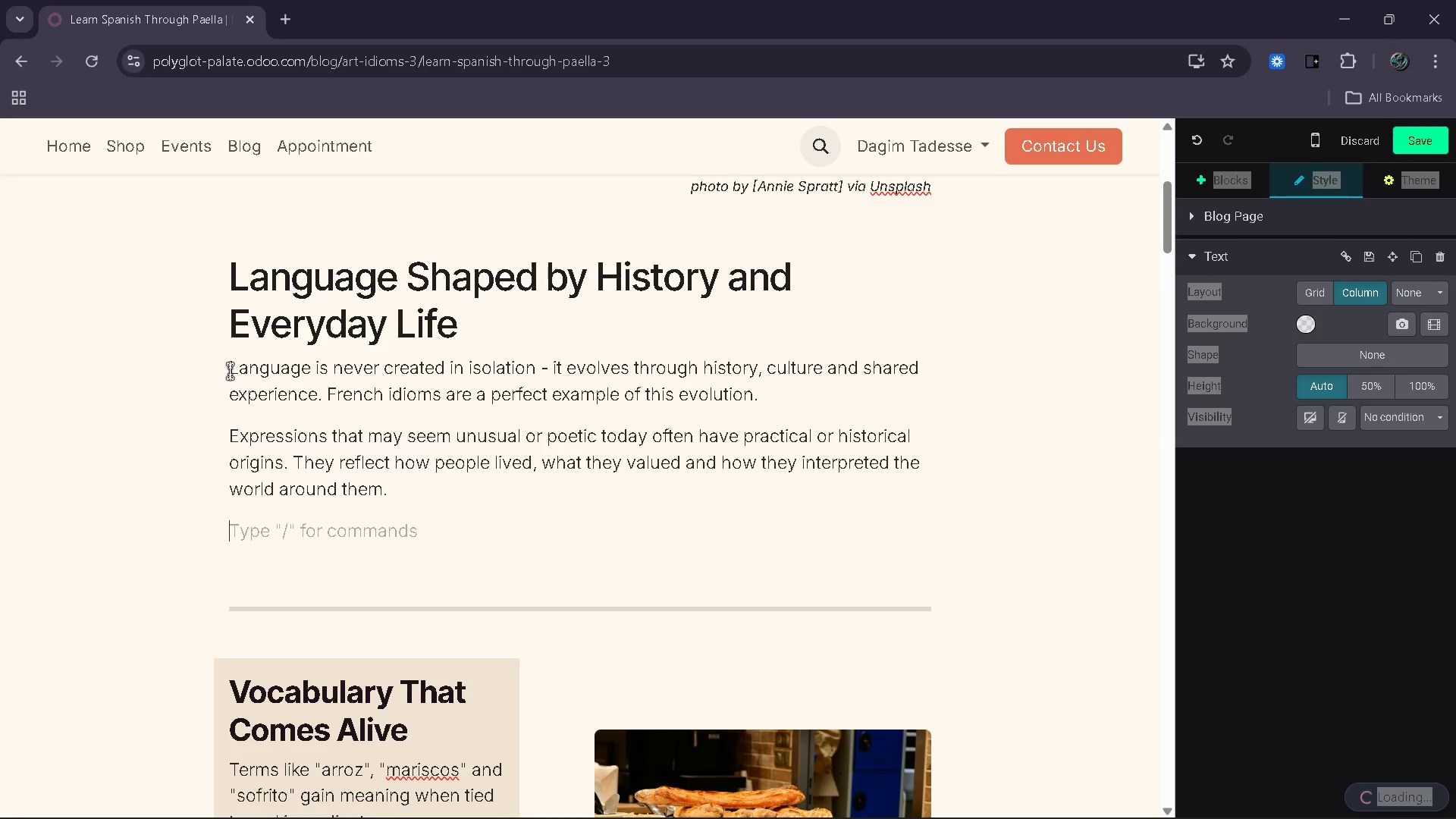 
type(For learners, a)
key(Backspace)
type(idioms can be one of the most challenging aspects of a language. Literal translations rarle)
key(Backspace)
key(Backspace)
type(ely make sense and memorization alone is not enough.)
 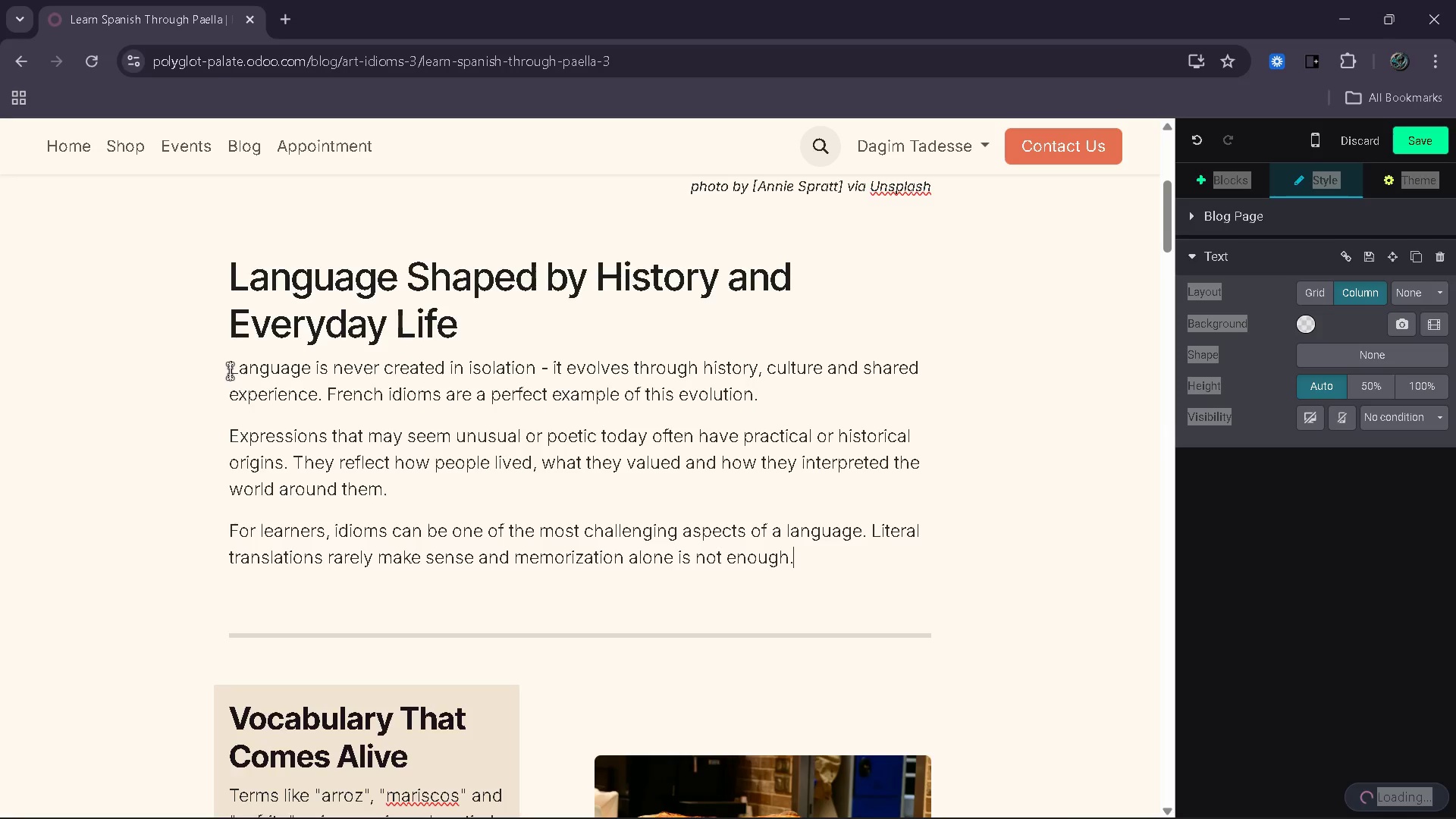 
key(Enter)
 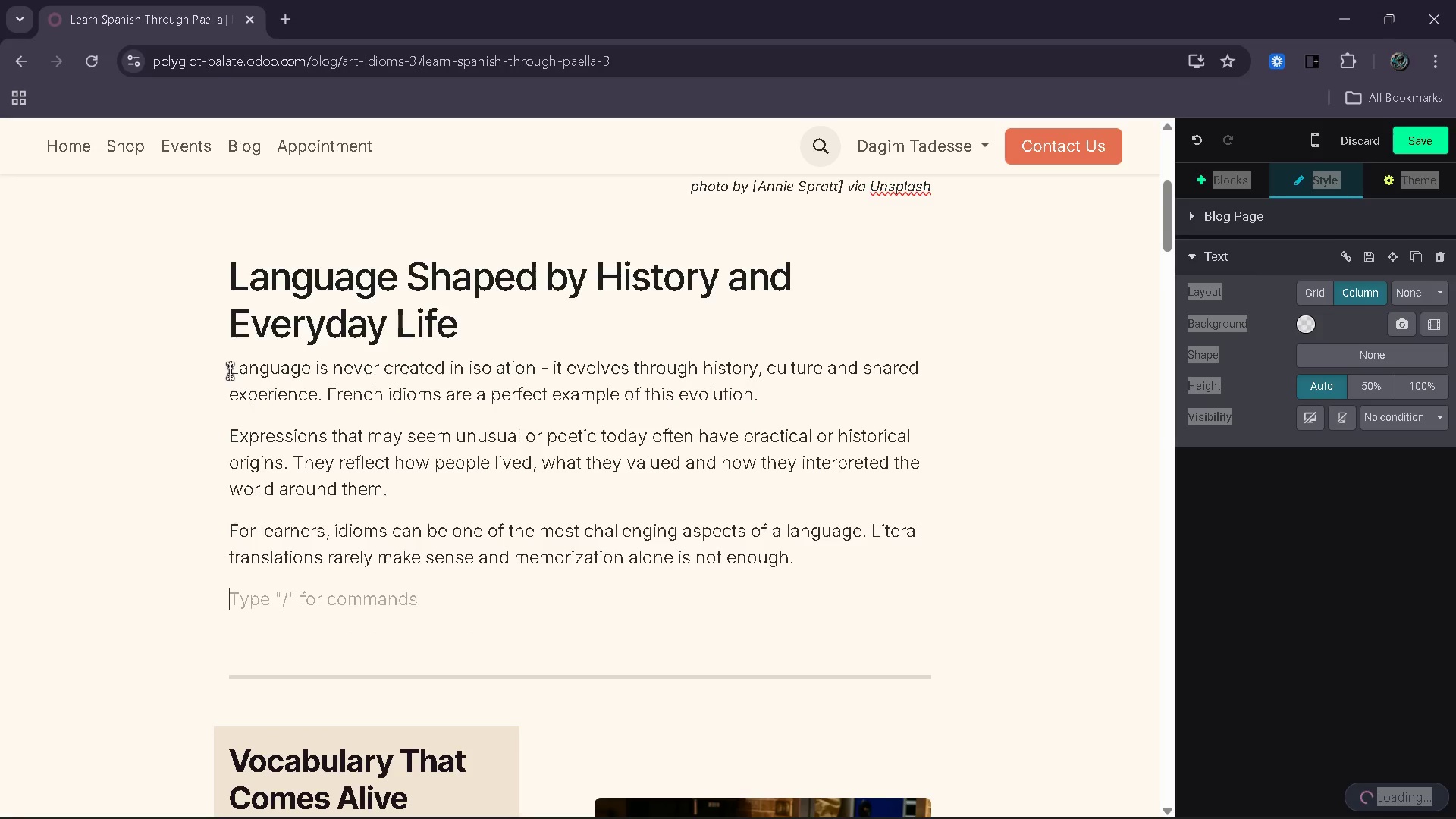 
type(However, when idioms are explored through )
 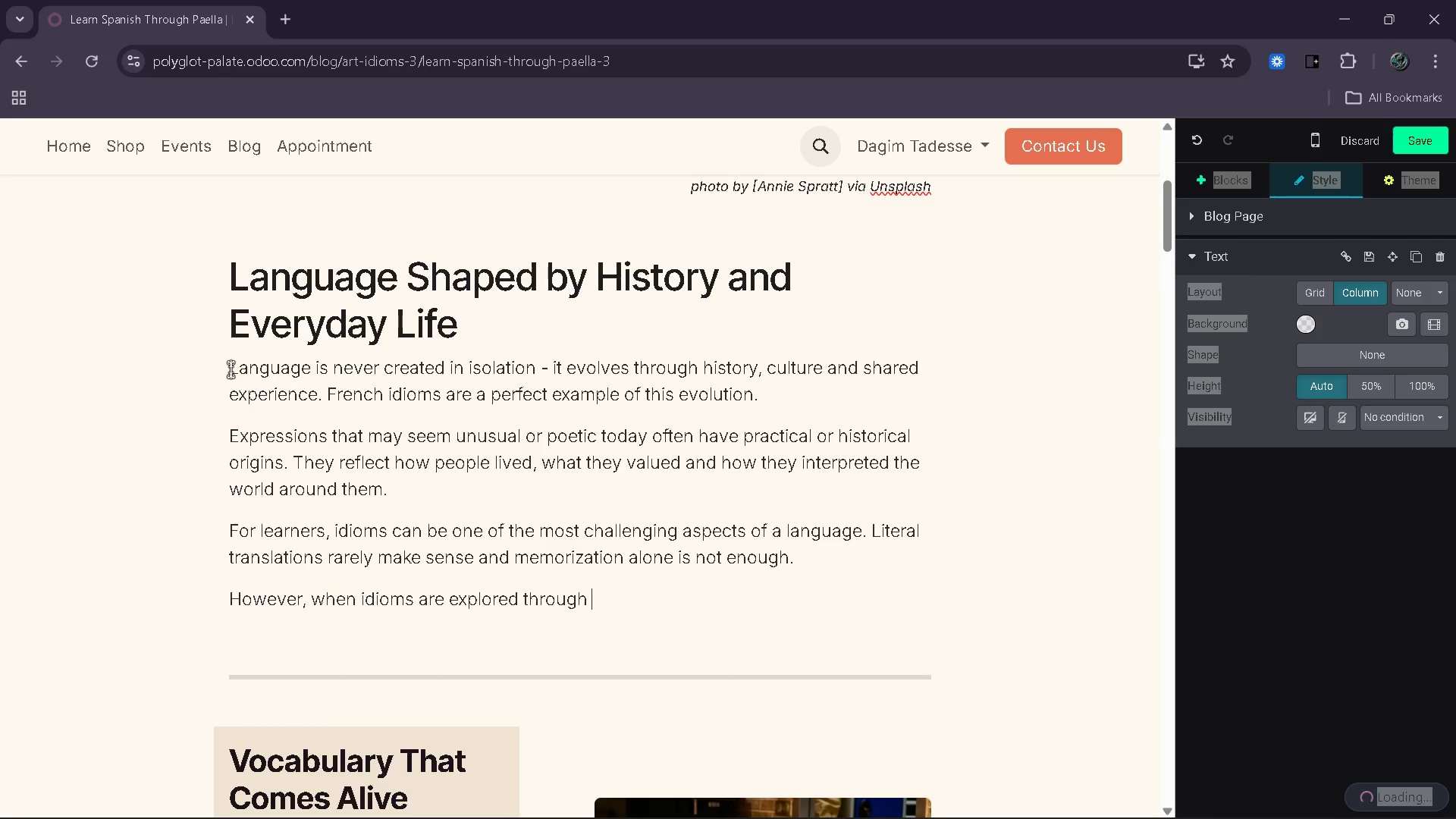 
type(their origins, they become meaningful. Instead of random phrases )
key(Backspace)
type(, they become stories-)
key(Backspace)
type(o)
key(Backspace)
type(-insights into how language and culture are deeply connected.)
 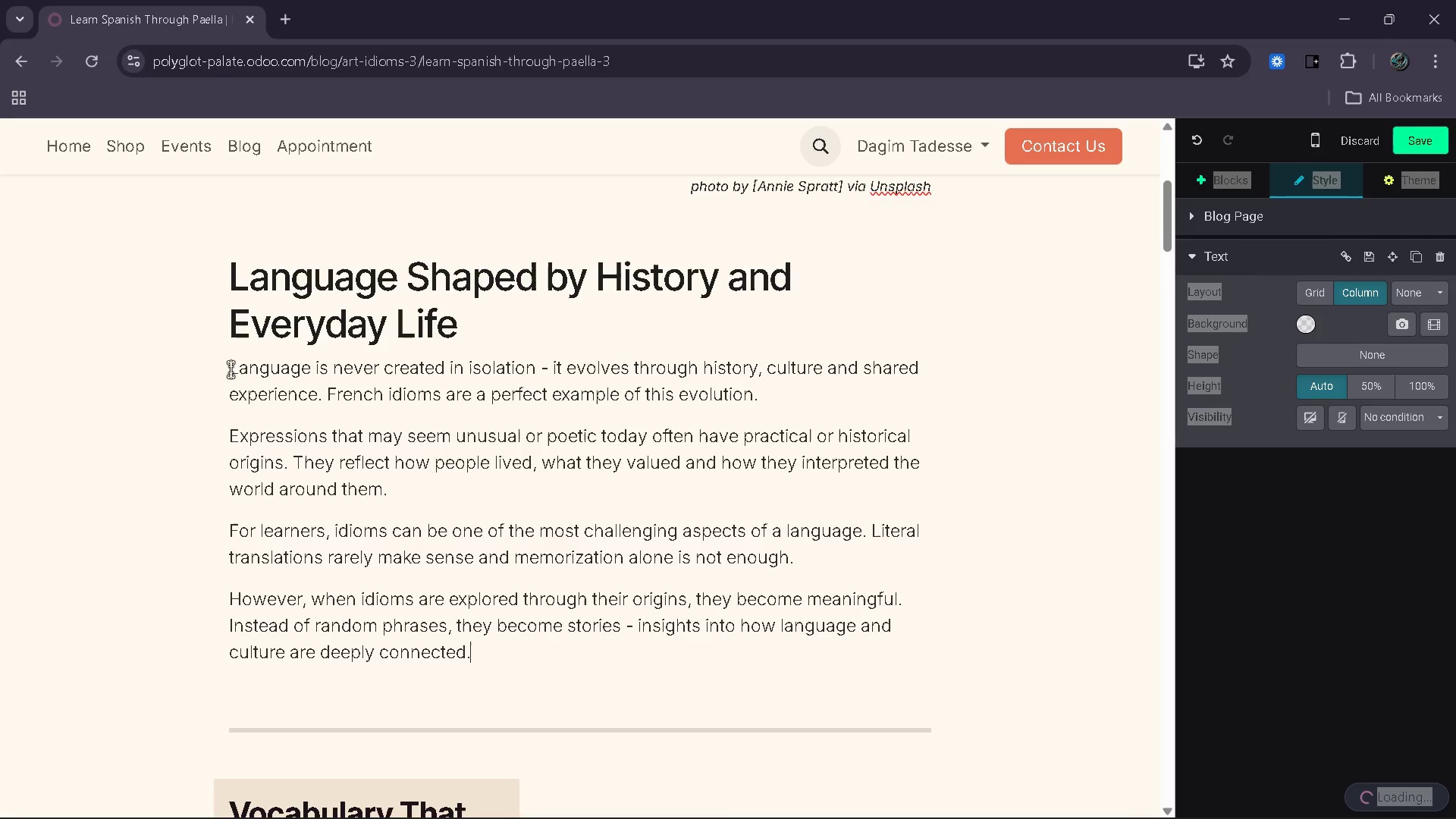 
wait(25.78)
 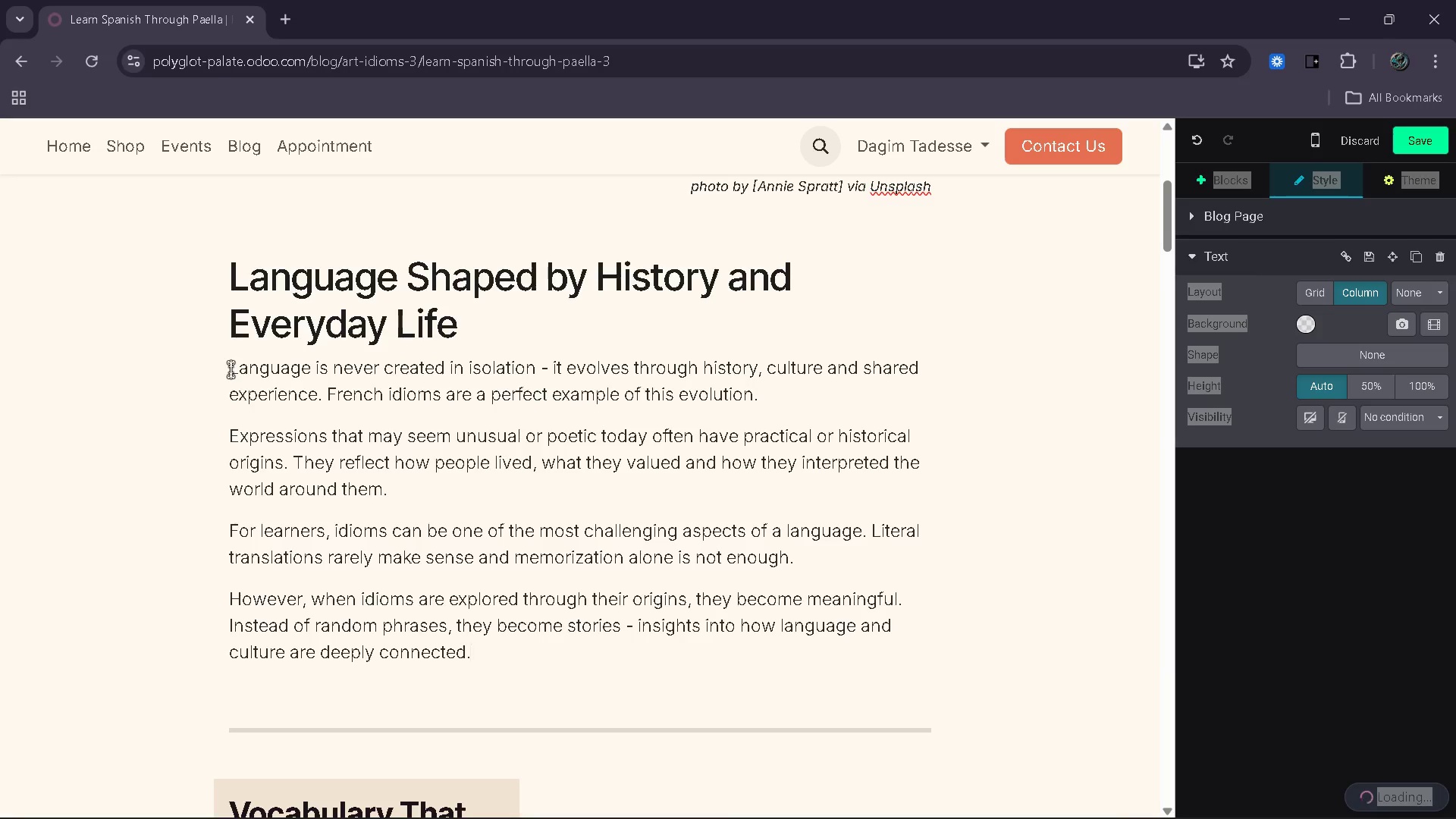 
left_click_drag(start_coordinate=[416, 312], to_coordinate=[228, 274])
 